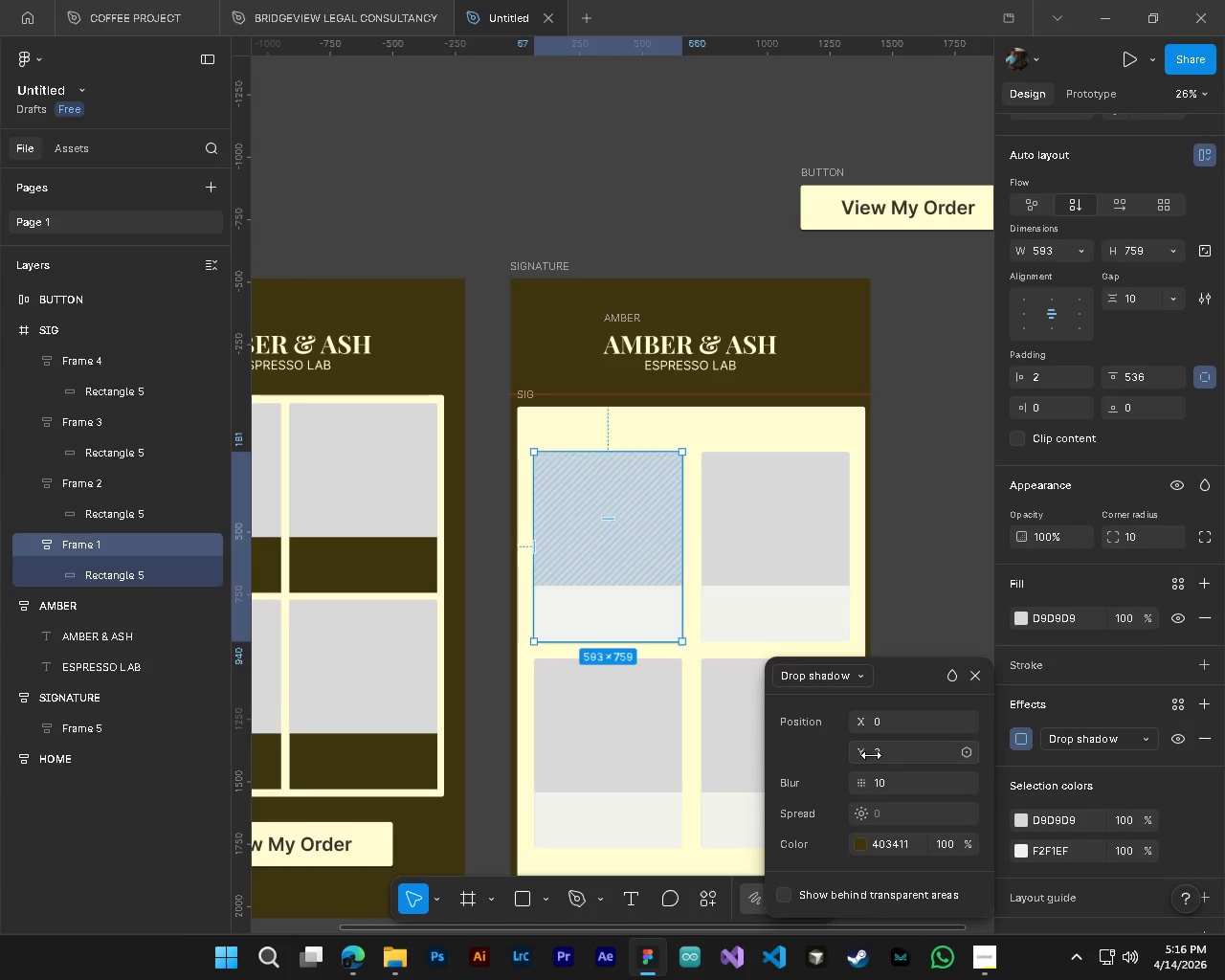 
left_click_drag(start_coordinate=[869, 754], to_coordinate=[893, 764])
 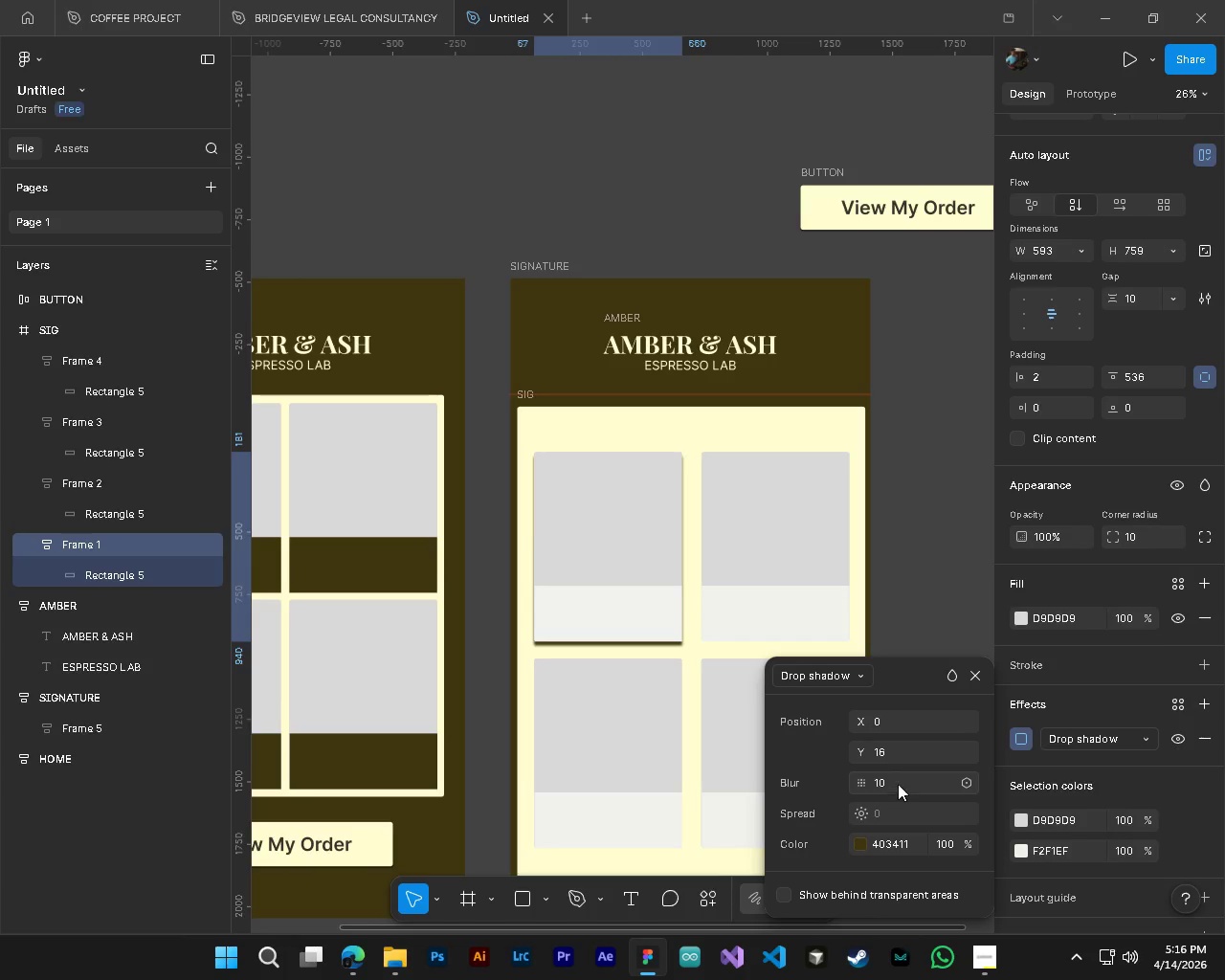 
left_click([898, 784])
 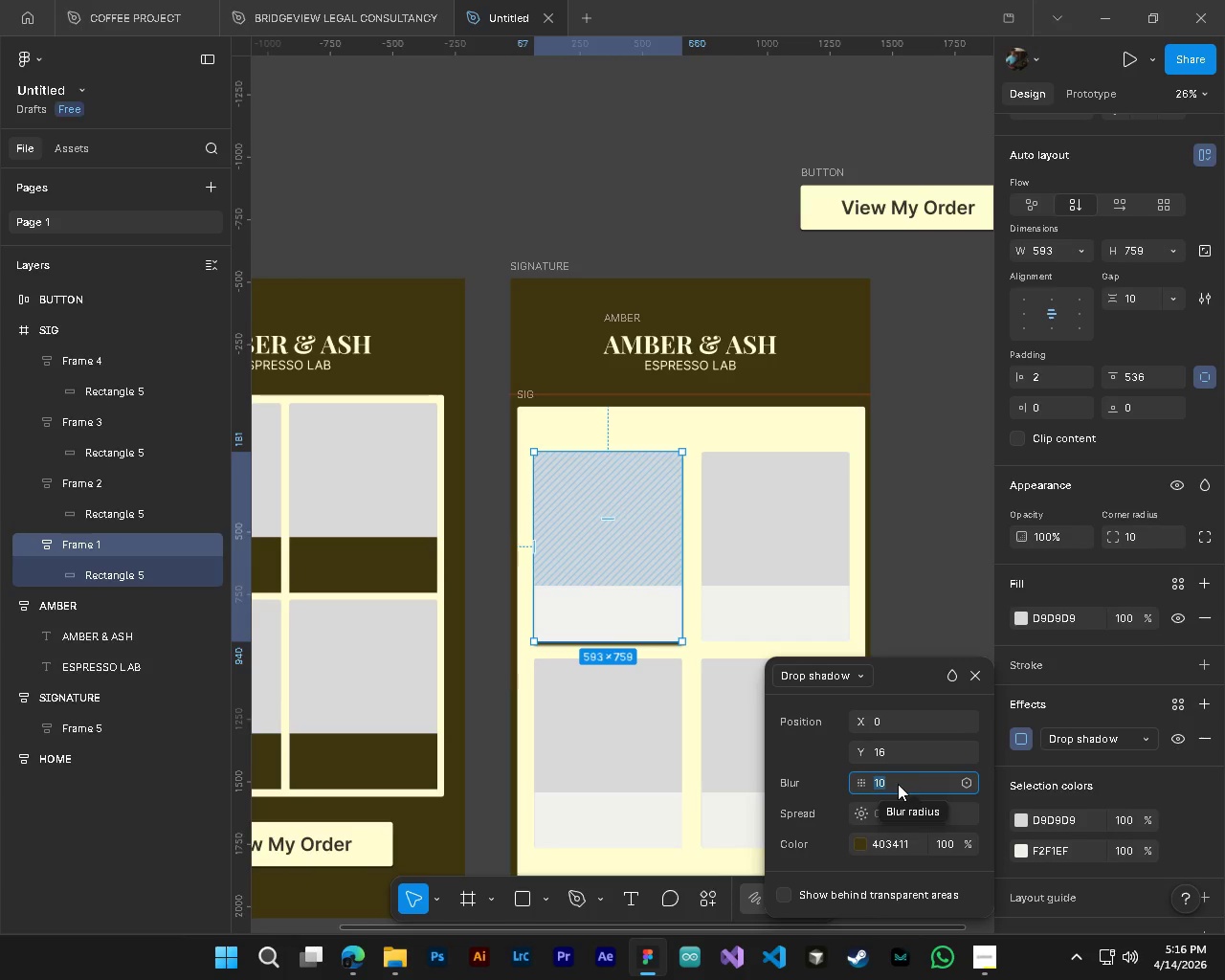 
key(Numpad5)
 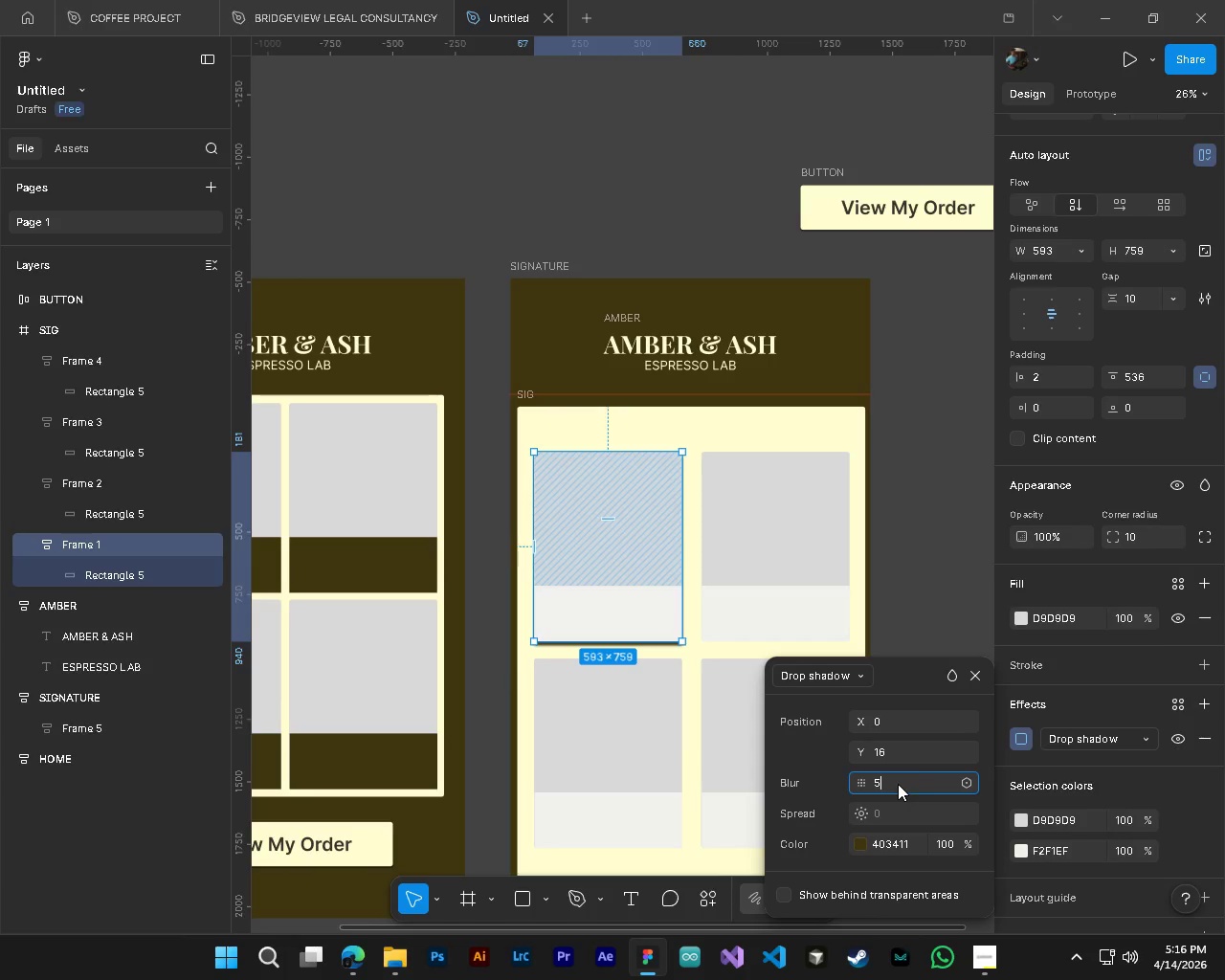 
key(NumpadEnter)
 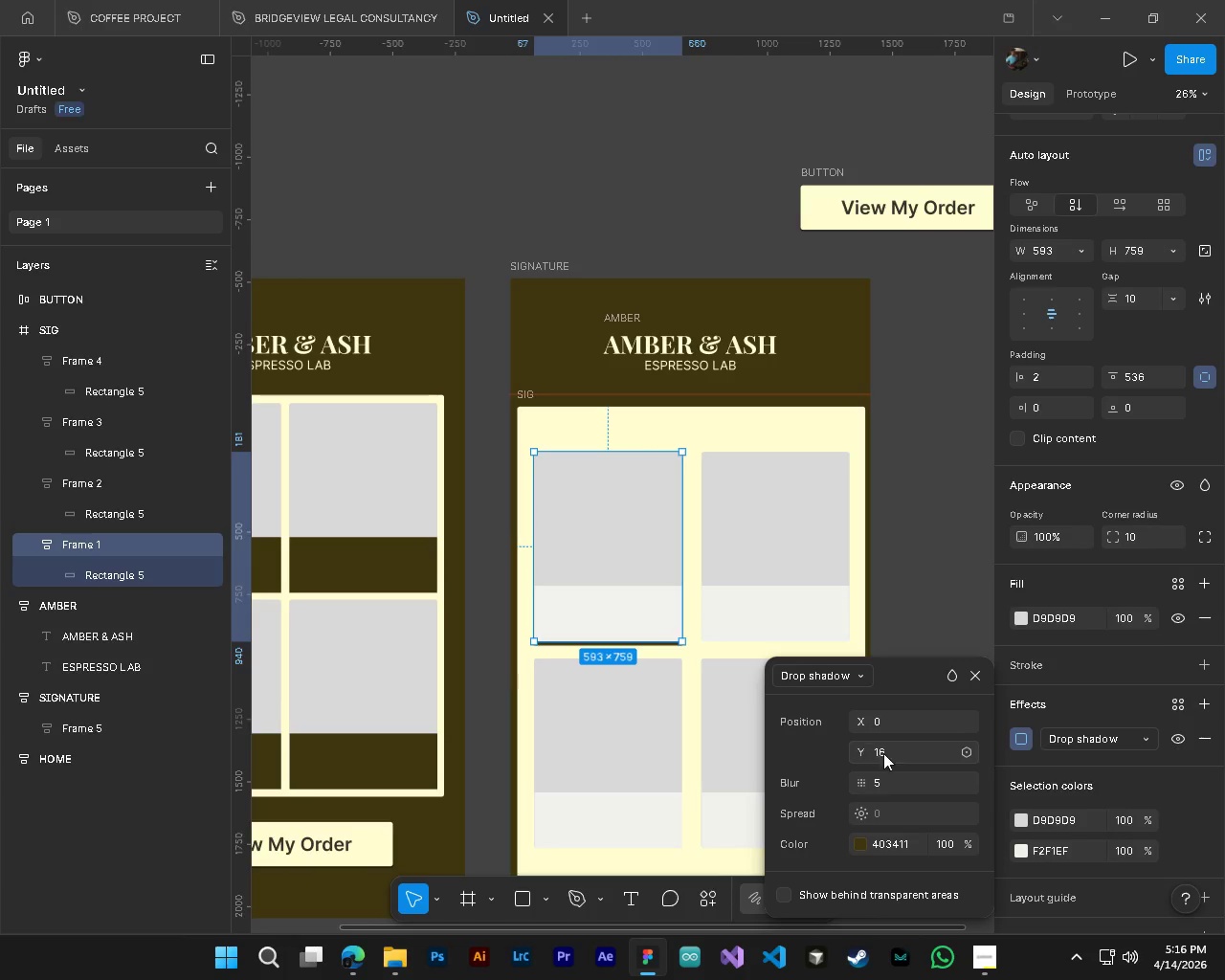 
hold_key(key=AltLeft, duration=0.8)
hold_key(key=ControlLeft, duration=0.8)
scroll: coordinate [641, 776], scroll_direction: up, amount: 4.0
 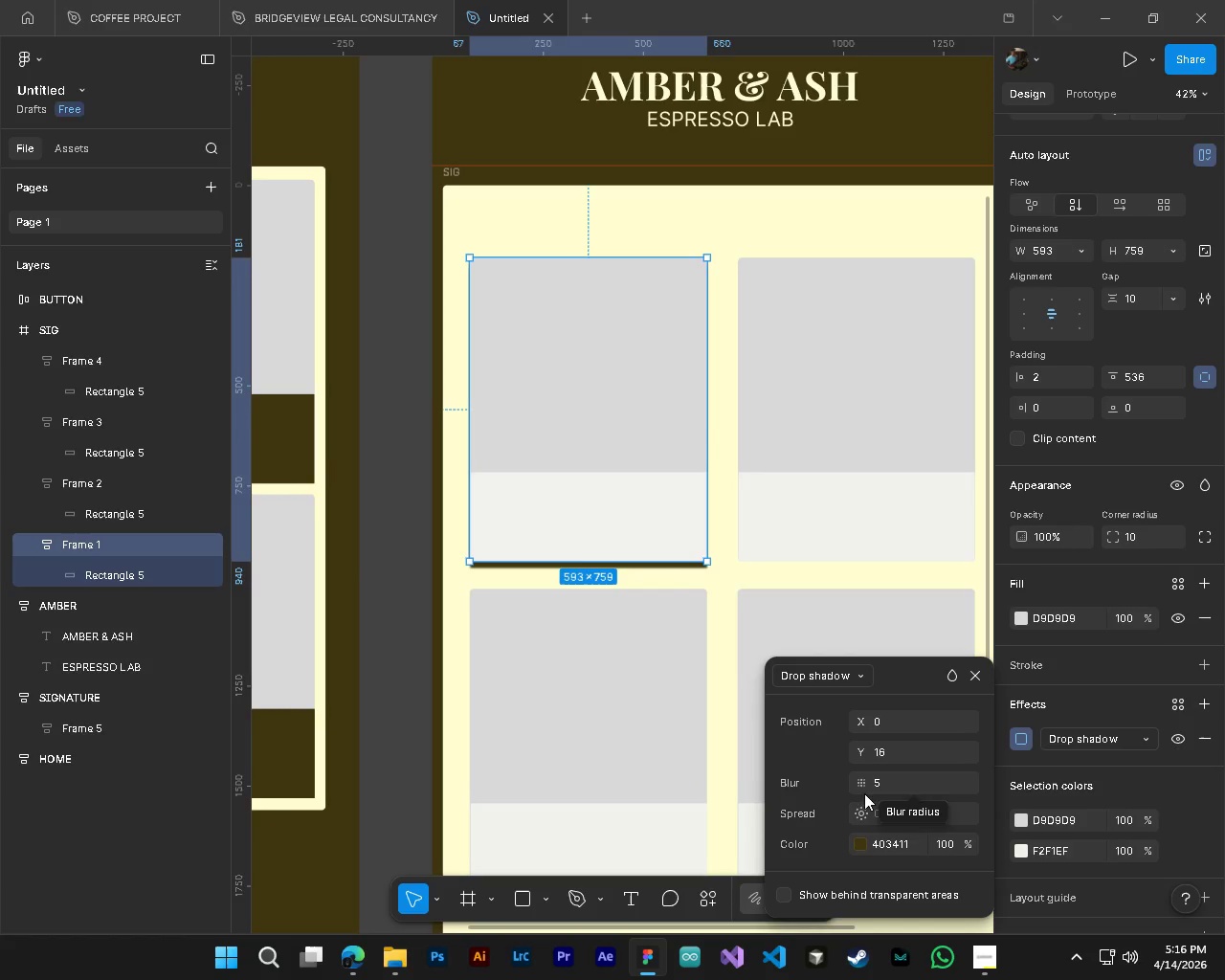 
left_click_drag(start_coordinate=[863, 788], to_coordinate=[655, 486])
 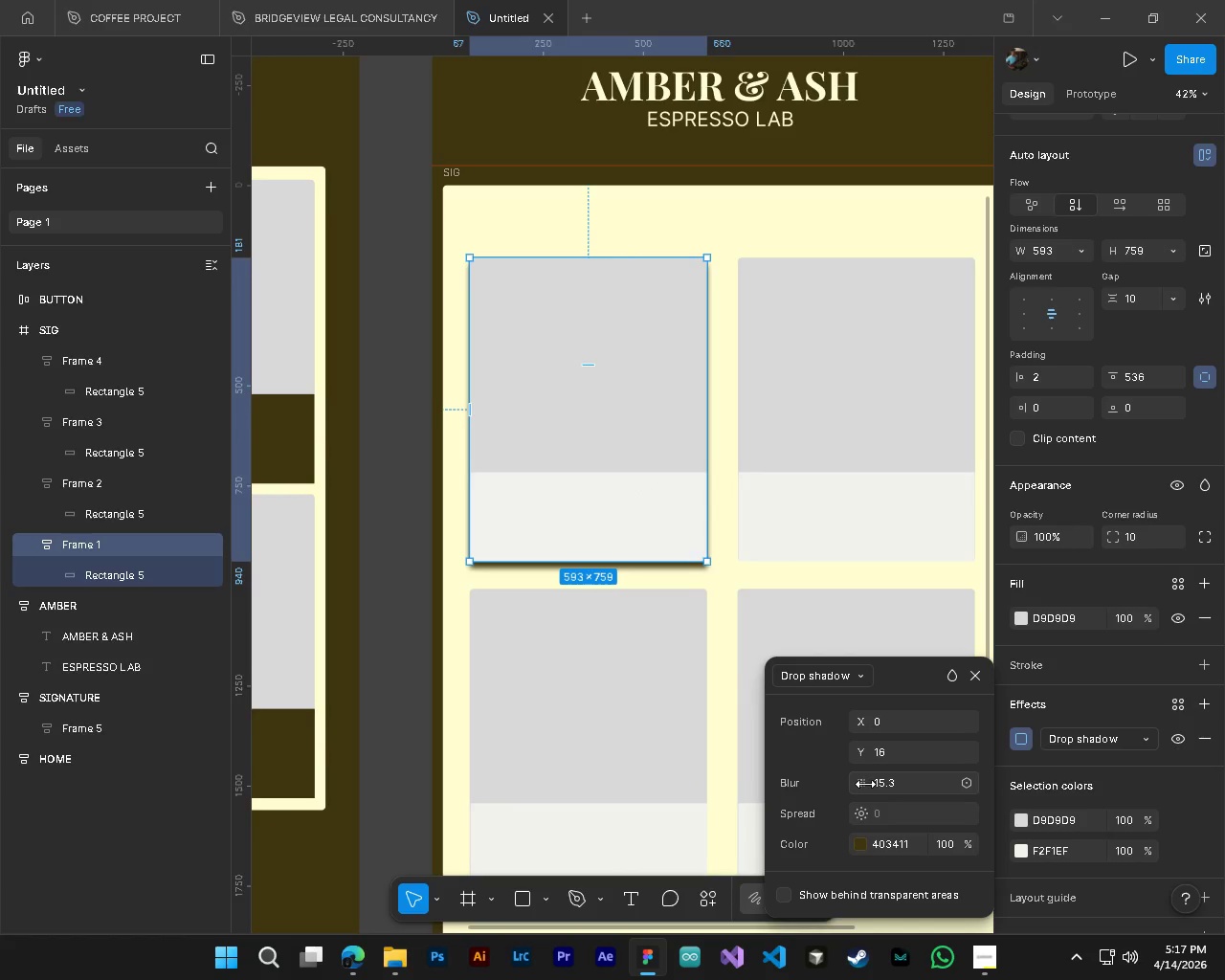 
left_click_drag(start_coordinate=[865, 784], to_coordinate=[627, 486])
 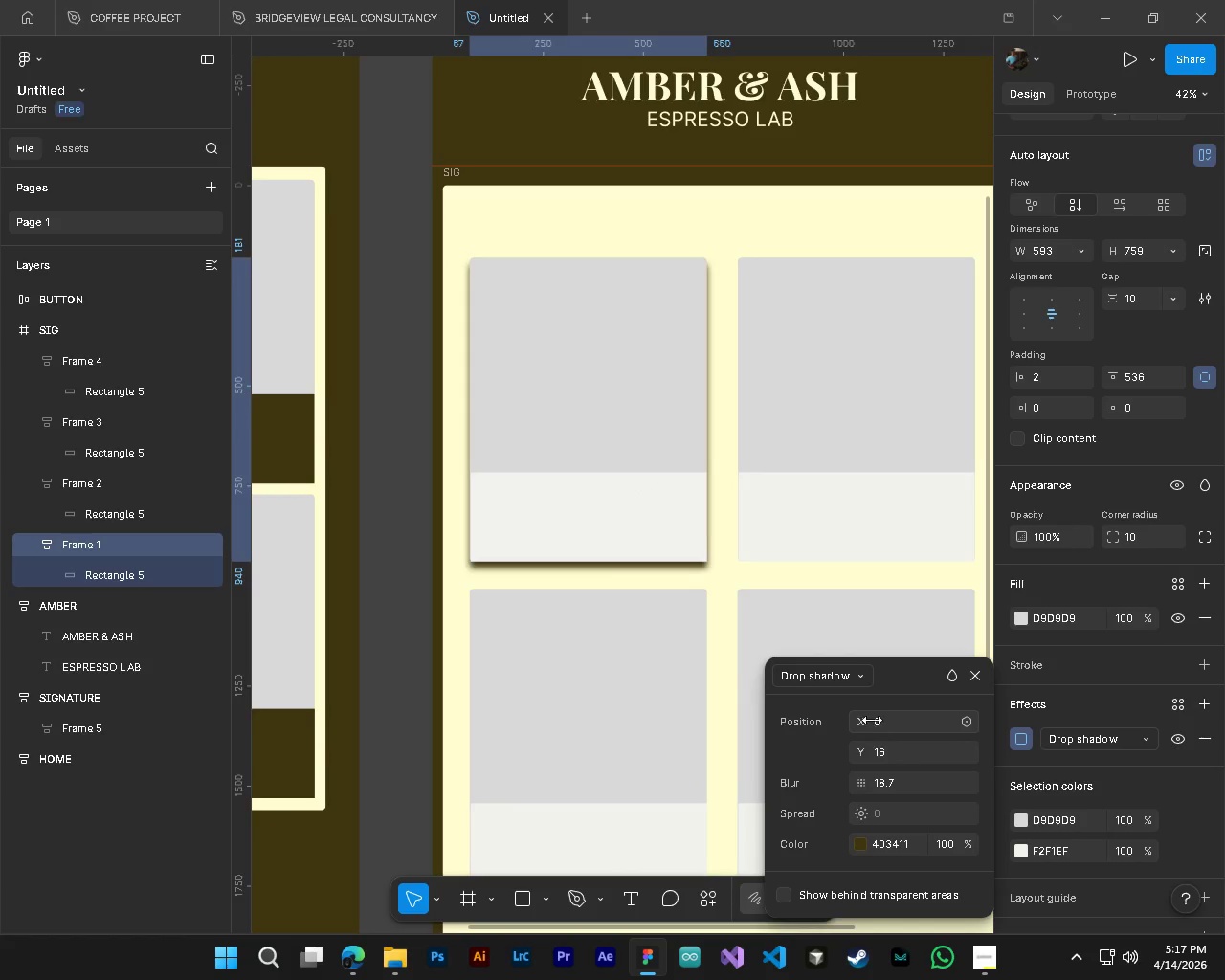 
left_click_drag(start_coordinate=[865, 720], to_coordinate=[862, 725])
 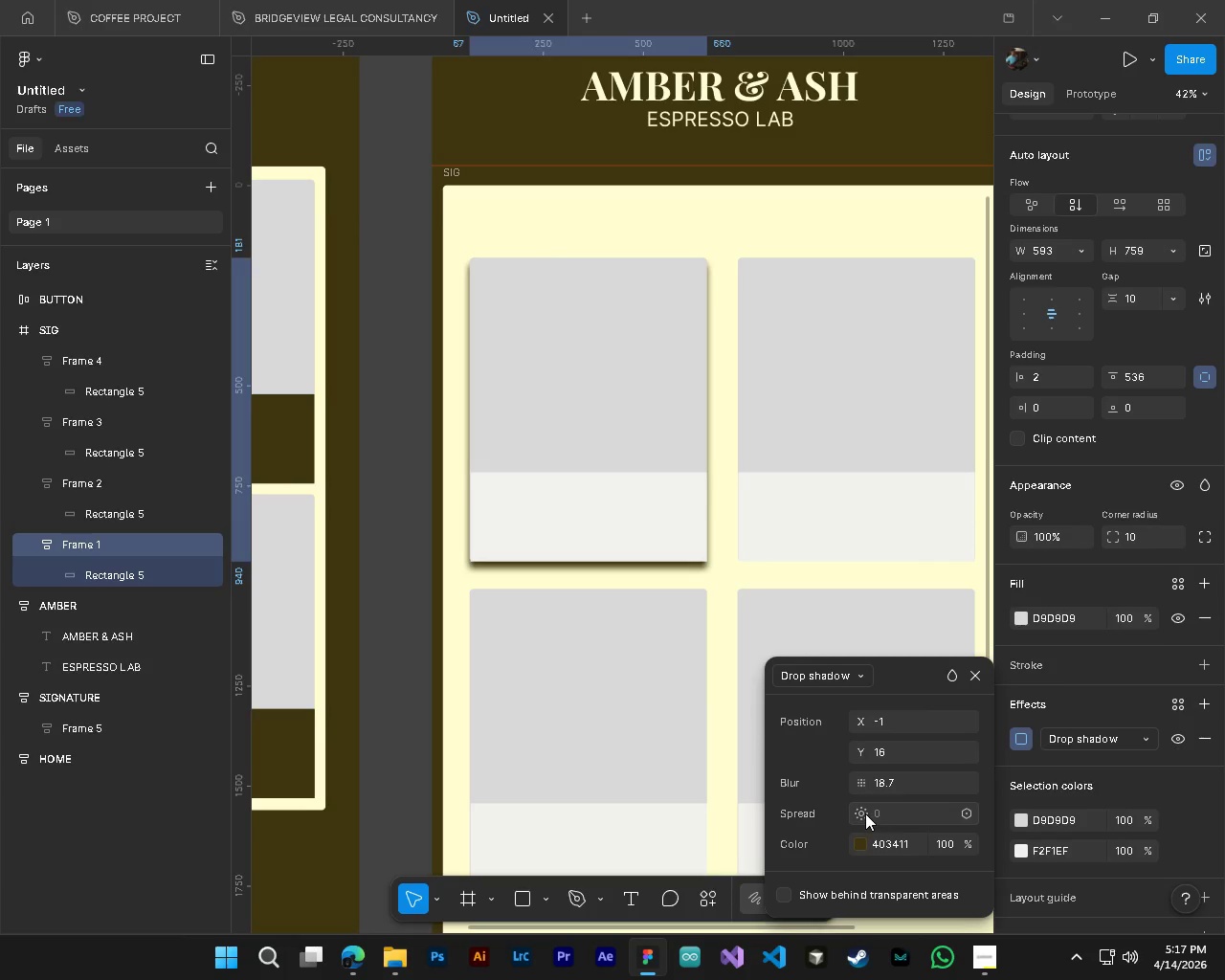 
left_click_drag(start_coordinate=[865, 813], to_coordinate=[858, 813])
 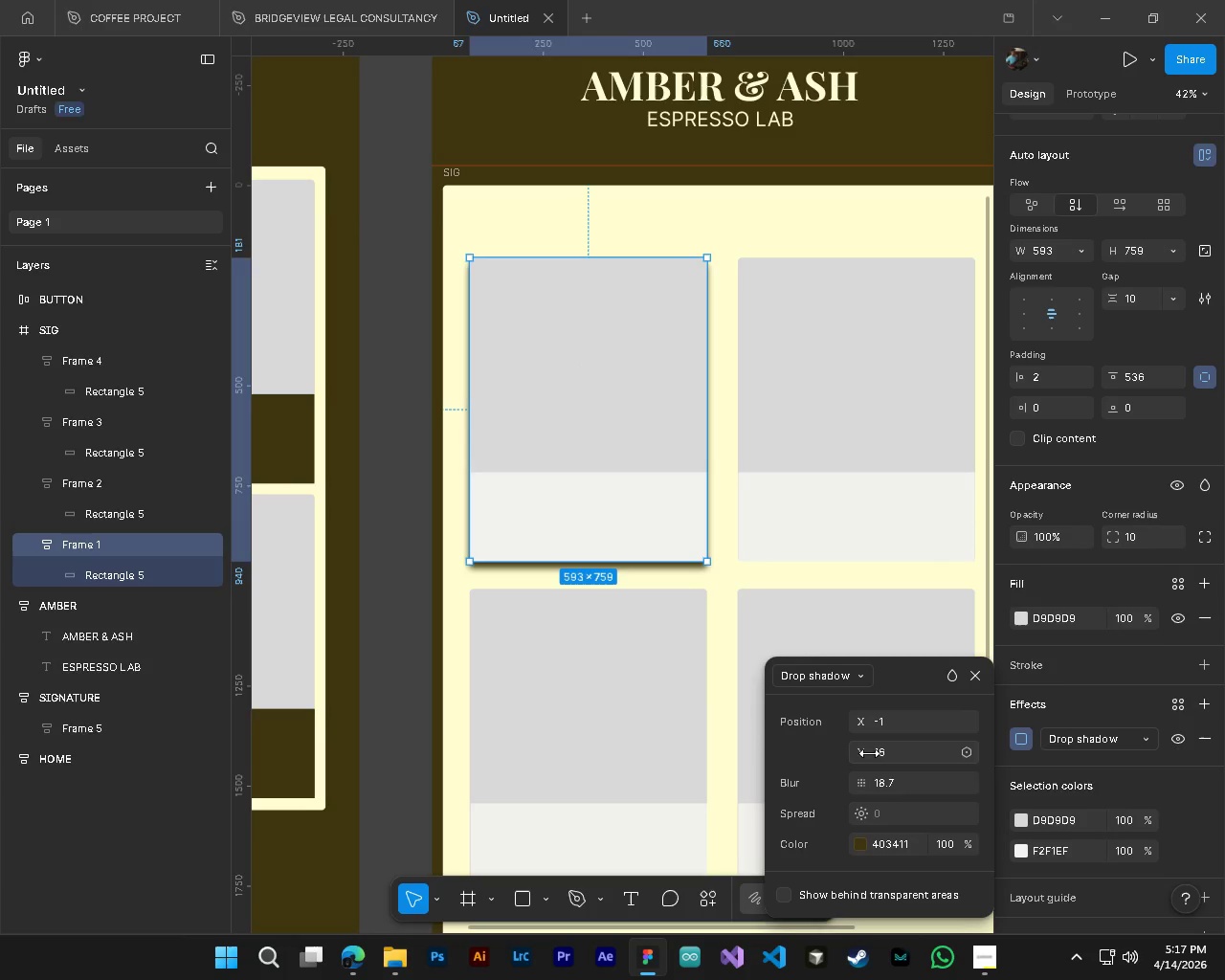 
left_click_drag(start_coordinate=[867, 786], to_coordinate=[619, 486])
 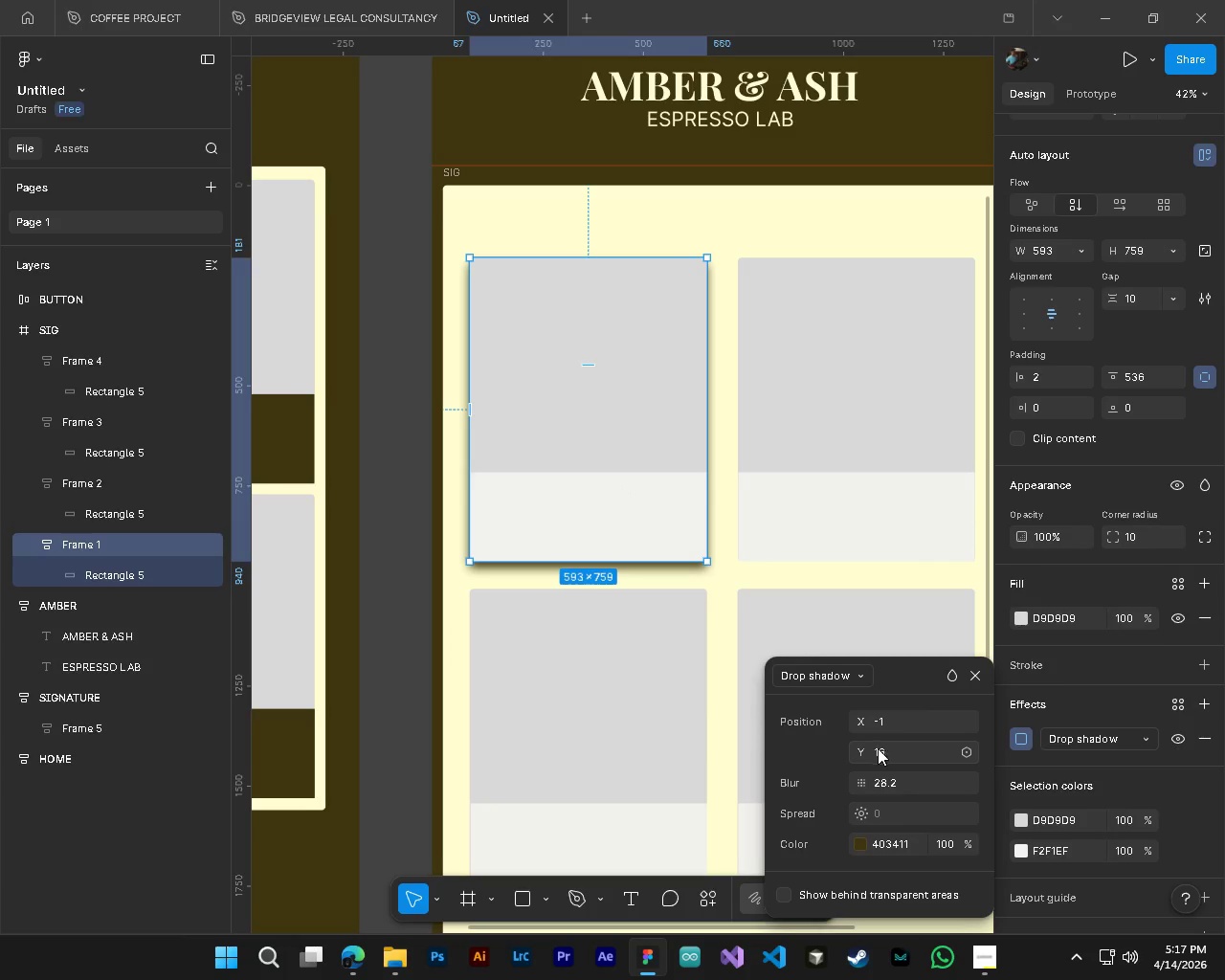 
left_click([883, 749])
 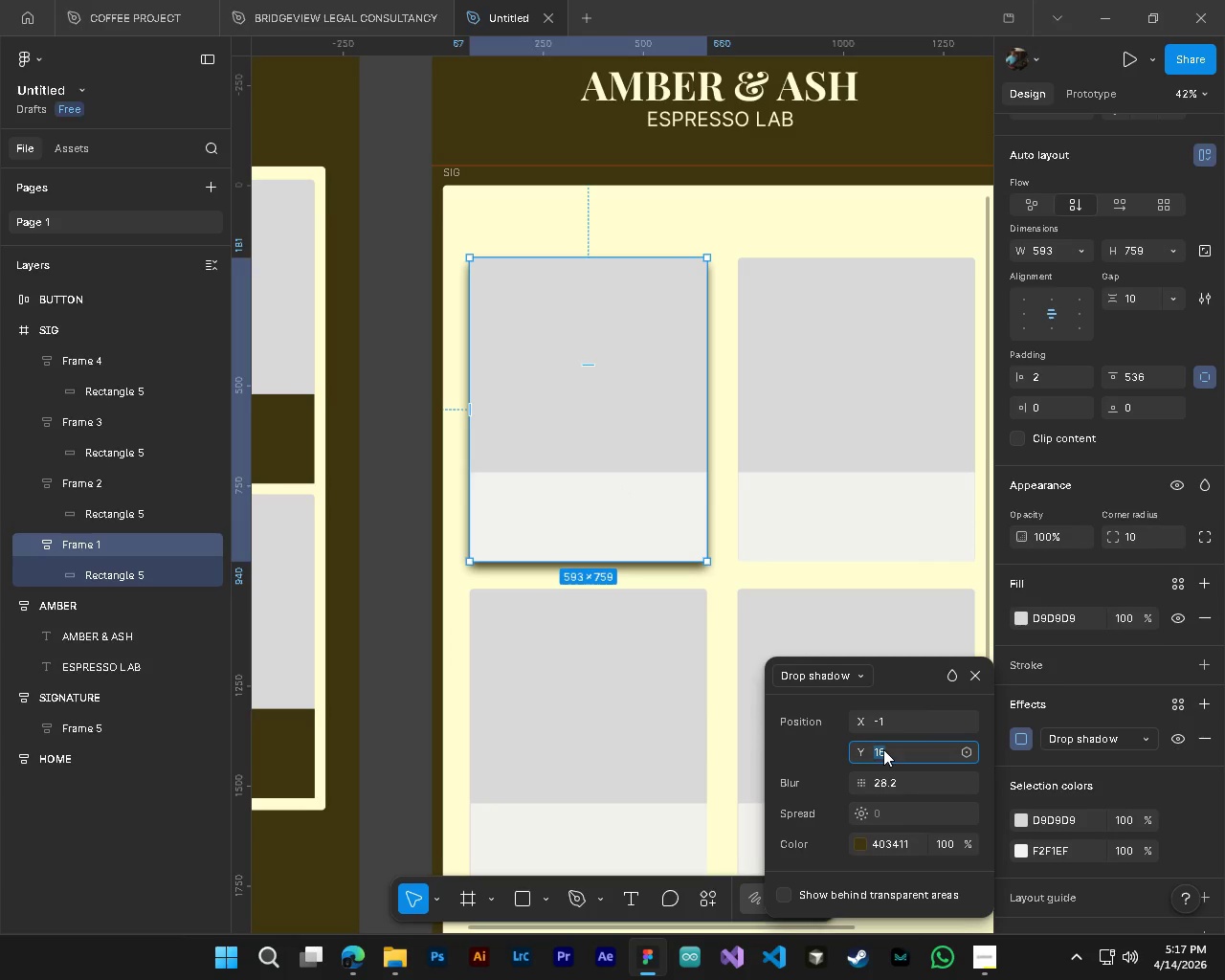 
key(Numpad1)
 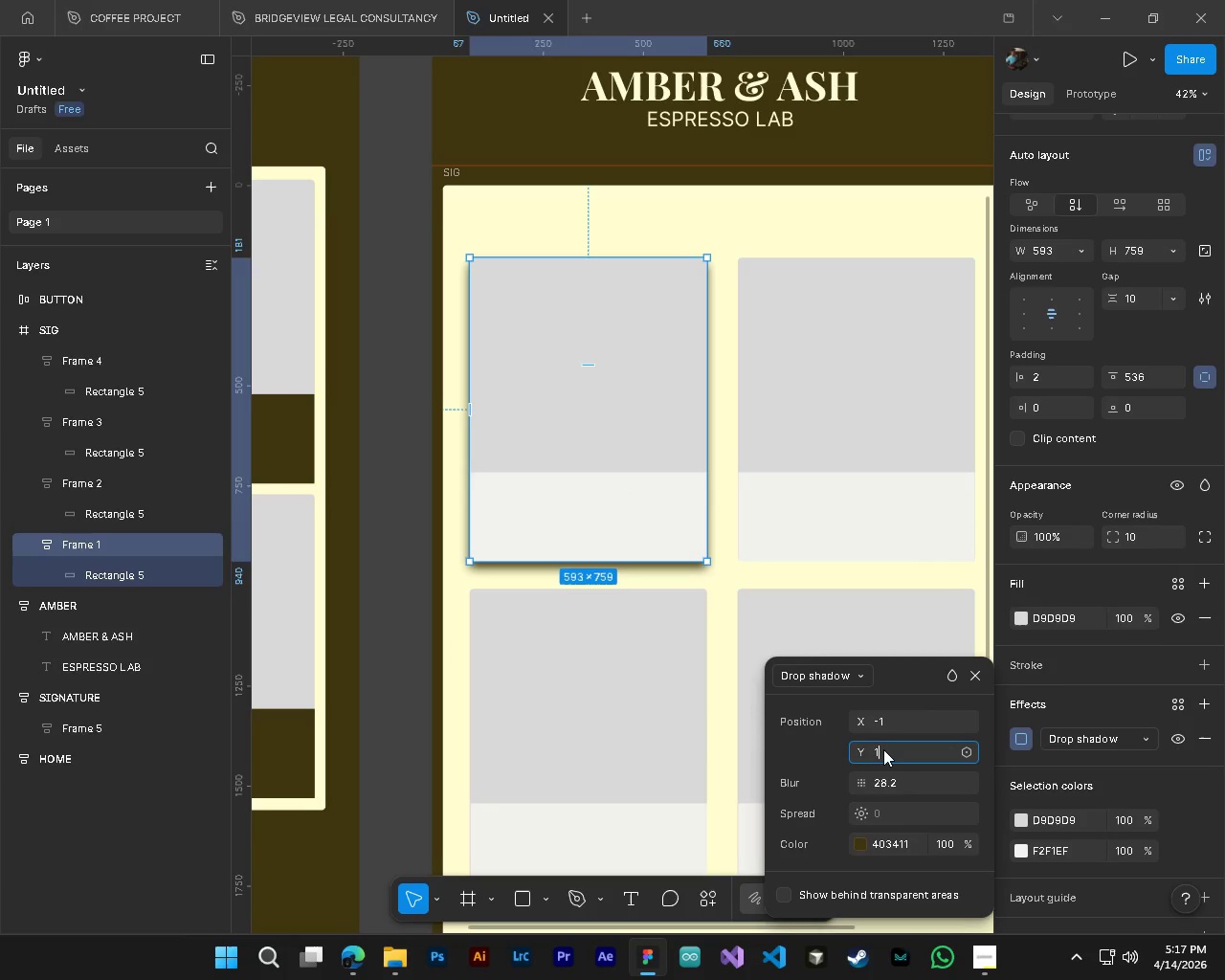 
key(Numpad0)
 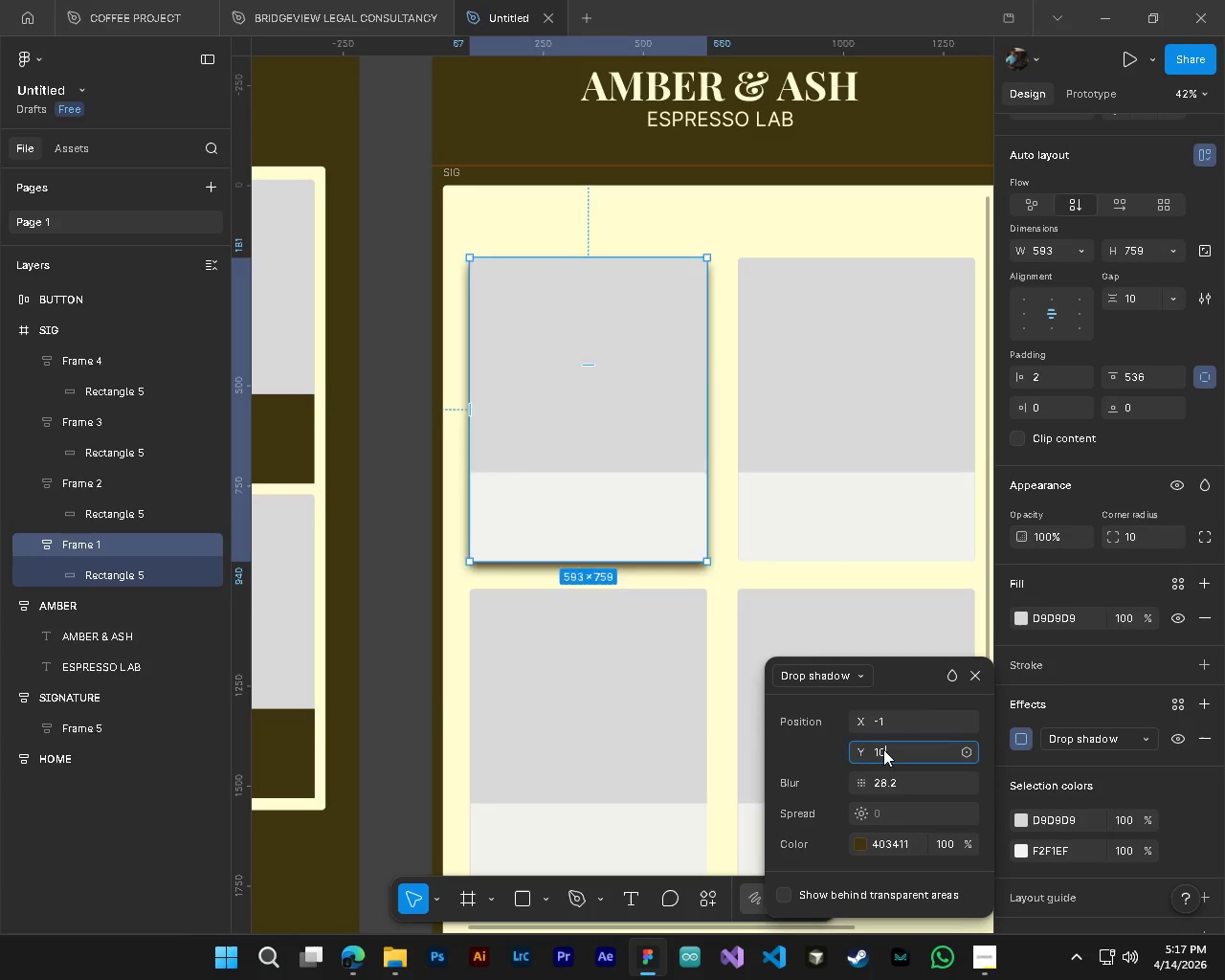 
key(NumpadEnter)
 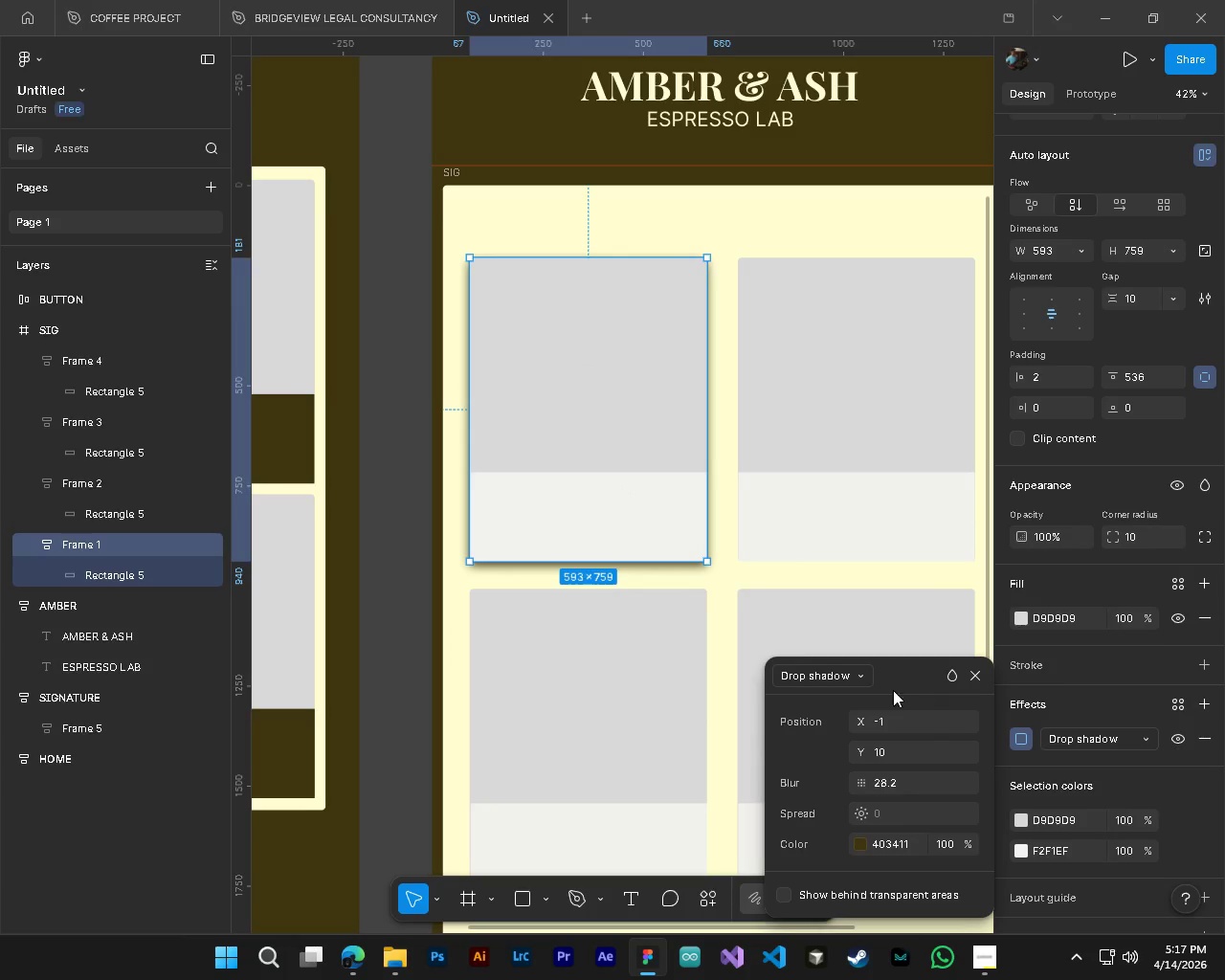 
left_click([885, 756])
 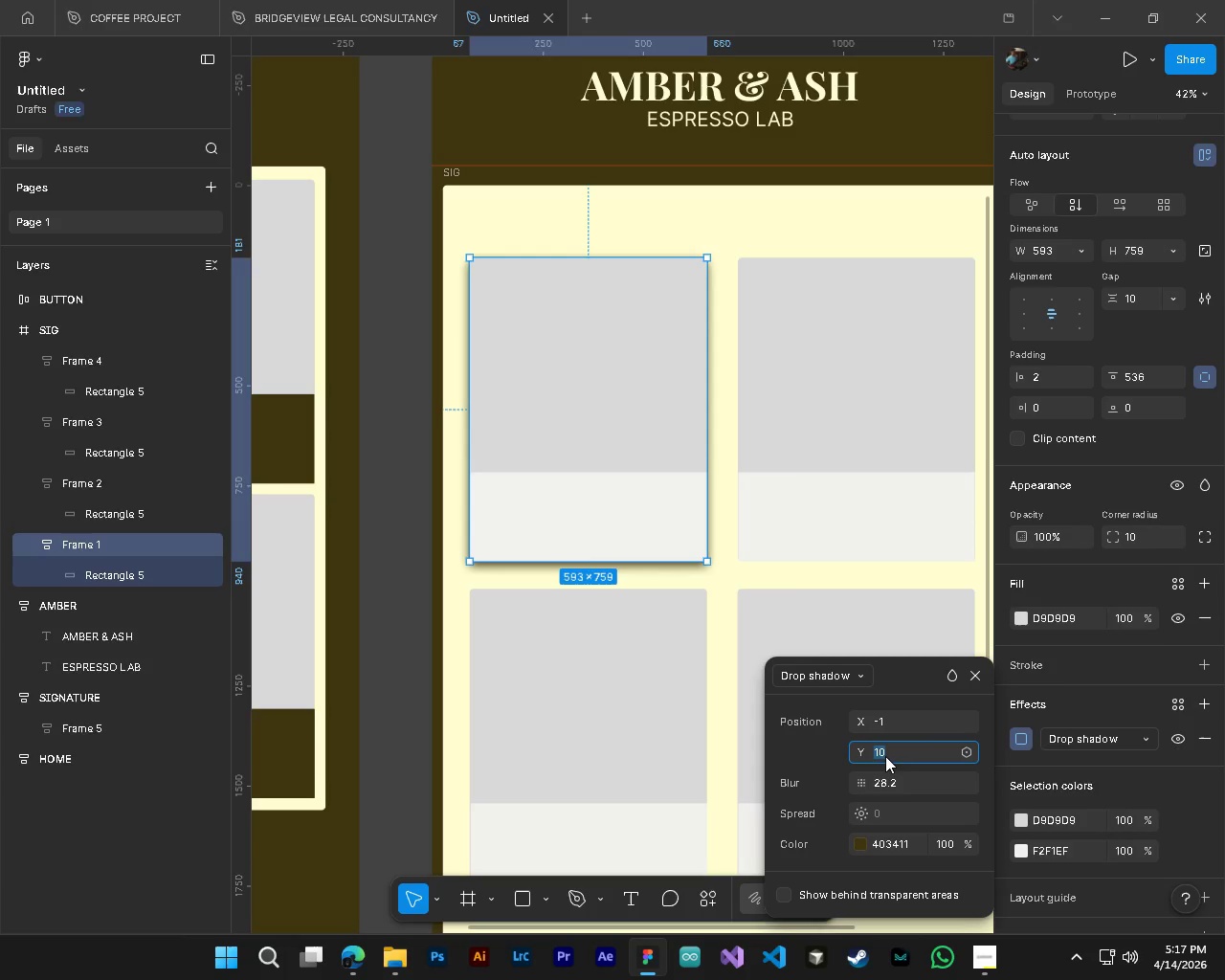 
key(Numpad8)
 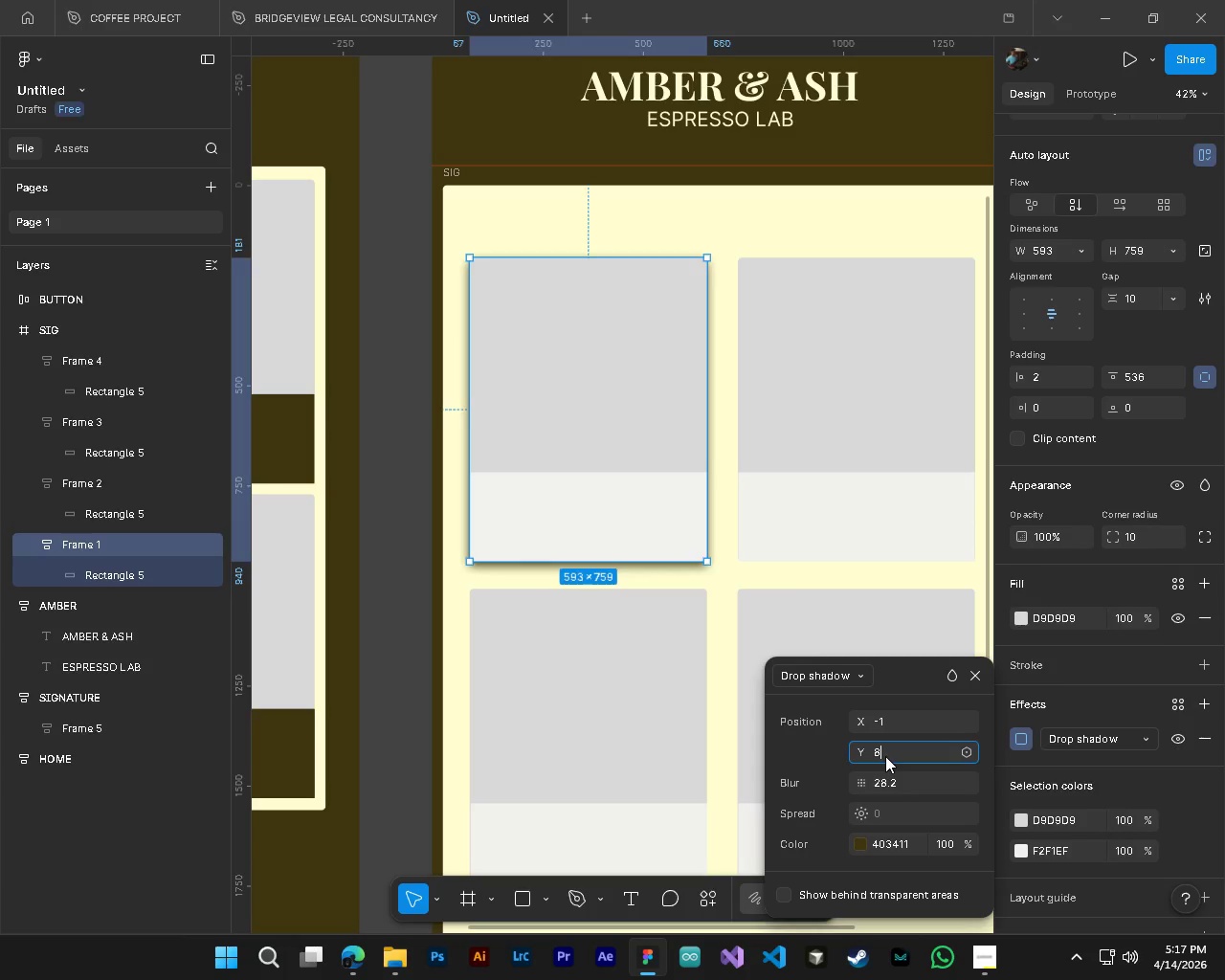 
key(NumpadEnter)
 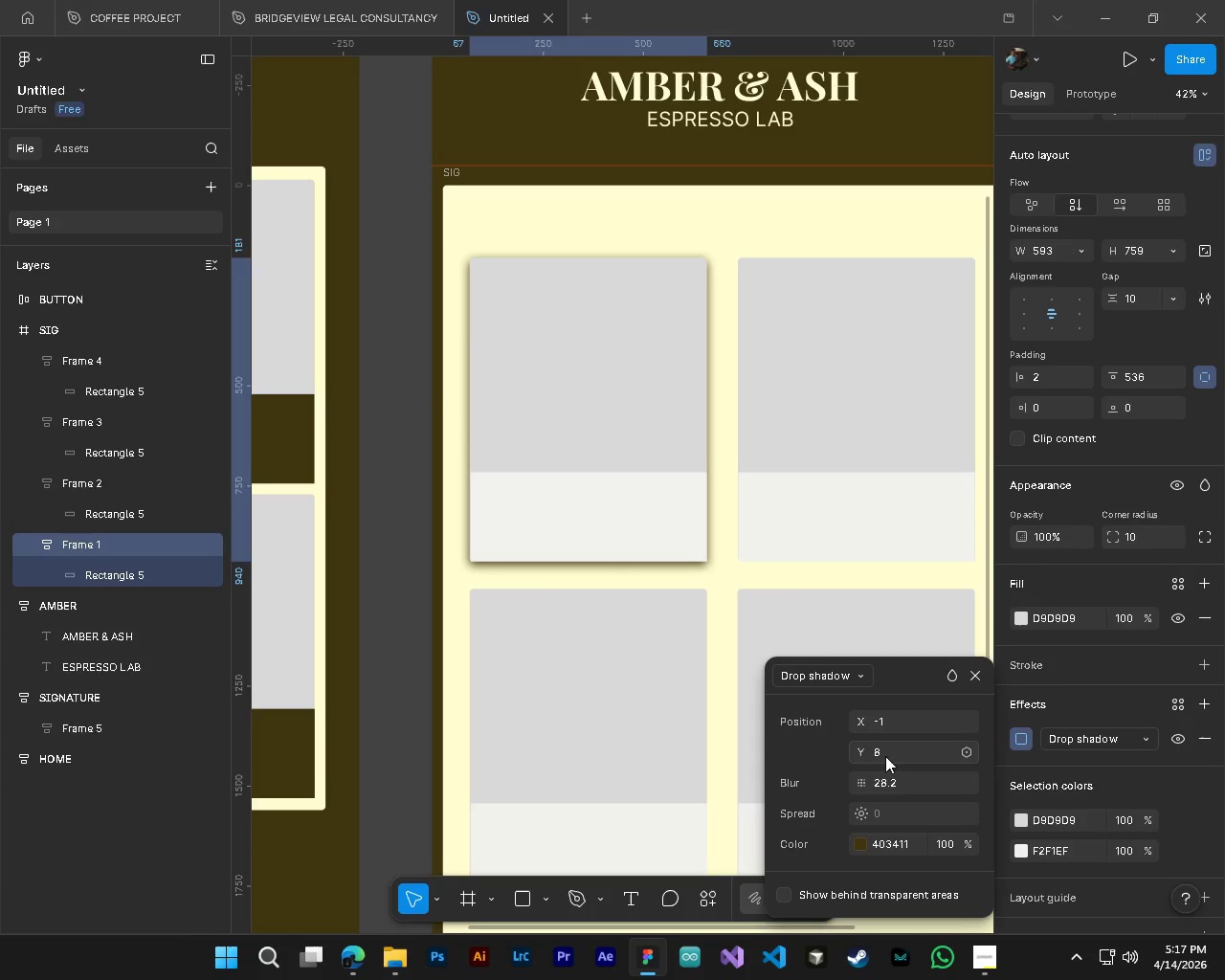 
left_click([885, 756])
 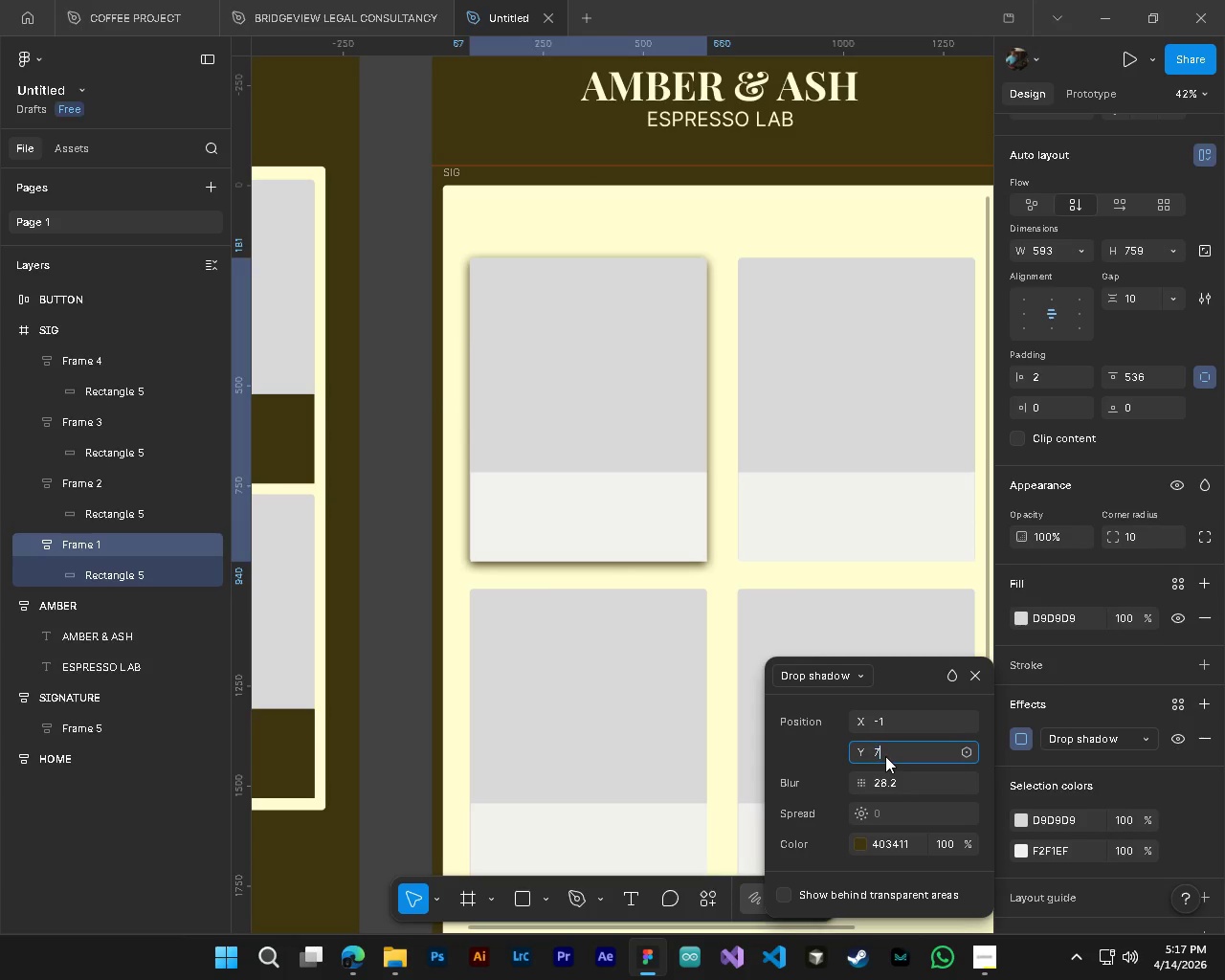 
key(Numpad7)
 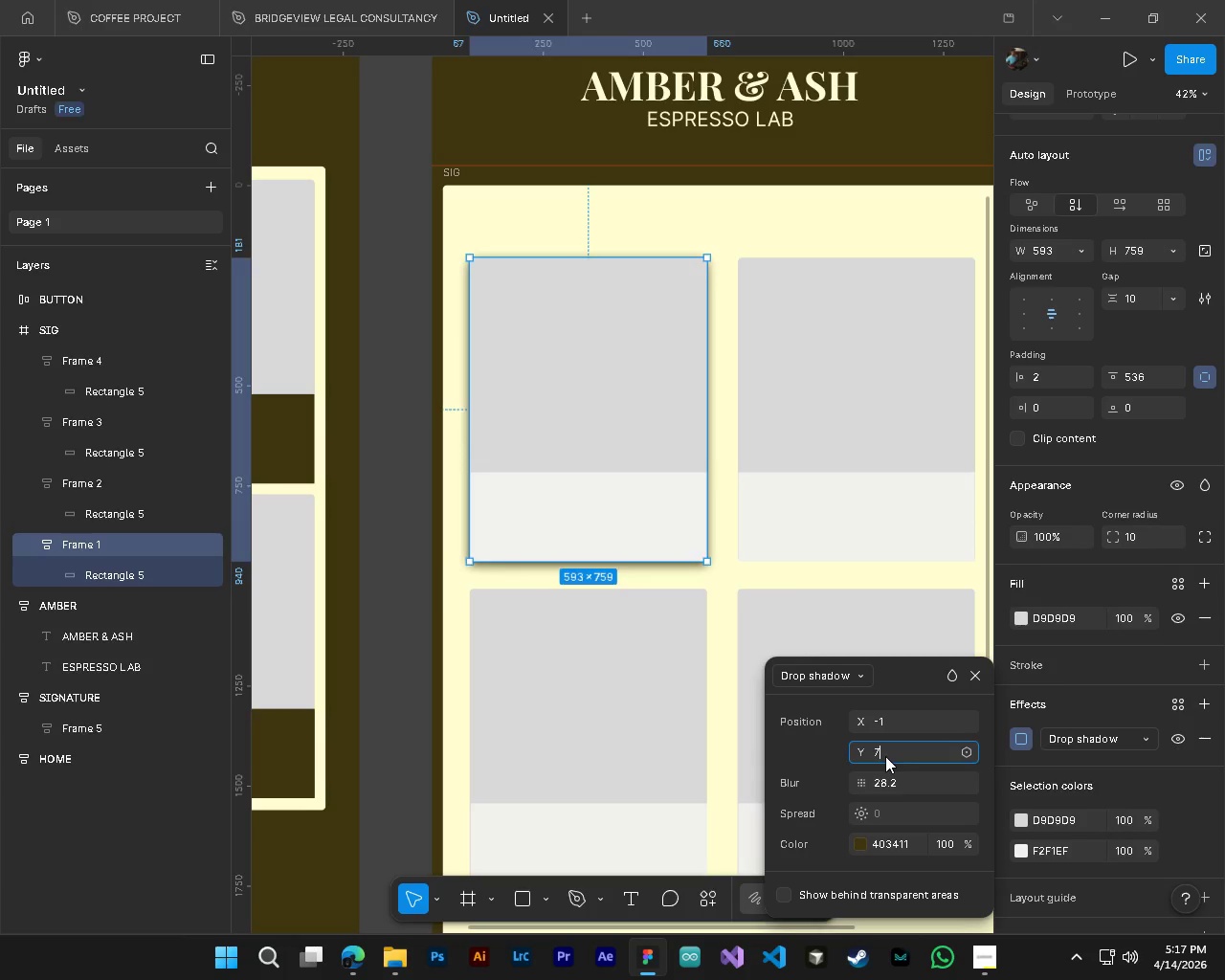 
key(NumpadEnter)
 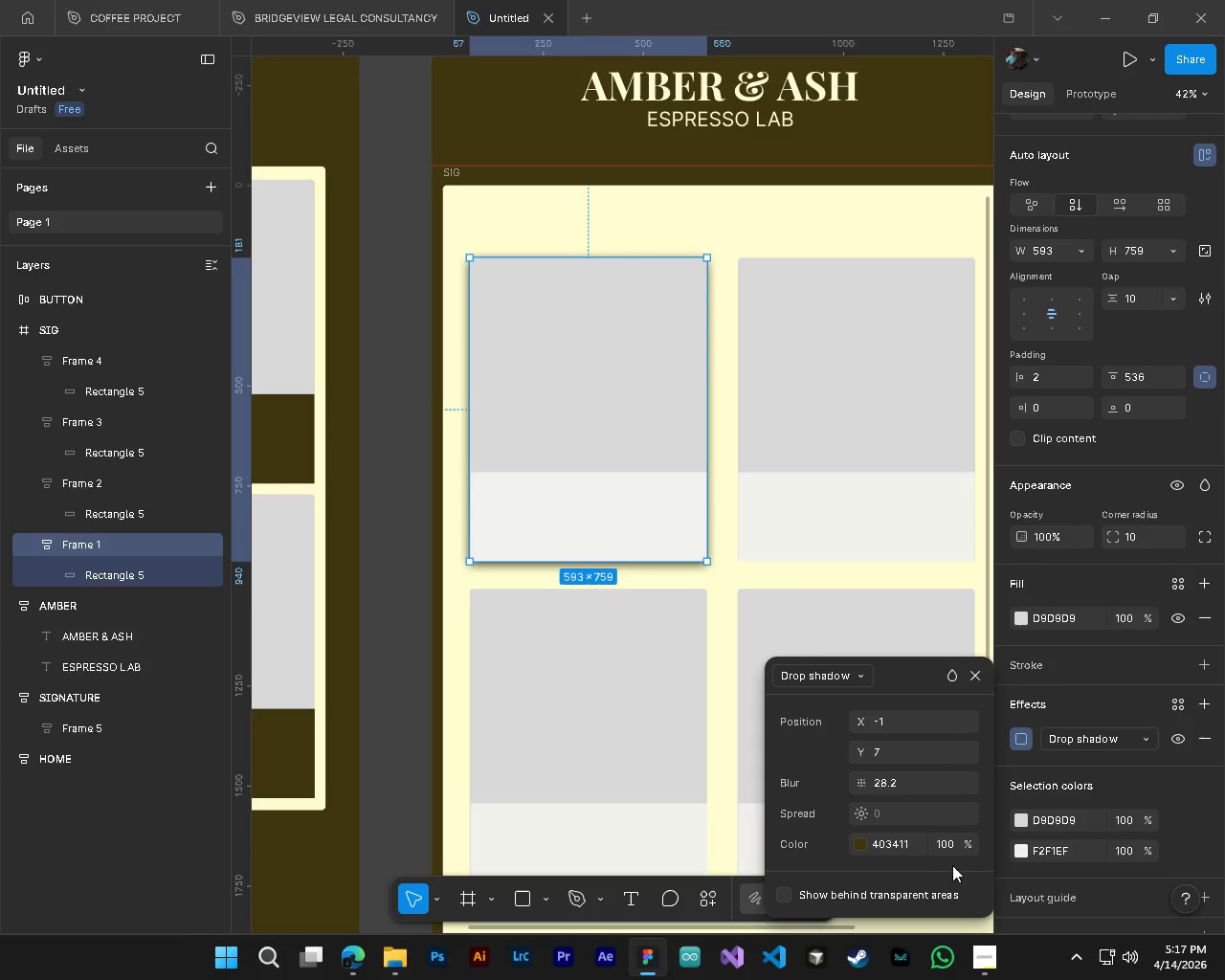 
left_click([951, 846])
 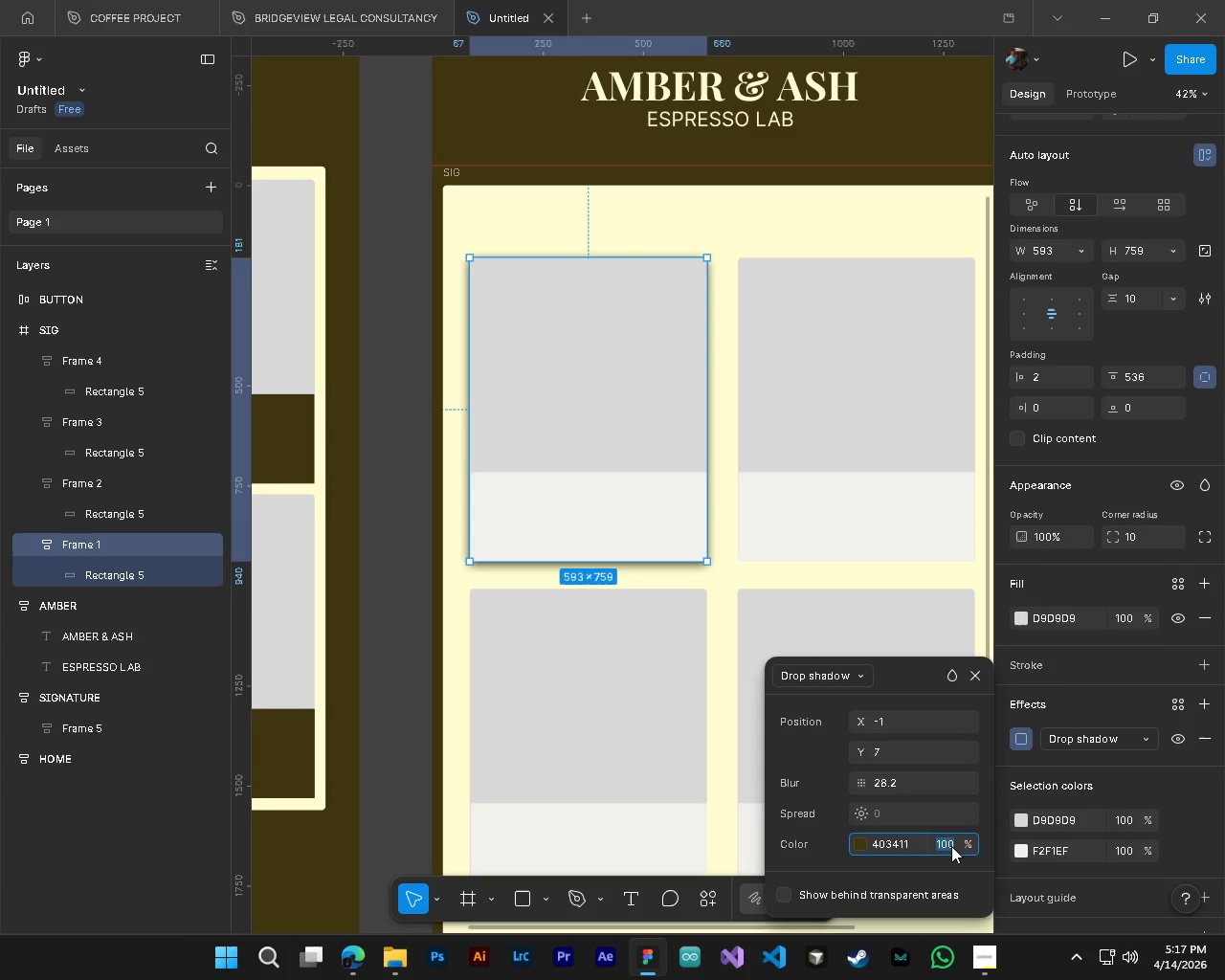 
key(Numpad5)
 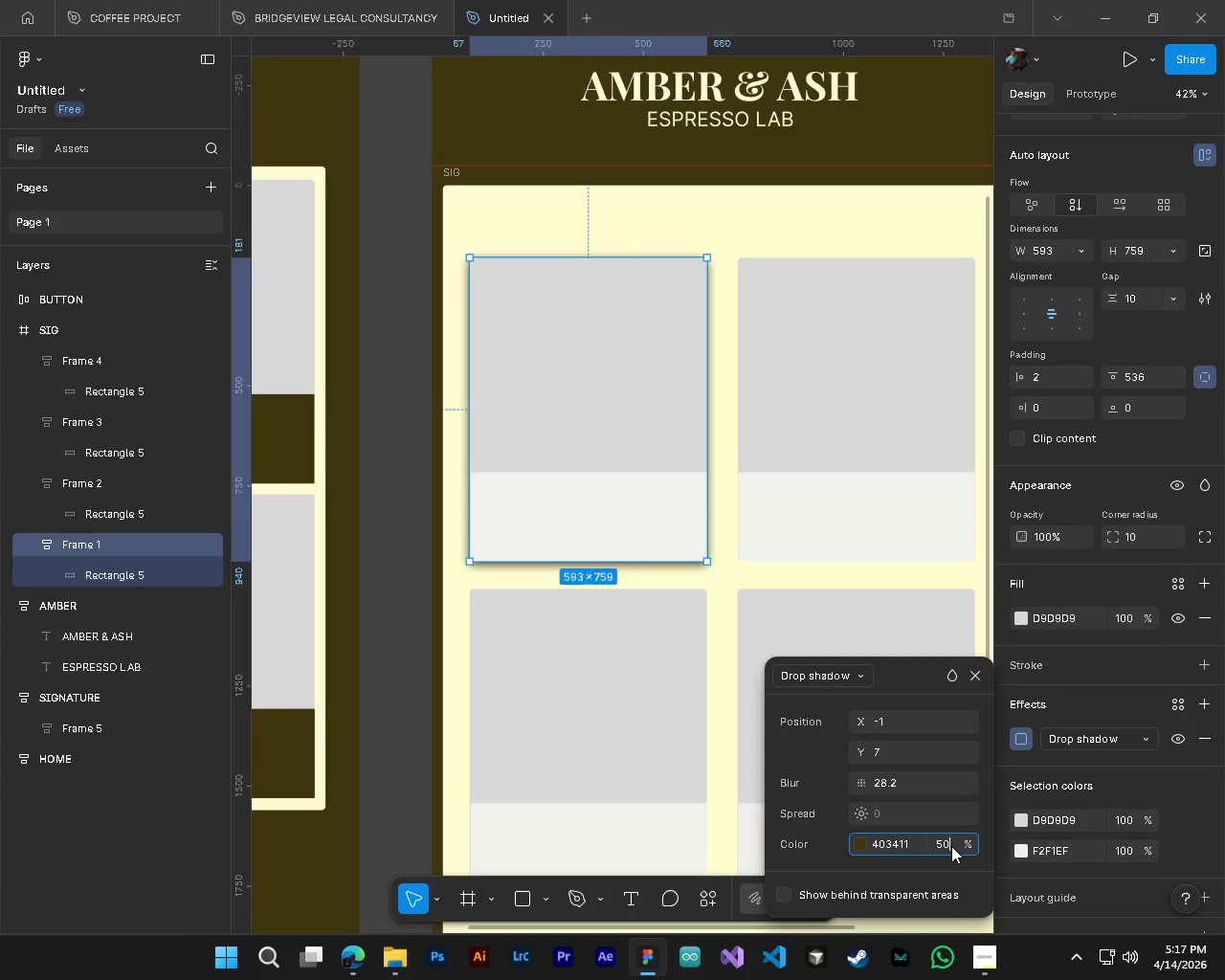 
key(Numpad0)
 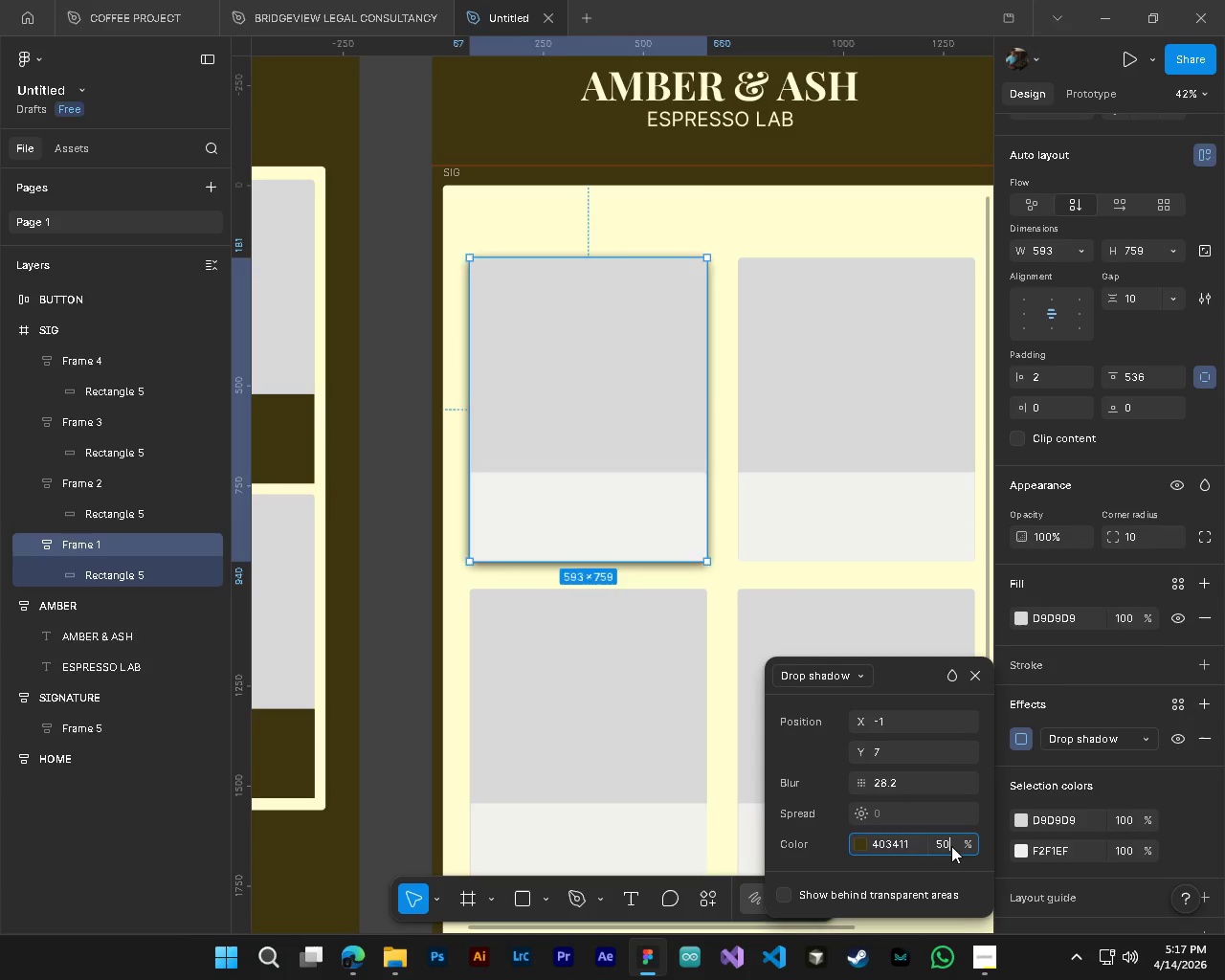 
key(NumpadEnter)
 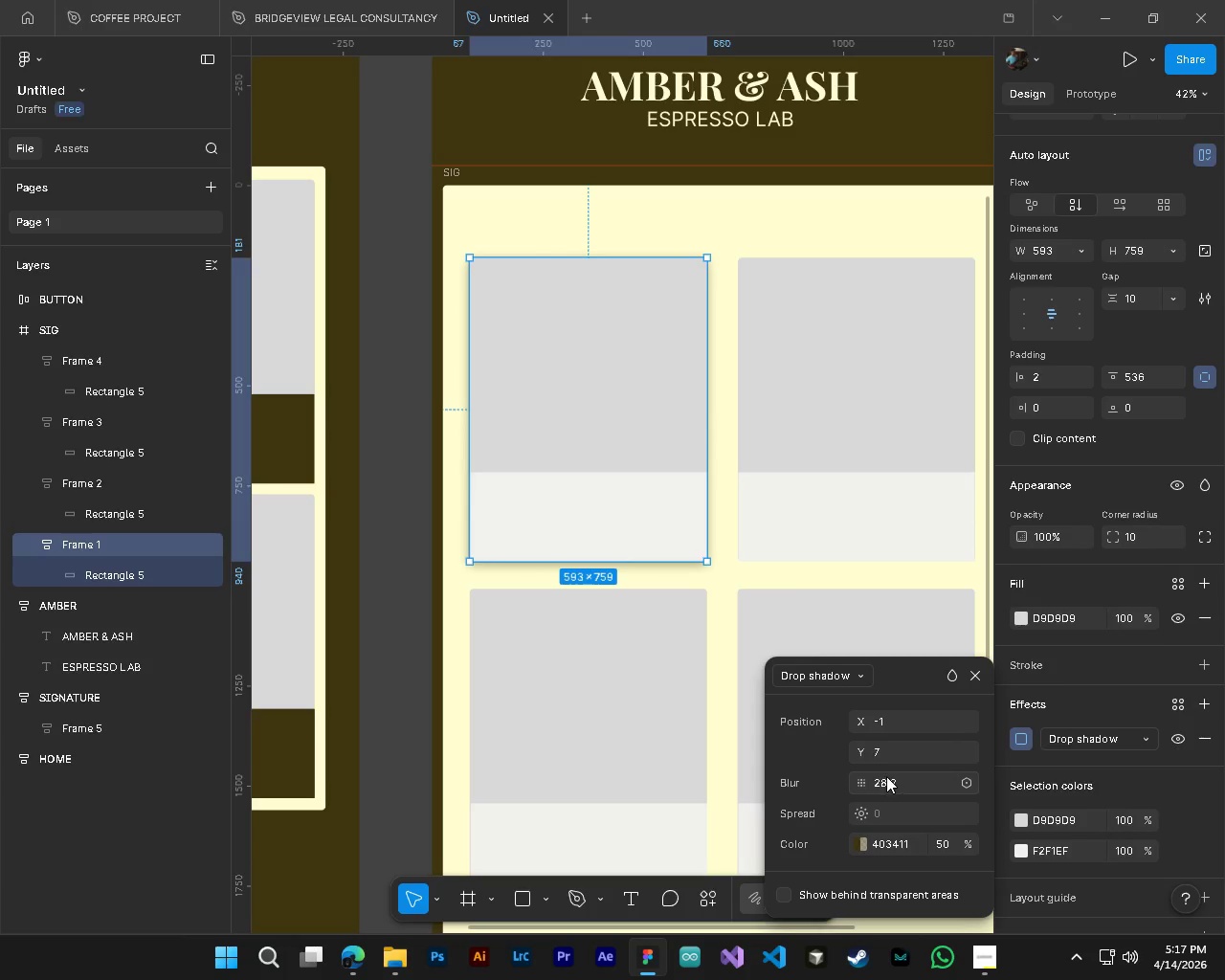 
left_click_drag(start_coordinate=[866, 784], to_coordinate=[832, 791])
 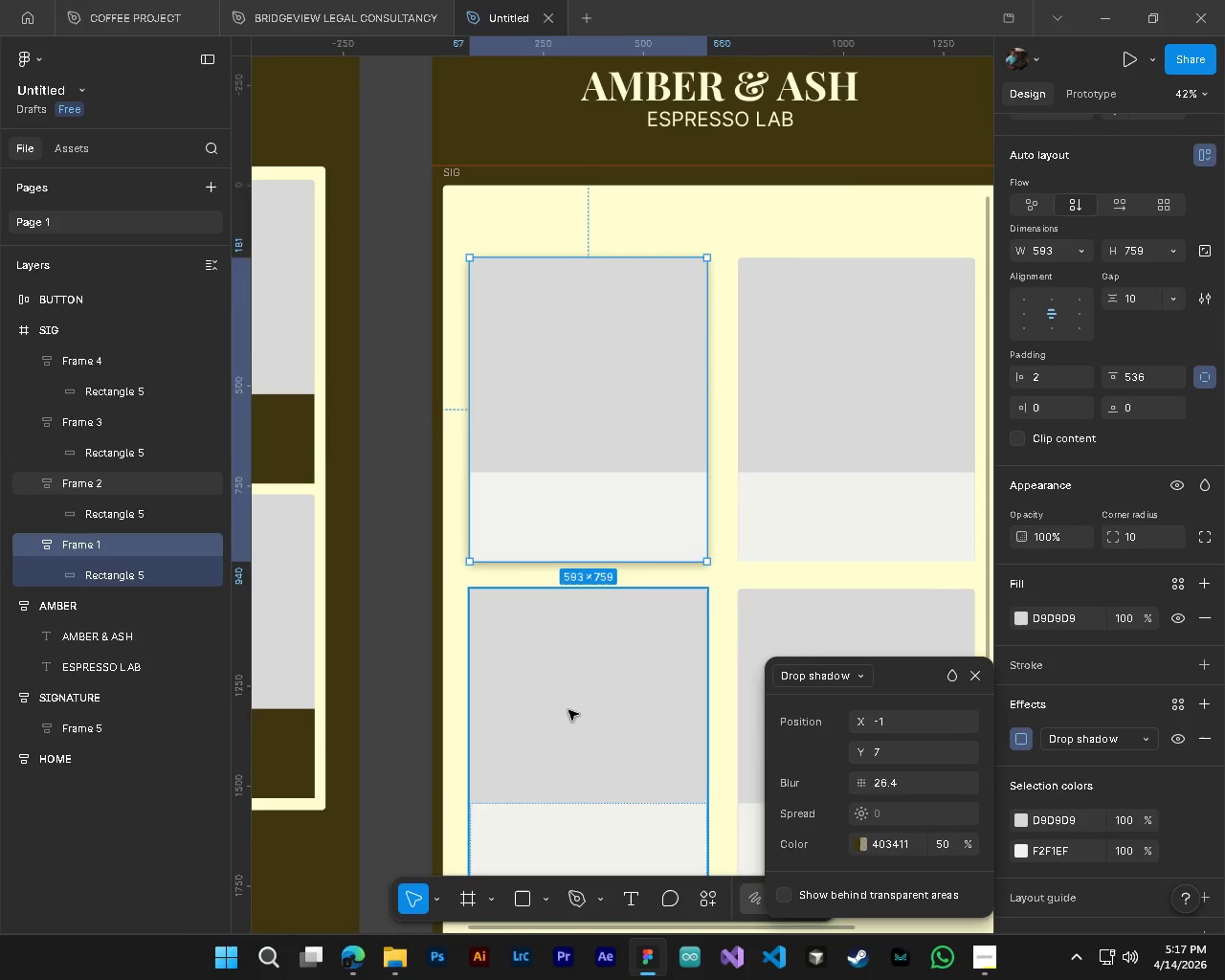 
key(Alt+AltLeft)
 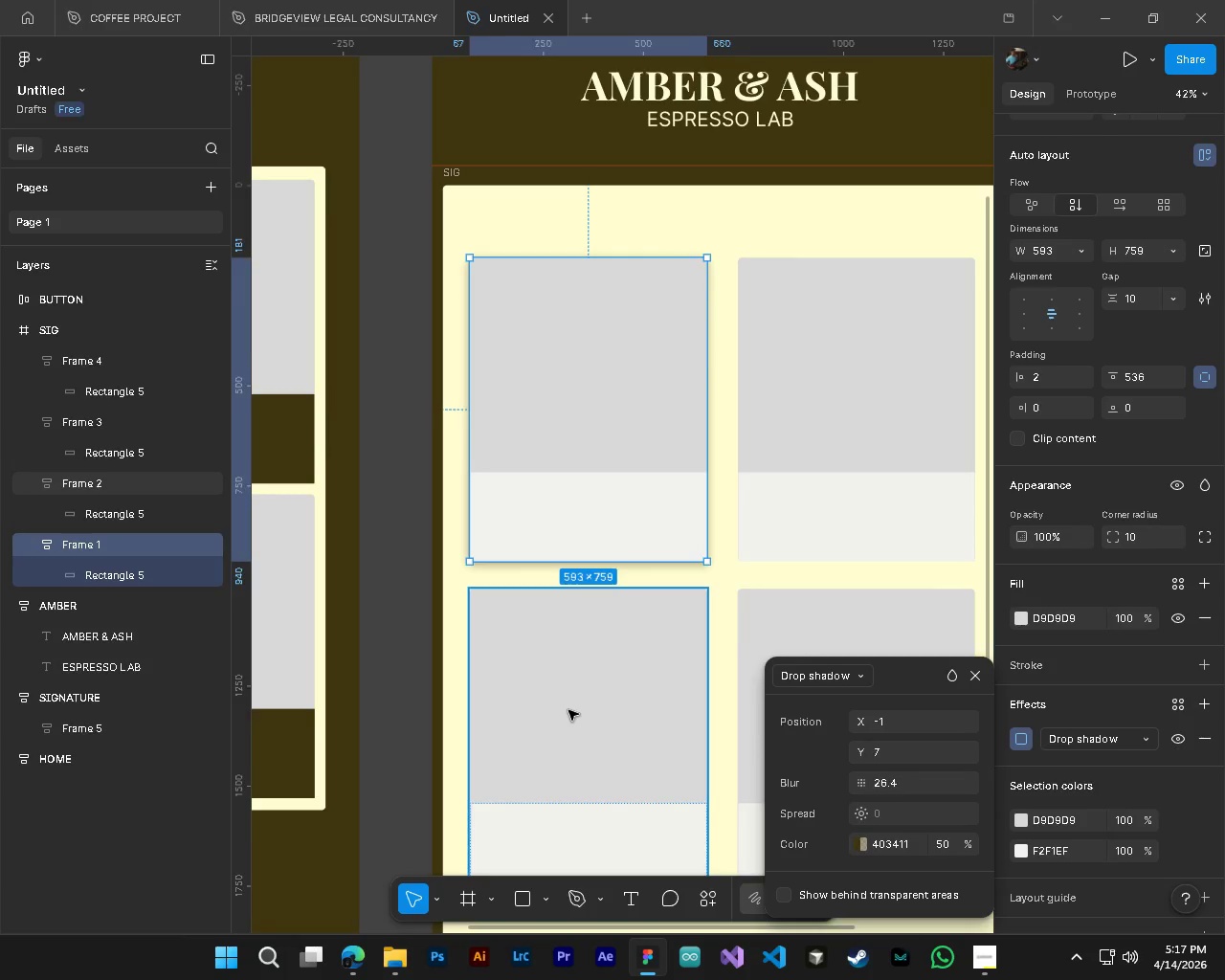 
key(Alt+Control+ControlLeft)
 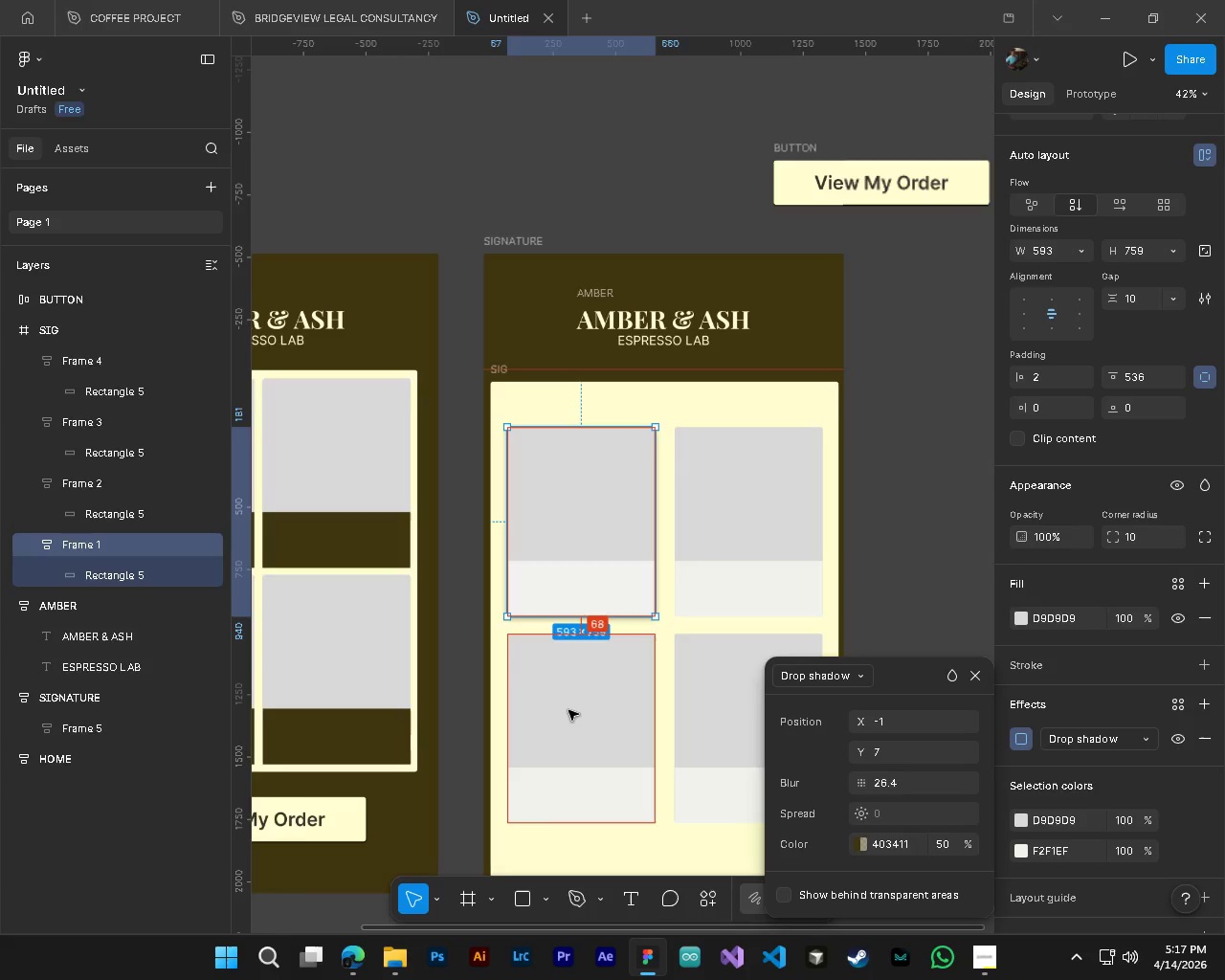 
scroll: coordinate [568, 710], scroll_direction: down, amount: 4.0
 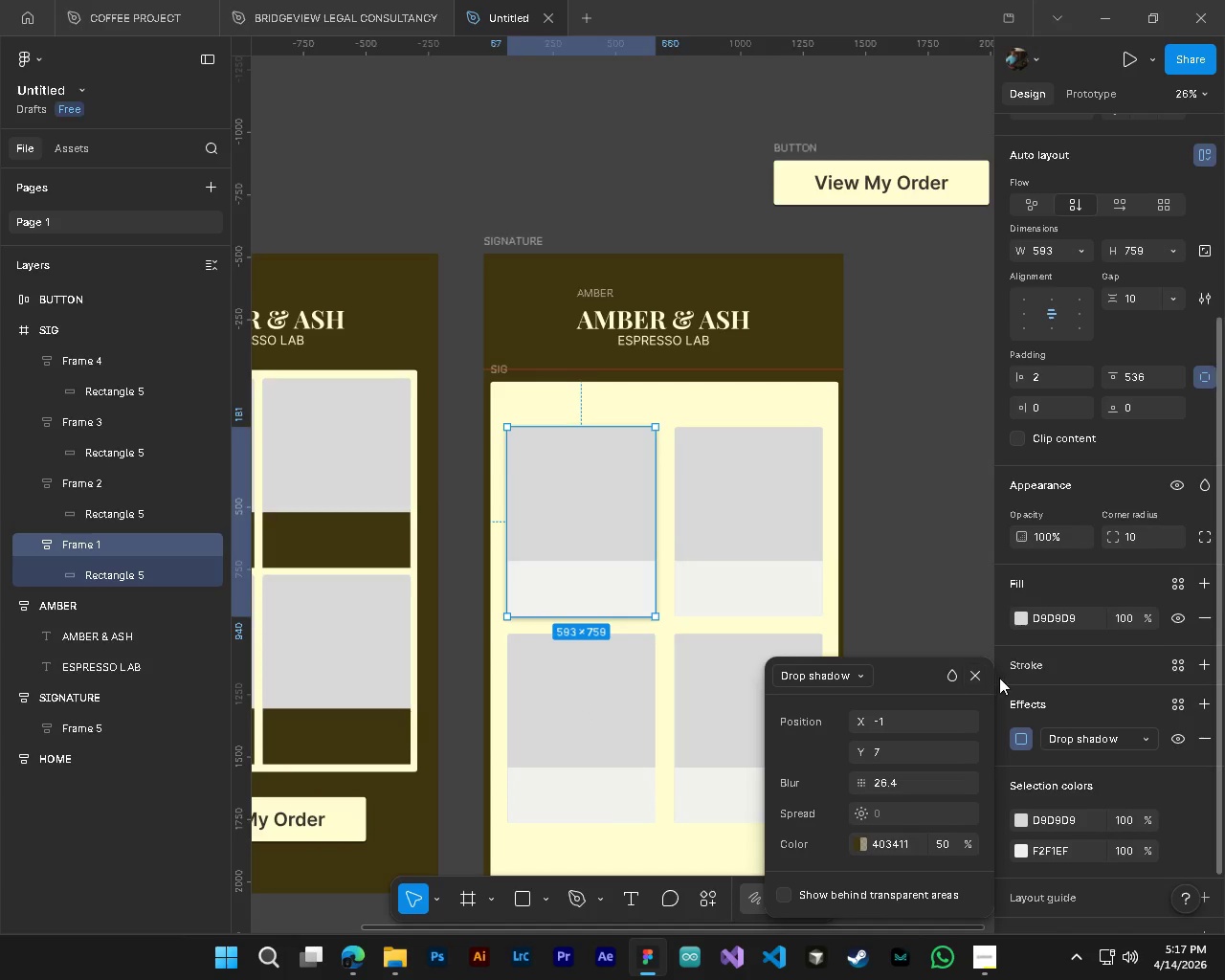 
left_click([1110, 707])
 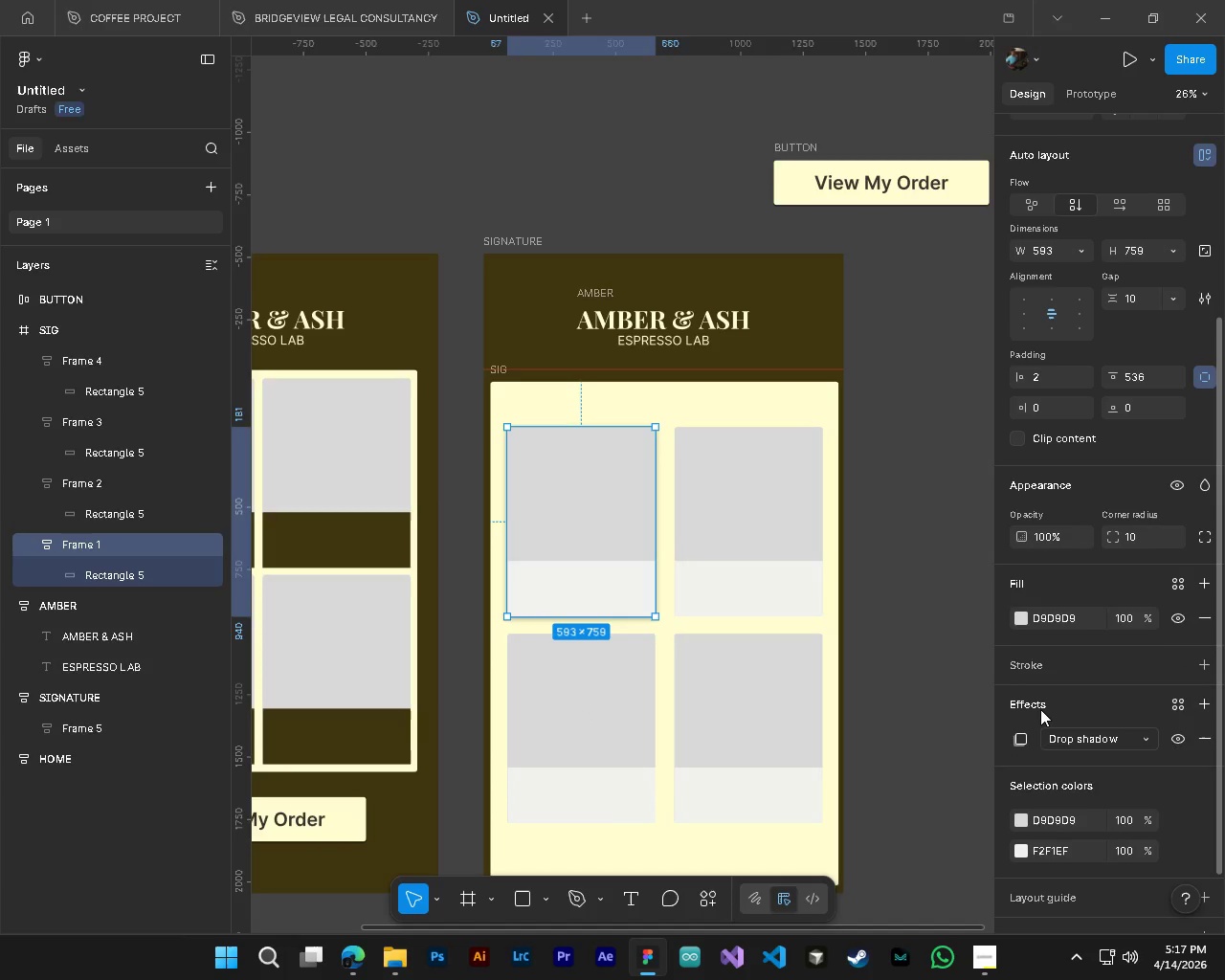 
left_click([1040, 709])
 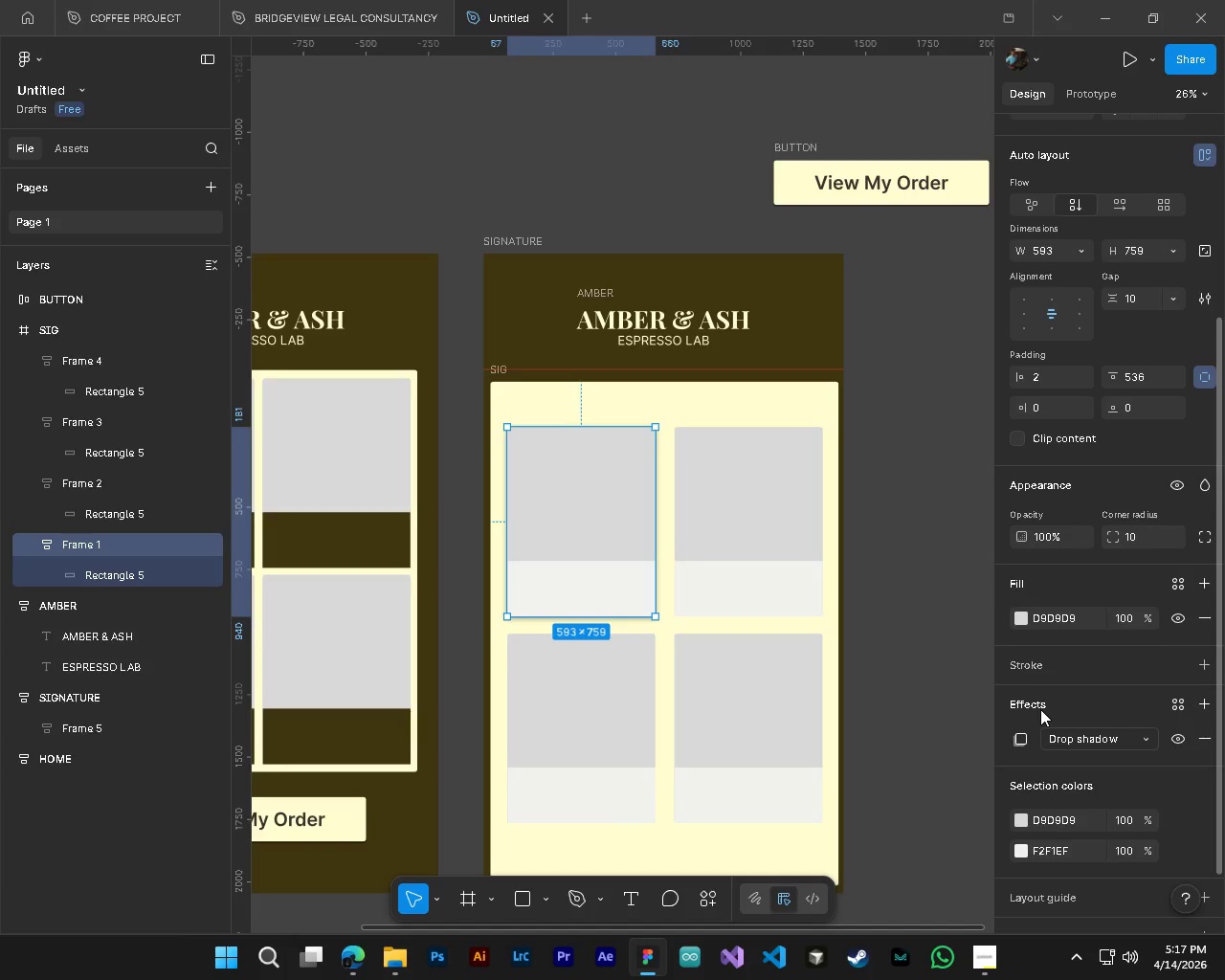 
right_click([1040, 709])
 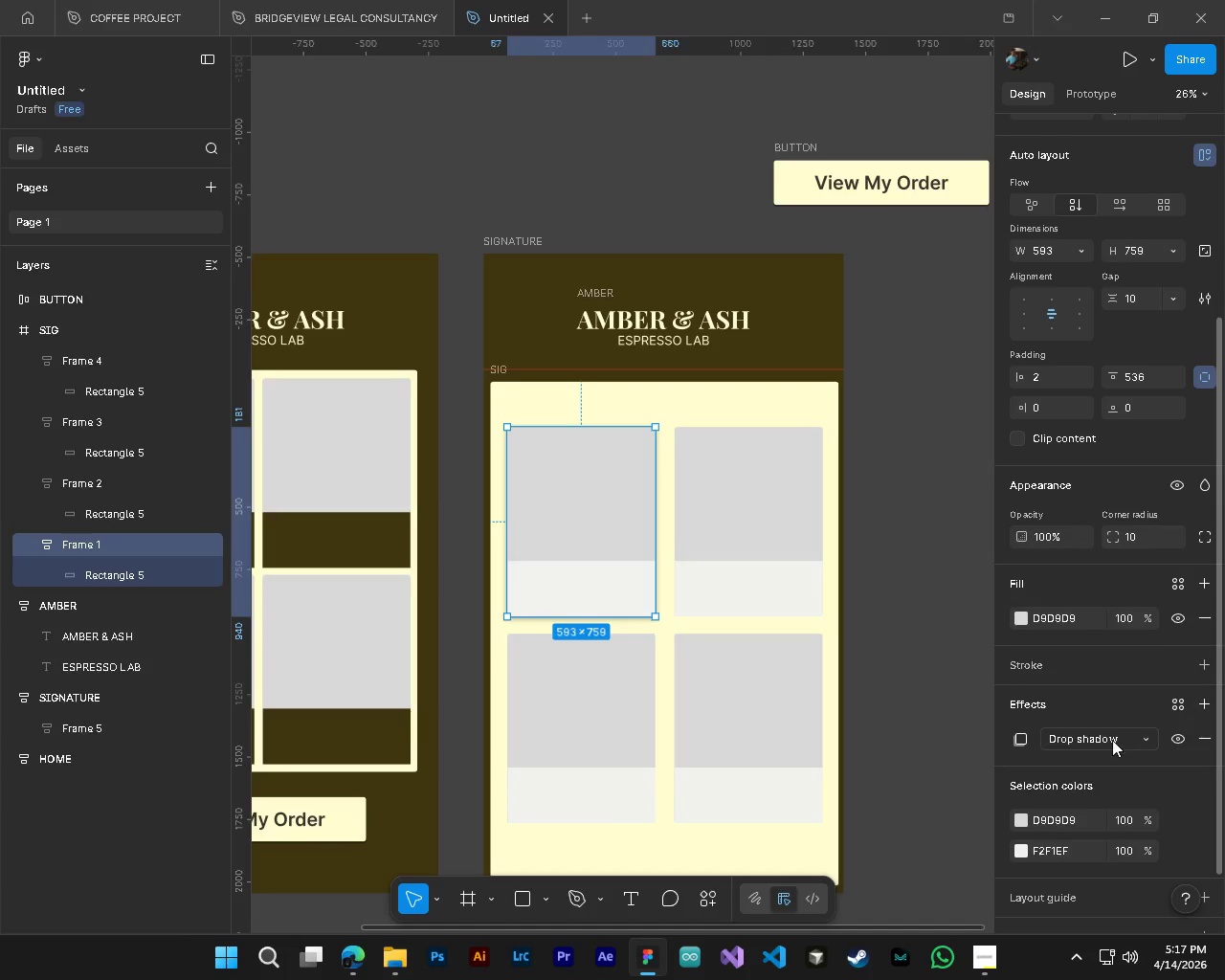 
left_click([1023, 743])
 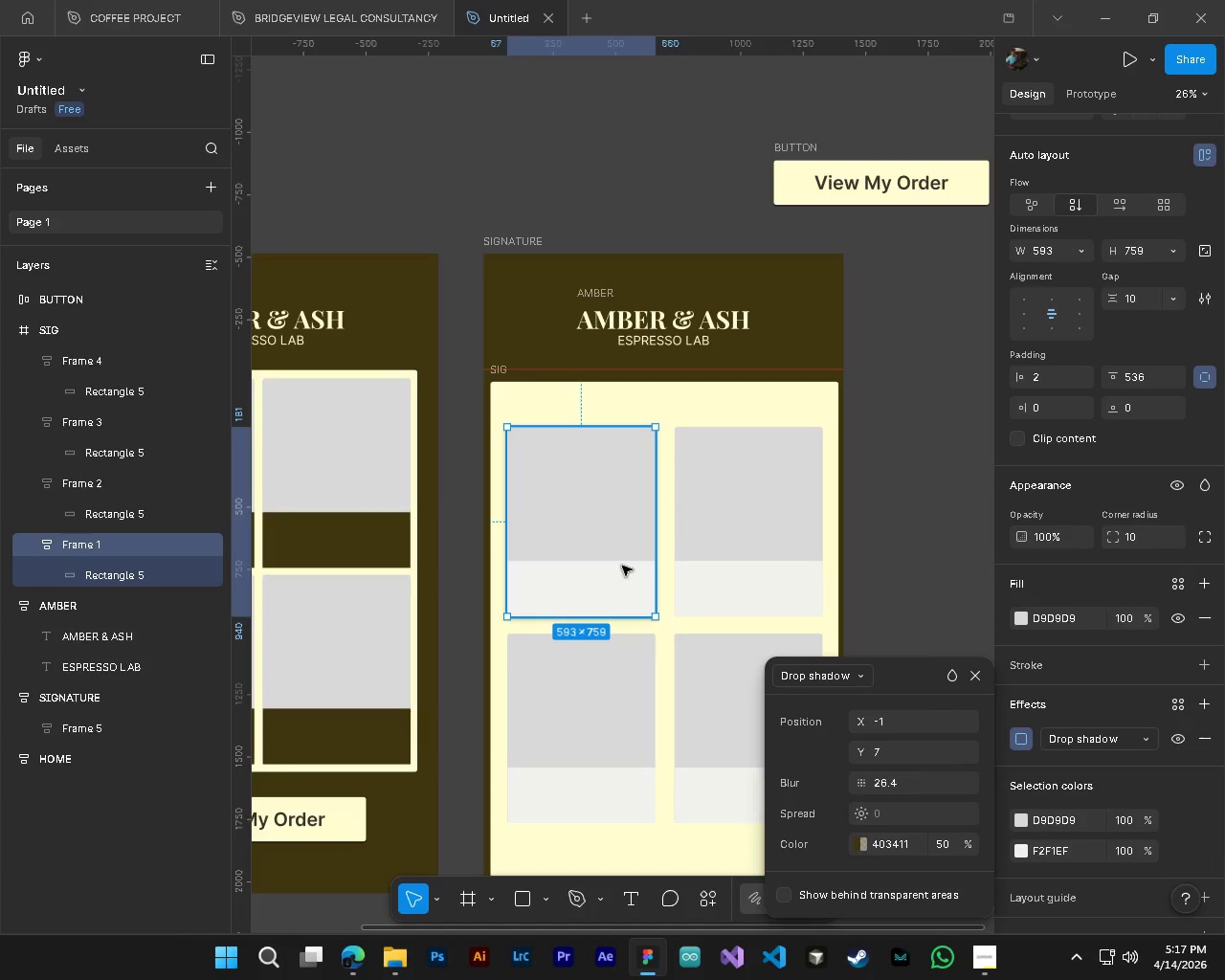 
left_click([33, 546])
 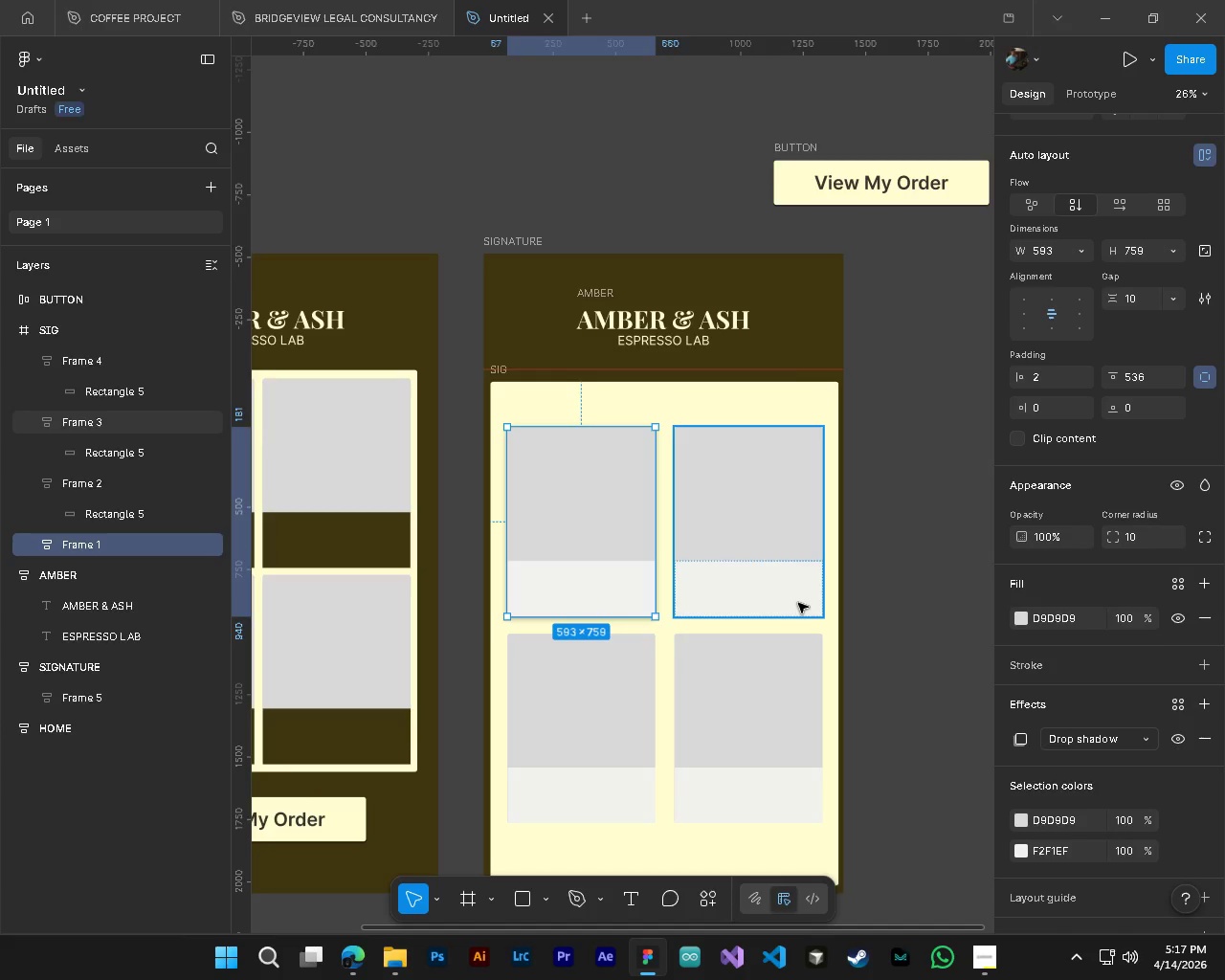 
hold_key(key=ShiftLeft, duration=0.45)
scroll: coordinate [765, 599], scroll_direction: down, amount: 3.0
 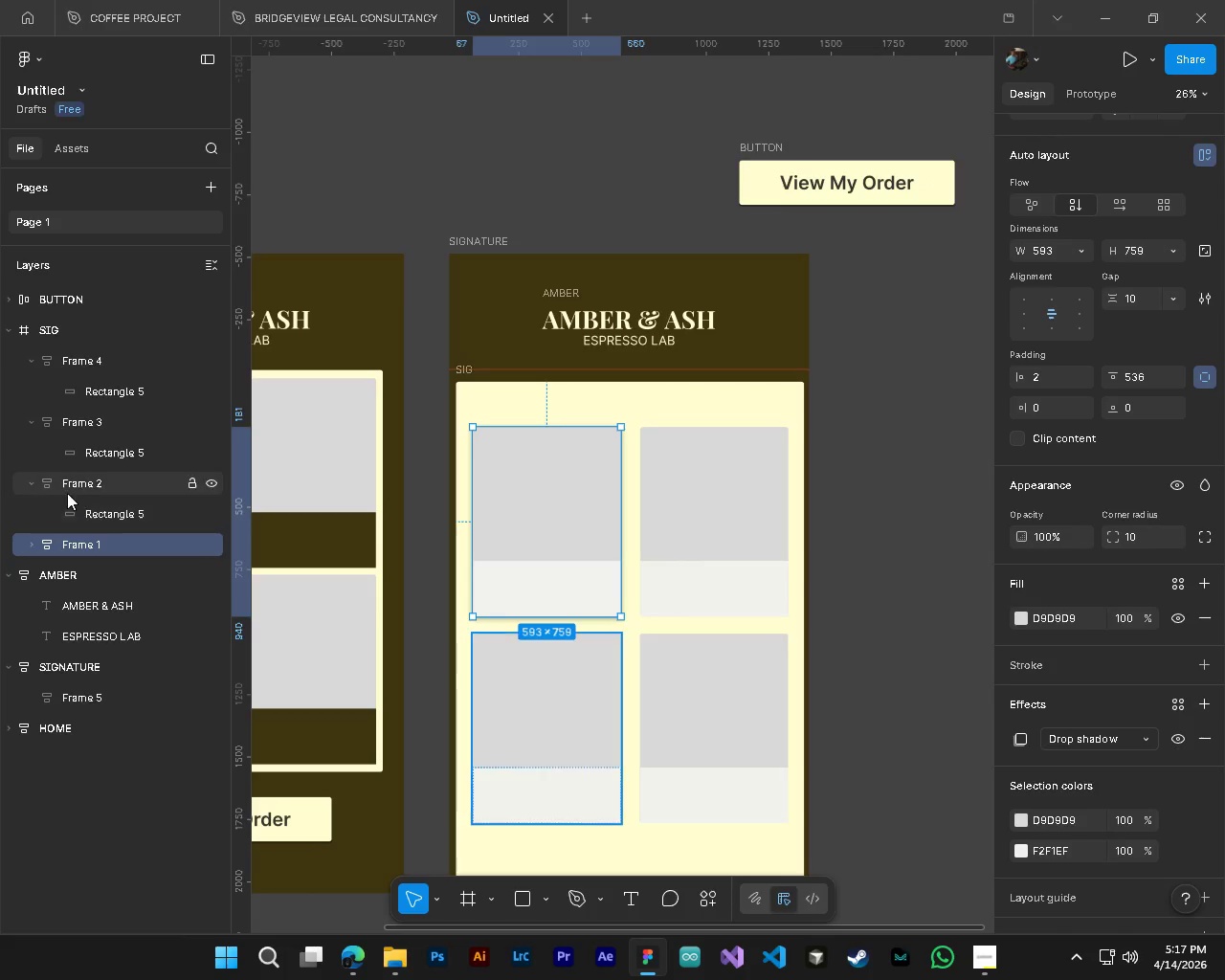 
left_click([33, 482])
 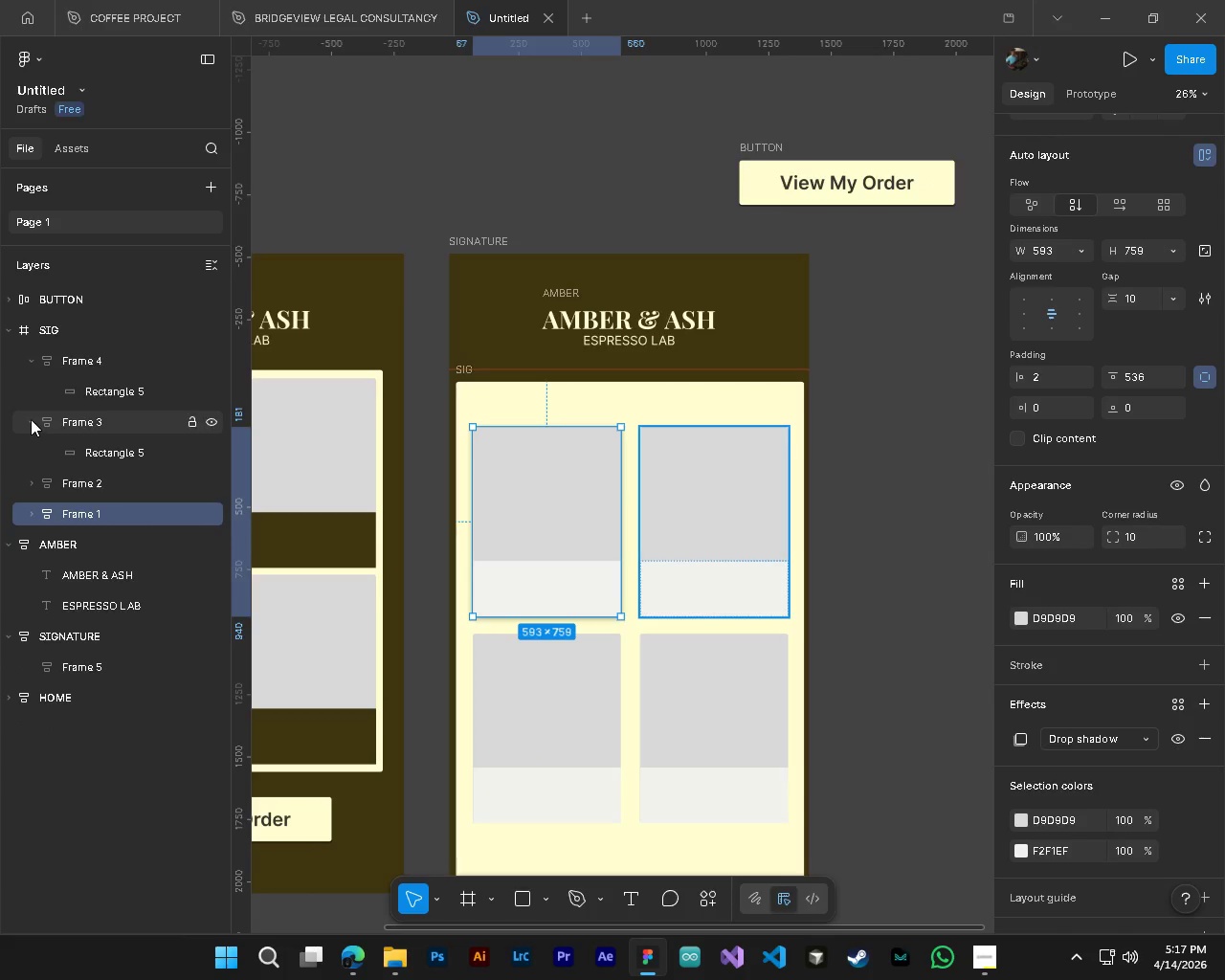 
left_click([31, 418])
 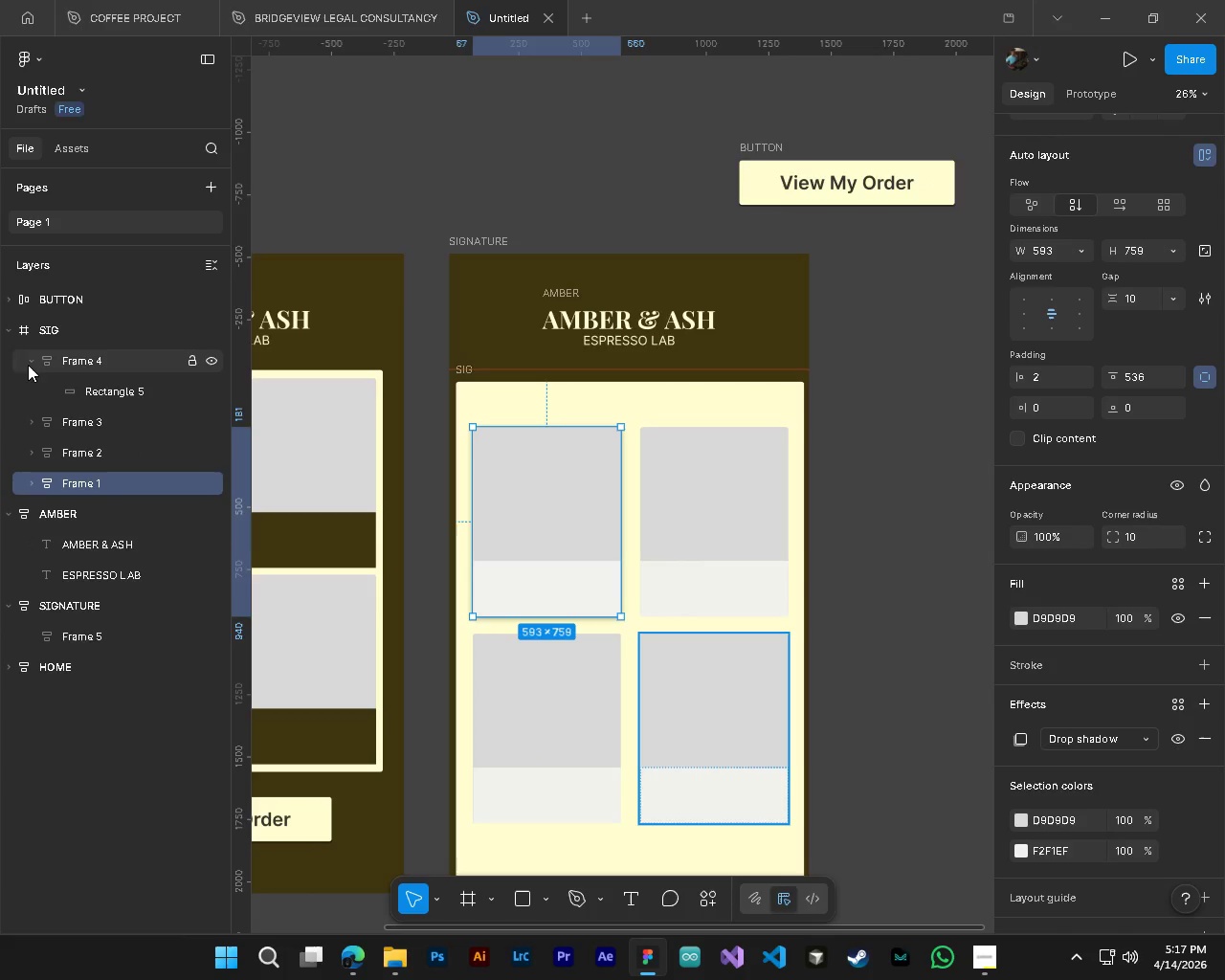 
left_click([30, 363])
 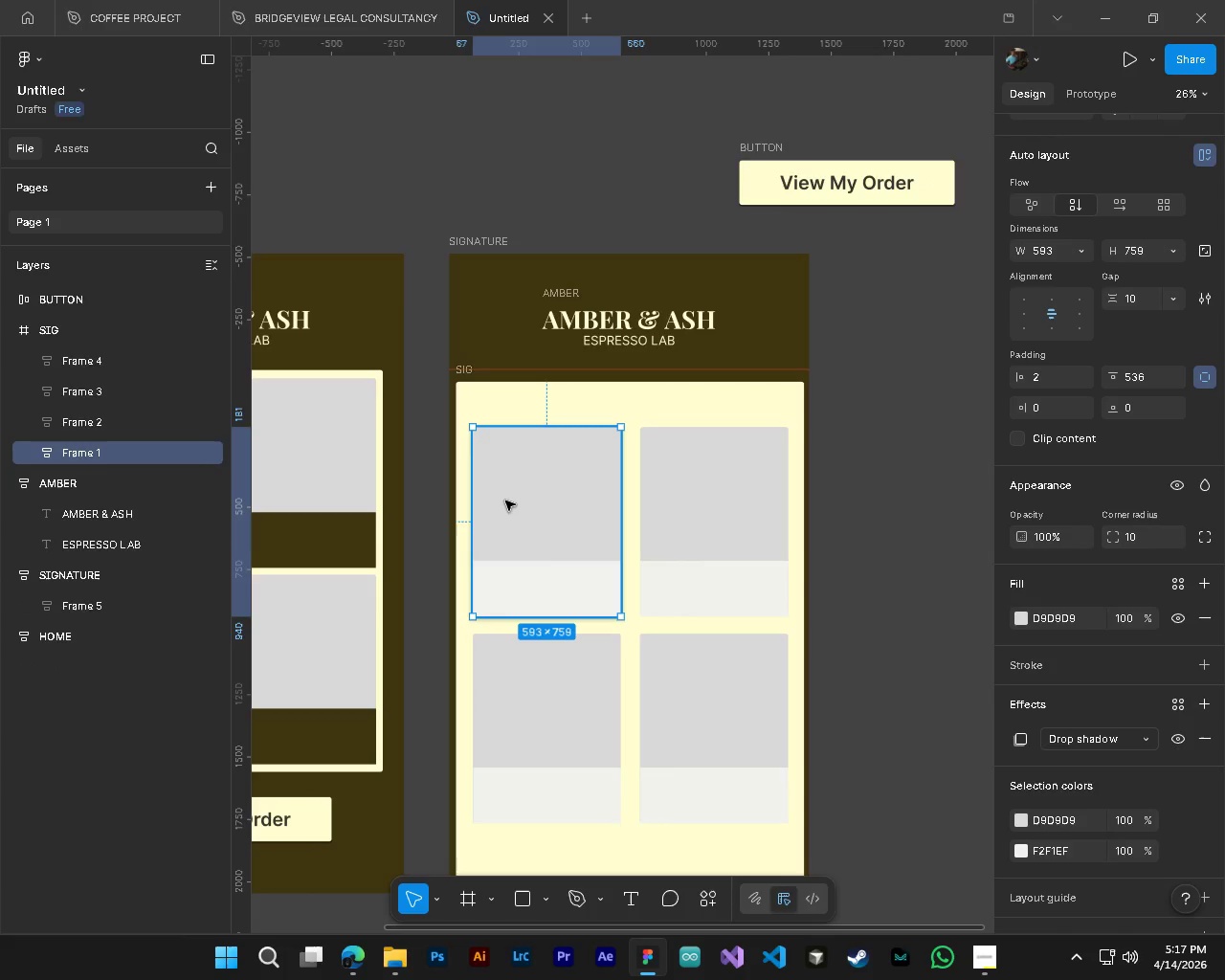 
hold_key(key=AltLeft, duration=1.53)
left_click_drag(start_coordinate=[549, 507], to_coordinate=[719, 509])
 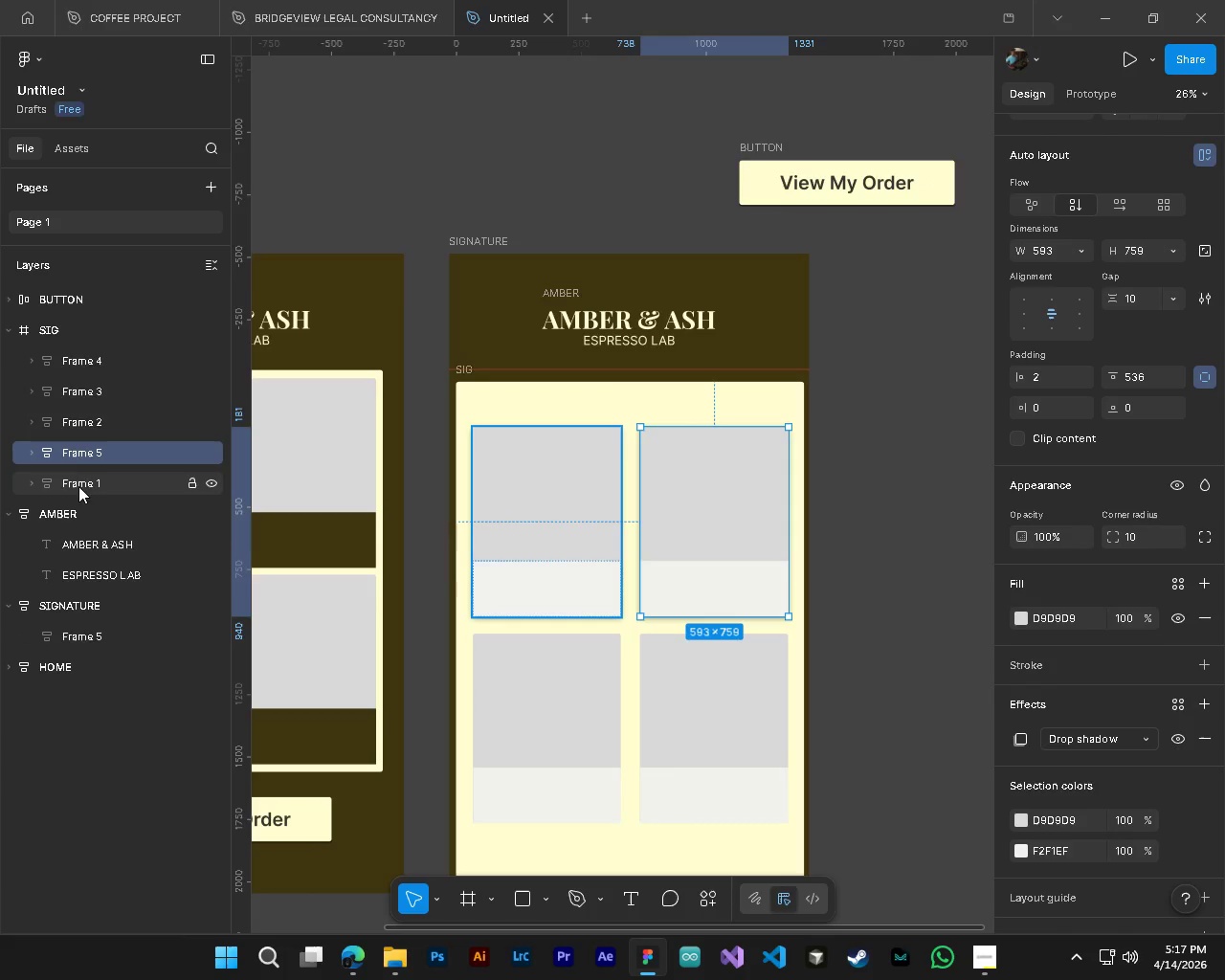 
hold_key(key=AltLeft, duration=0.84)
 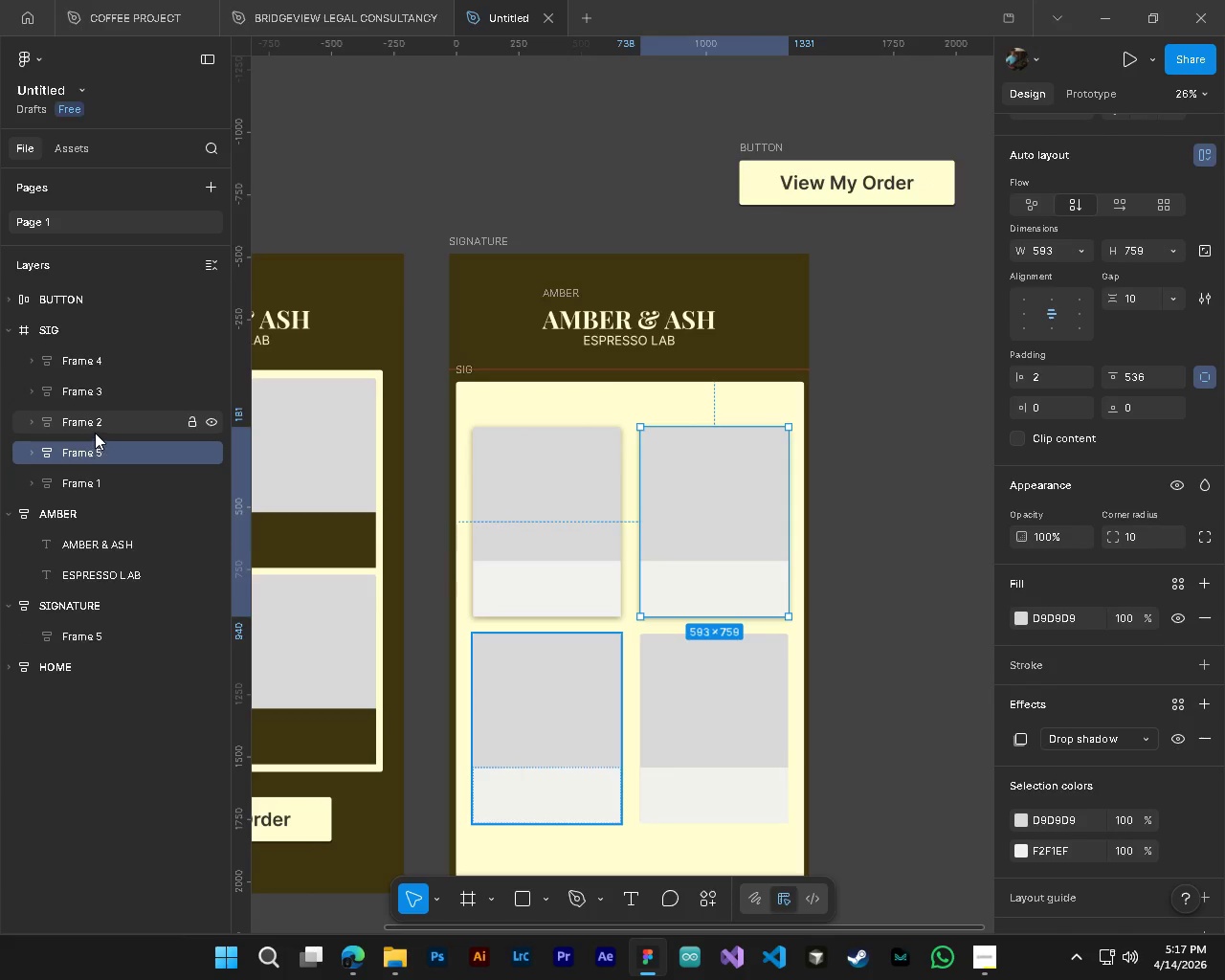 
left_click([92, 431])
 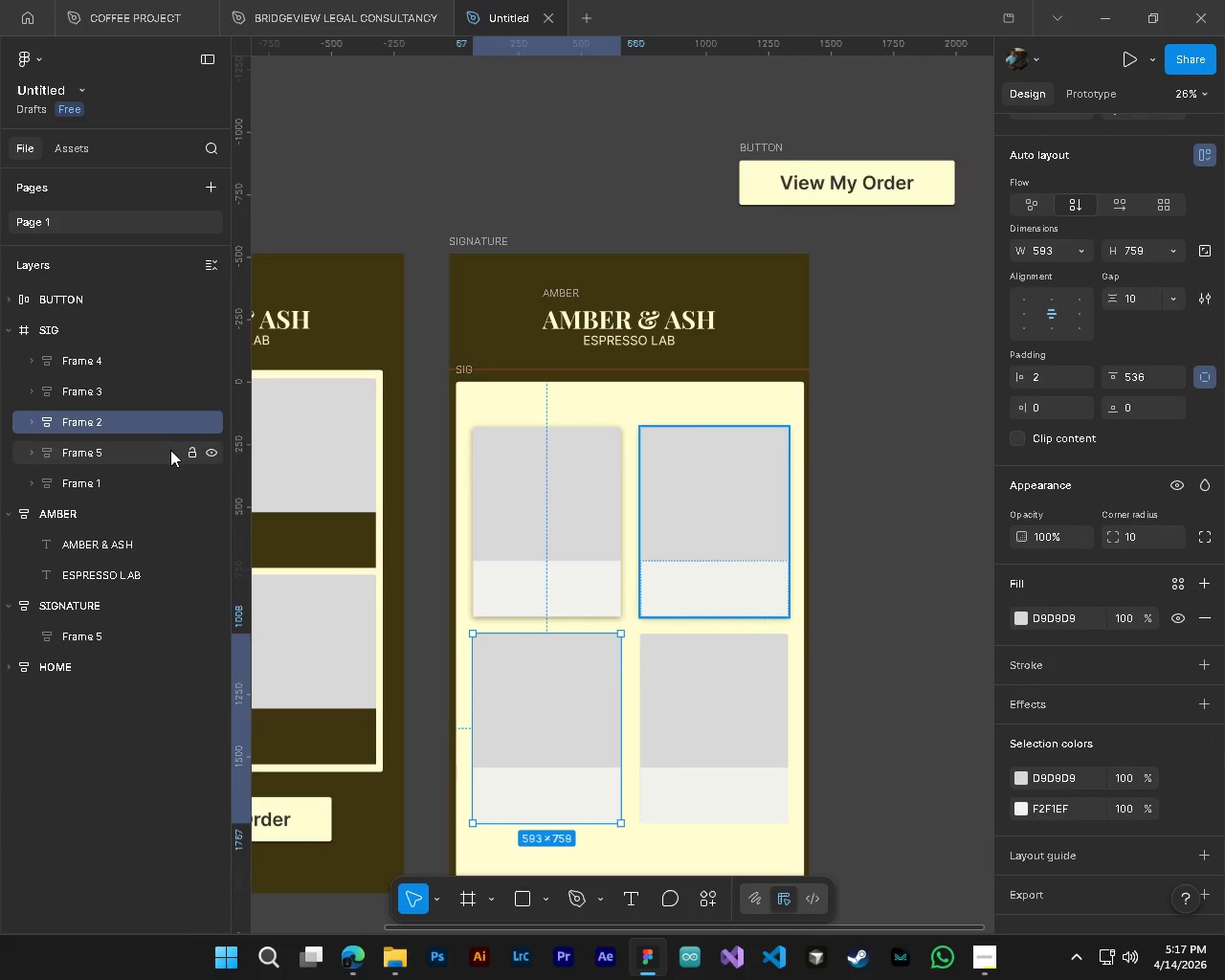 
key(Delete)
 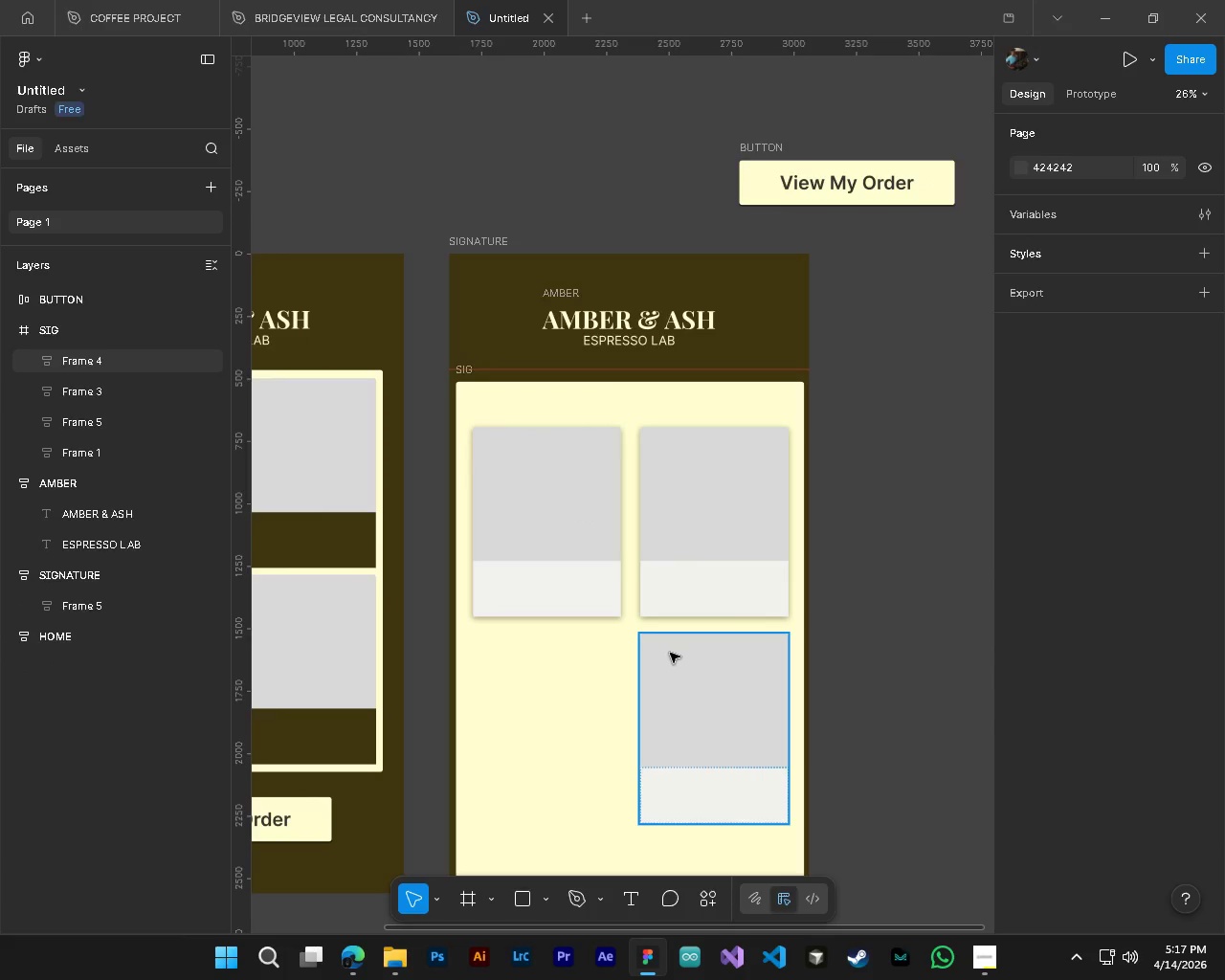 
key(Control+Z)
 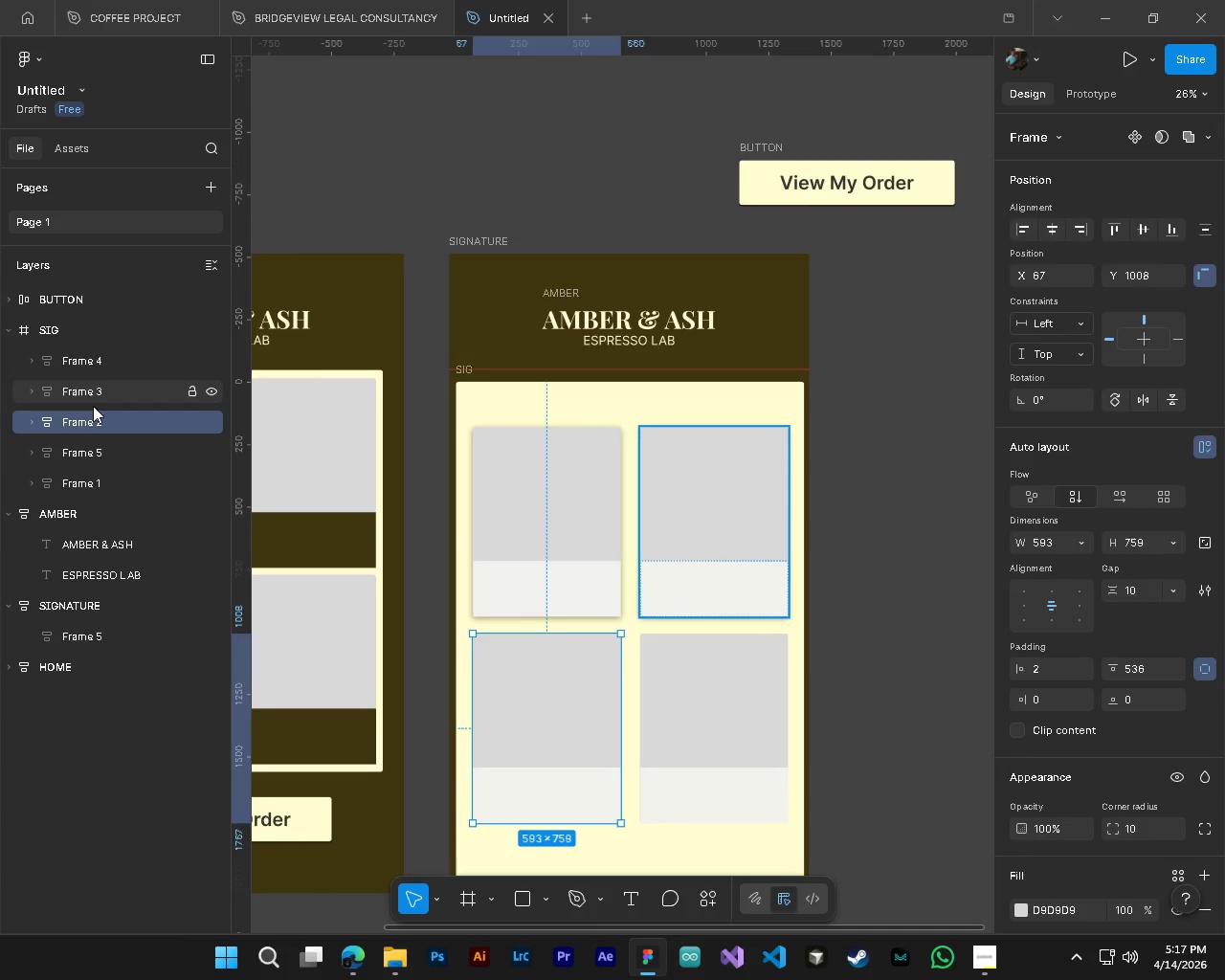 
left_click([93, 401])
 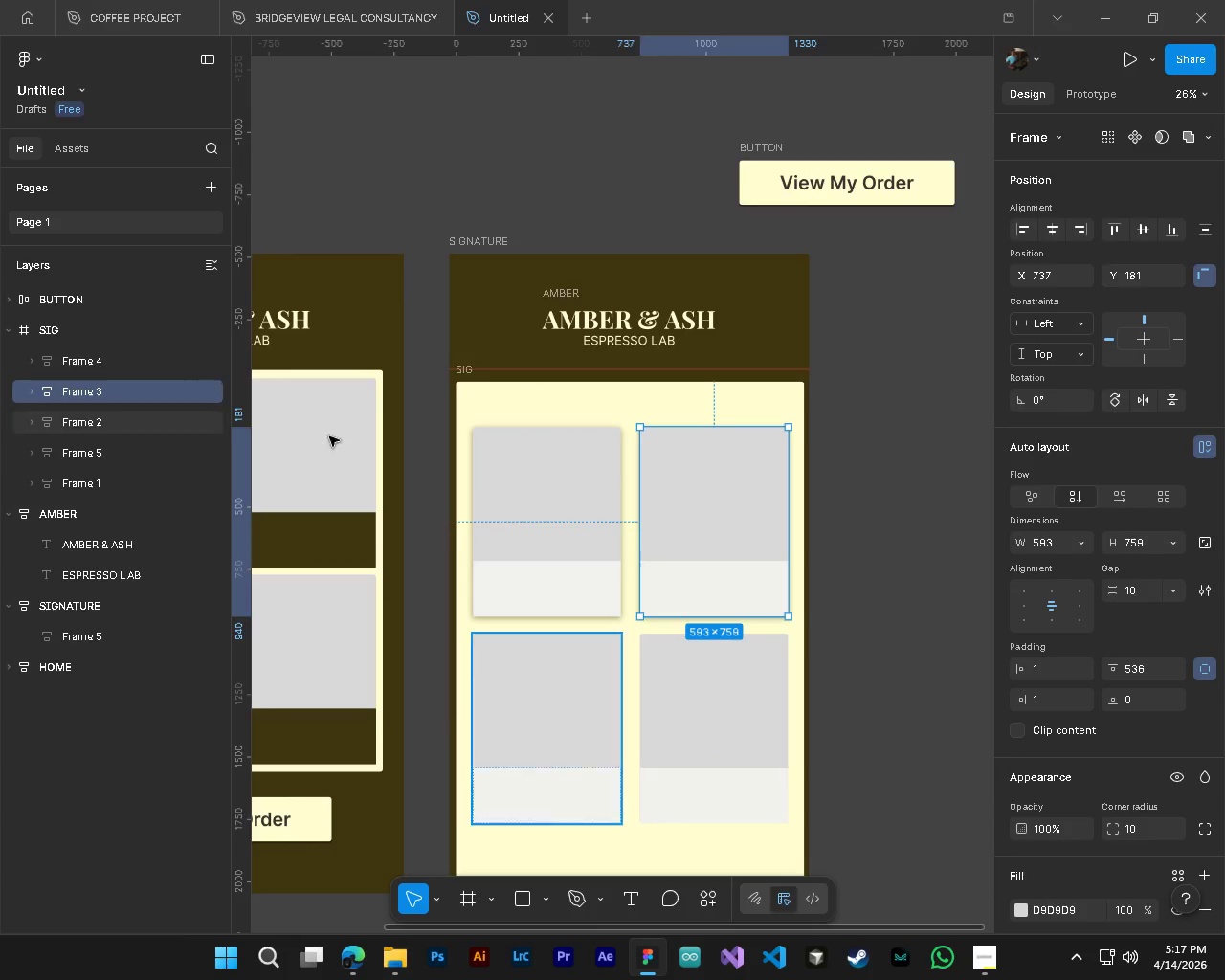 
key(Delete)
 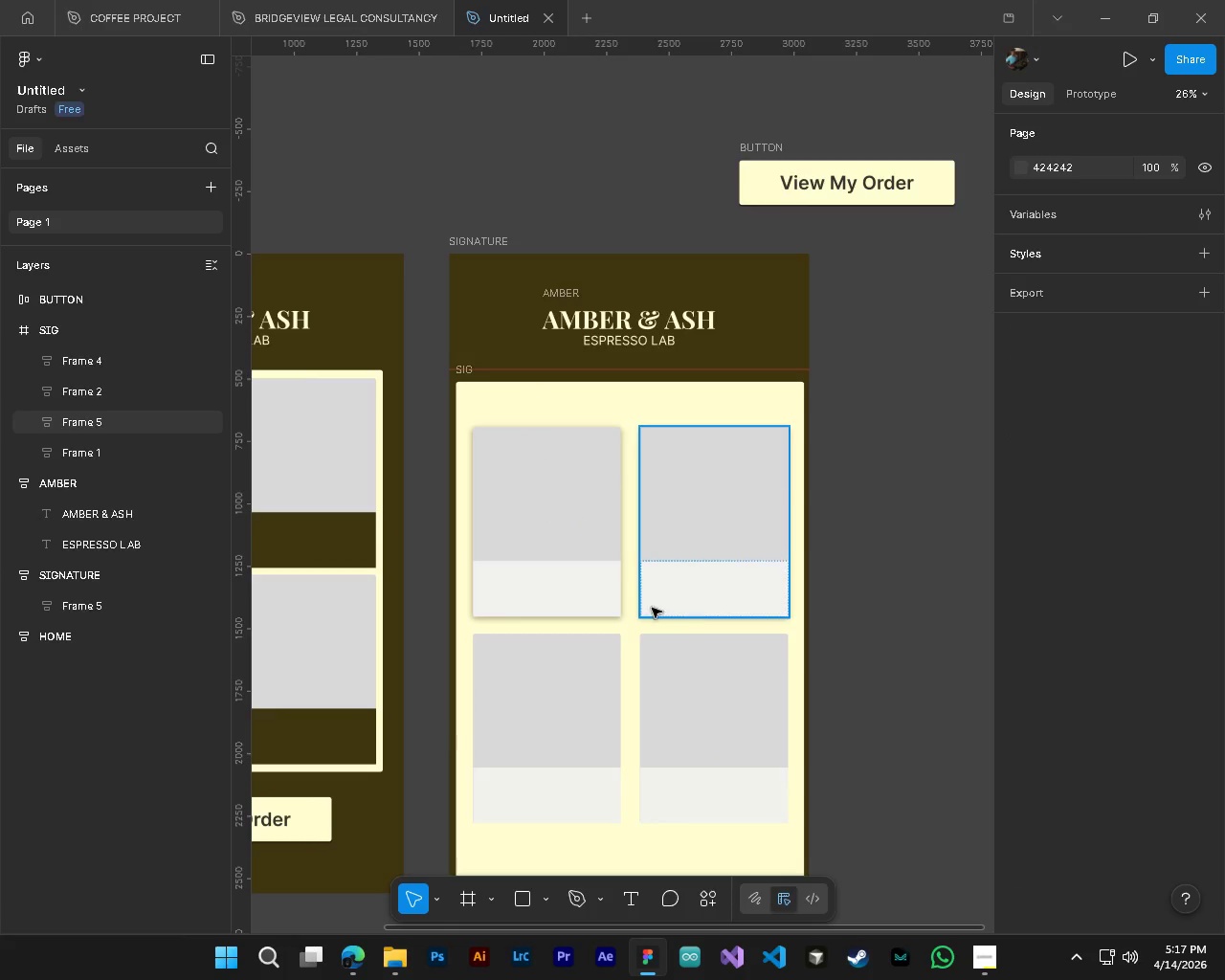 
hold_key(key=ControlLeft, duration=0.64)
hold_key(key=AltLeft, duration=0.62)
scroll: coordinate [645, 716], scroll_direction: up, amount: 3.0
 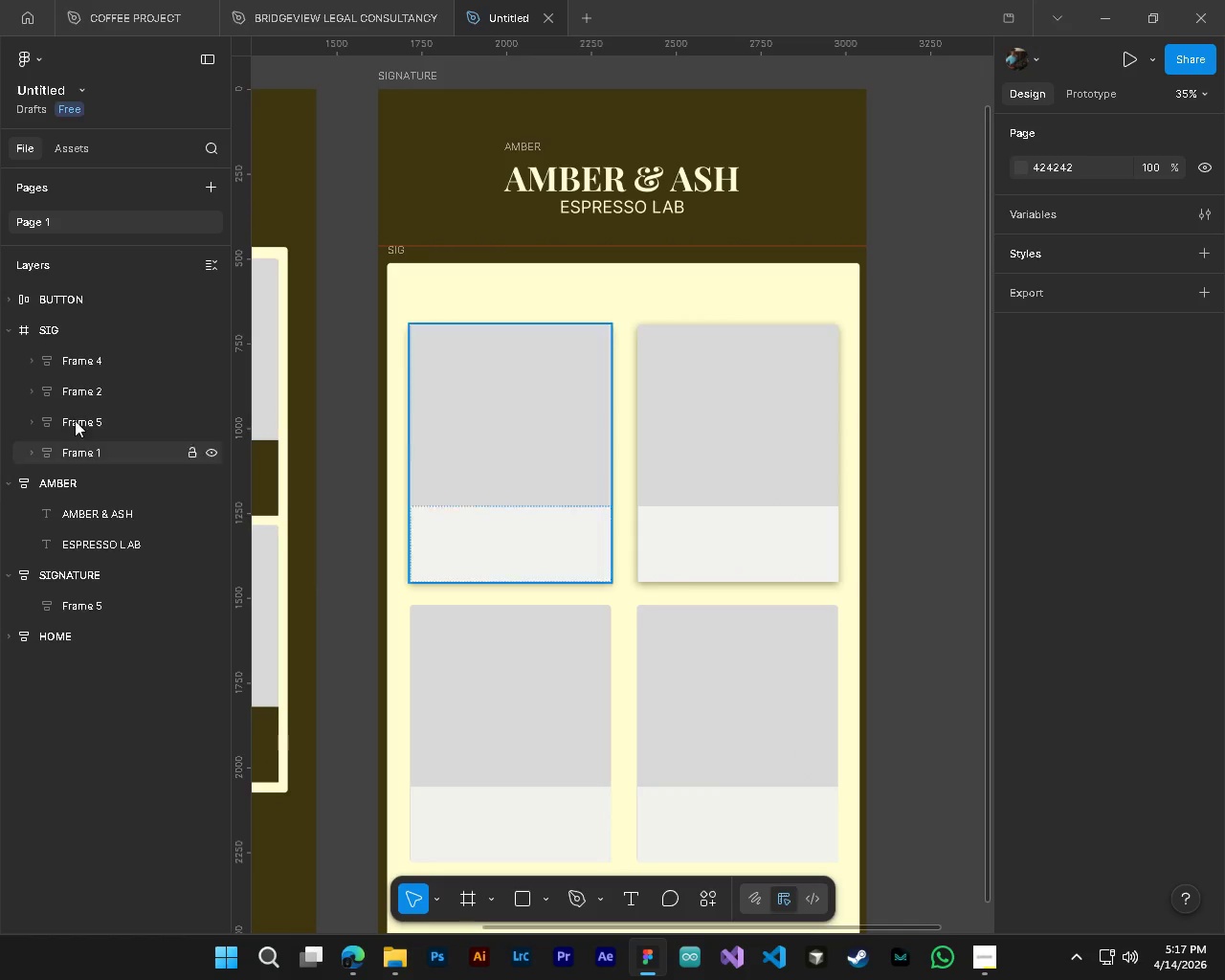 
left_click([89, 416])
 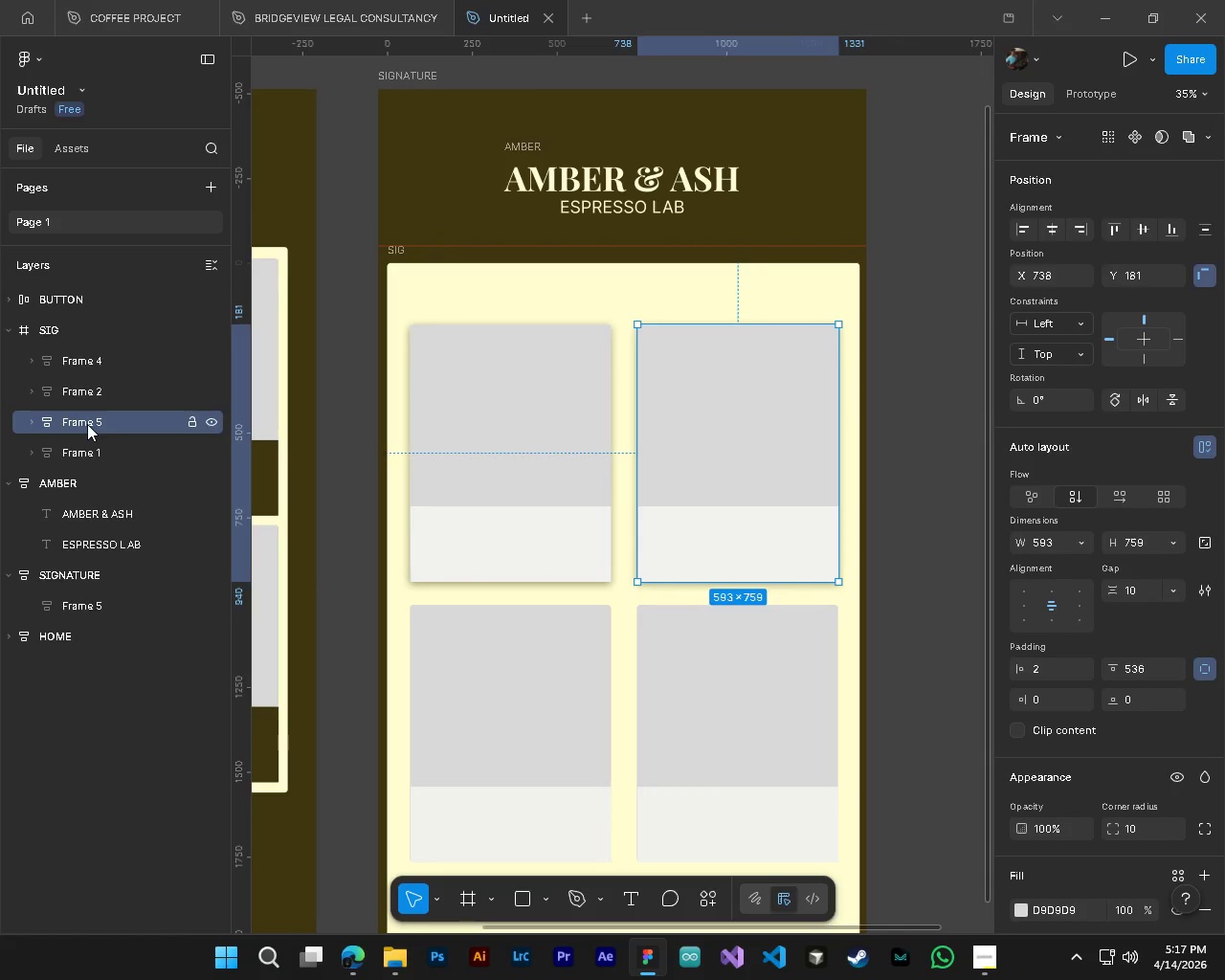 
double_click([87, 424])
 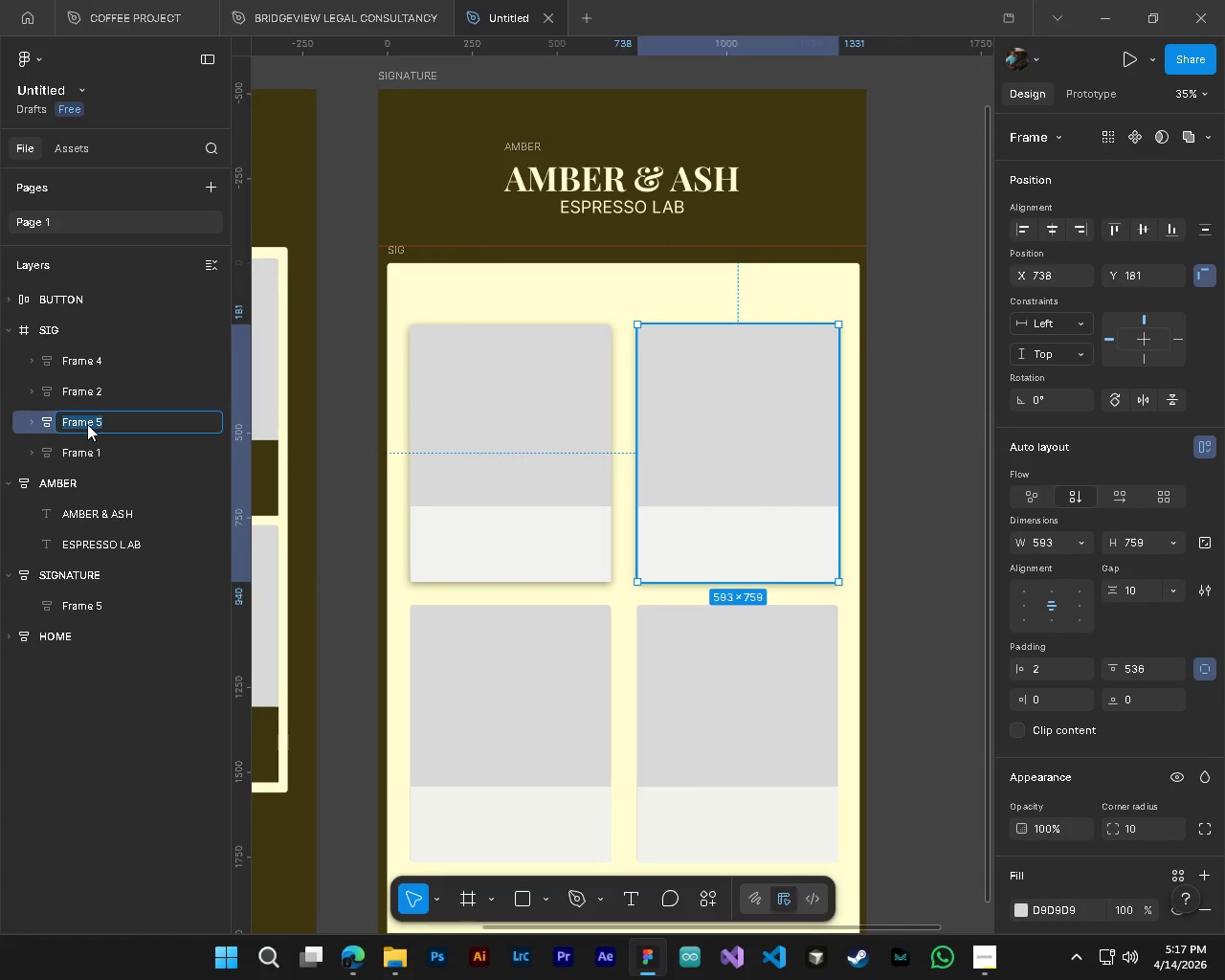 
key(ArrowRight)
 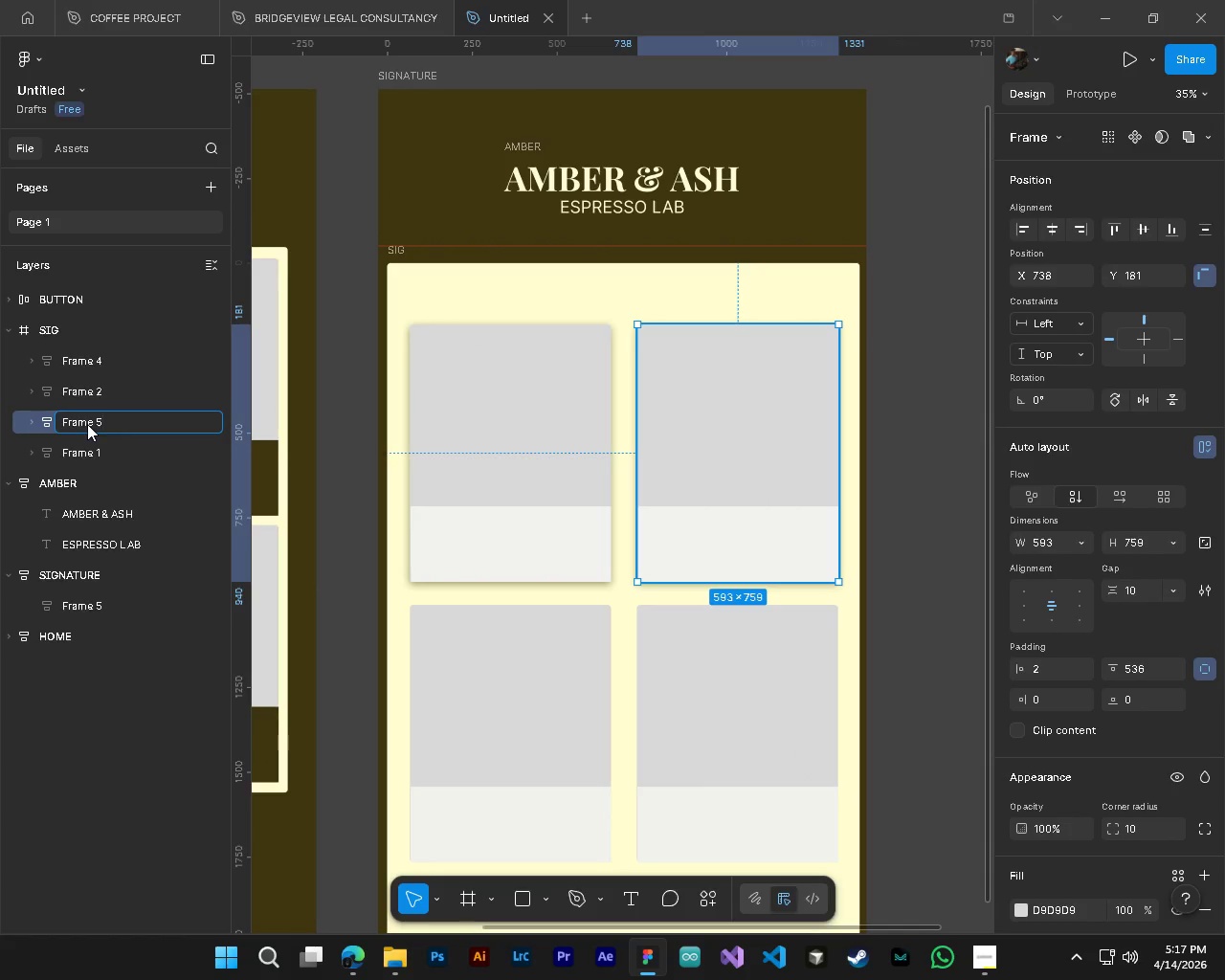 
key(Backspace)
 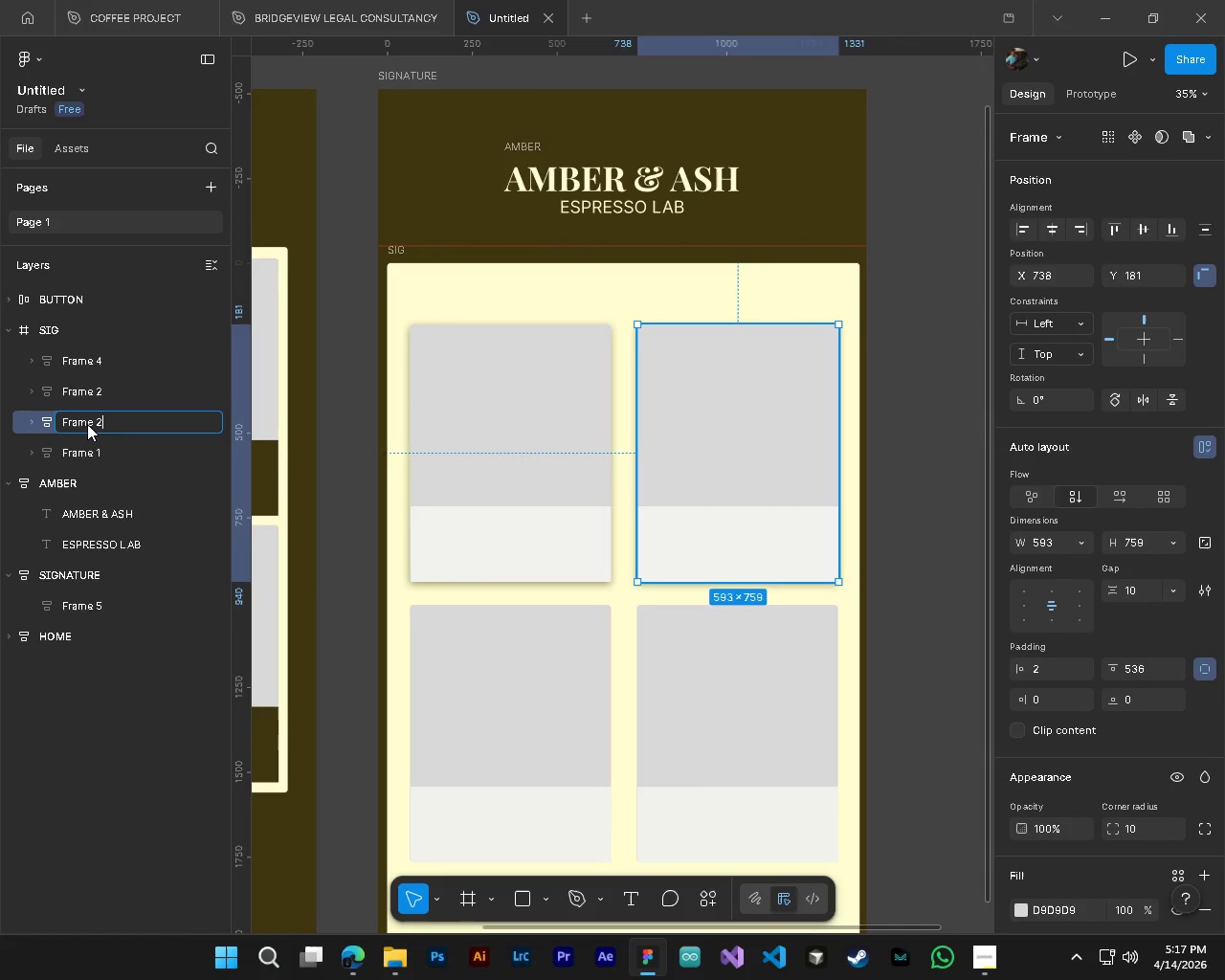 
key(2)
 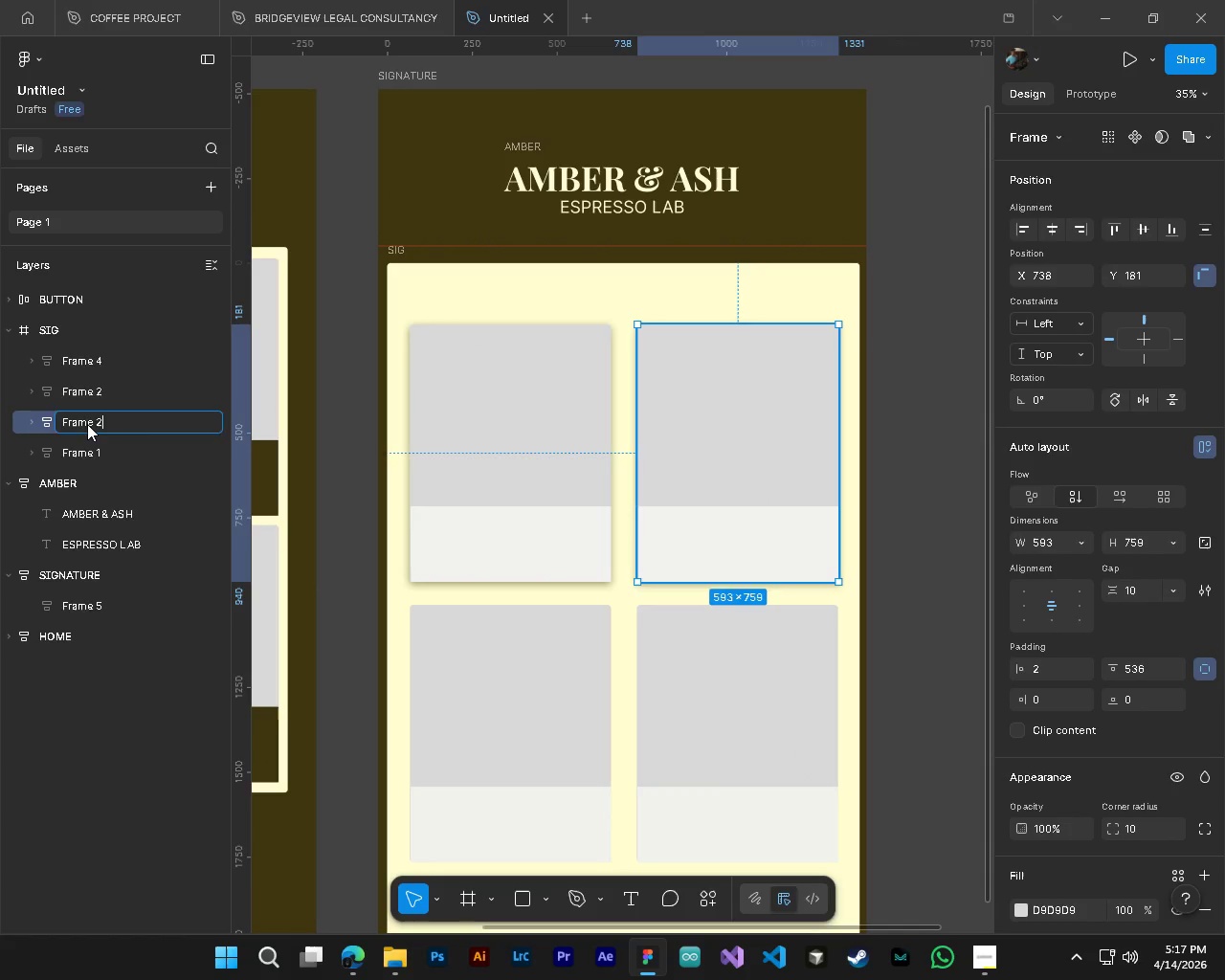 
key(Enter)
 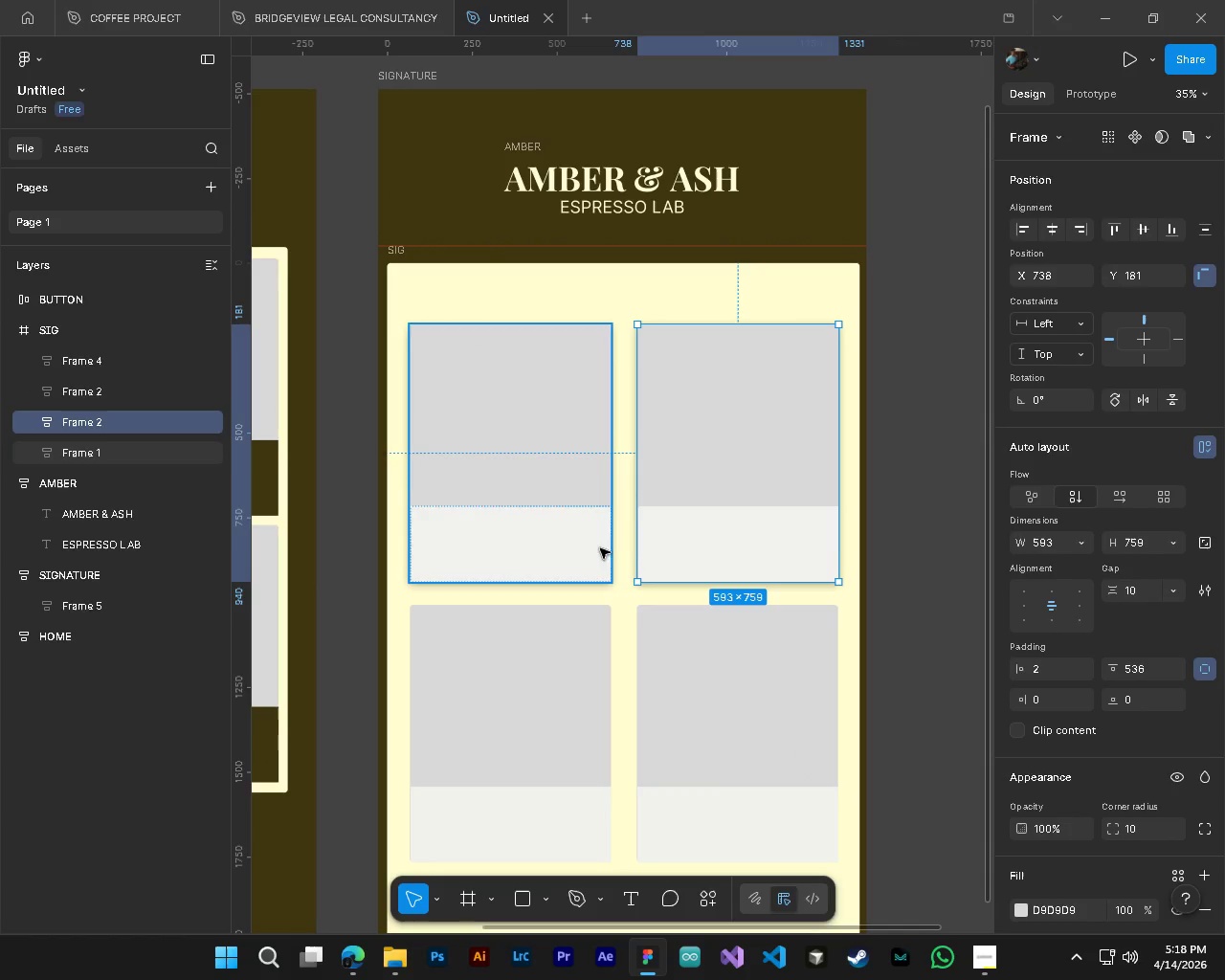 
hold_key(key=AltLeft, duration=1.53)
left_click_drag(start_coordinate=[724, 491], to_coordinate=[494, 775])
 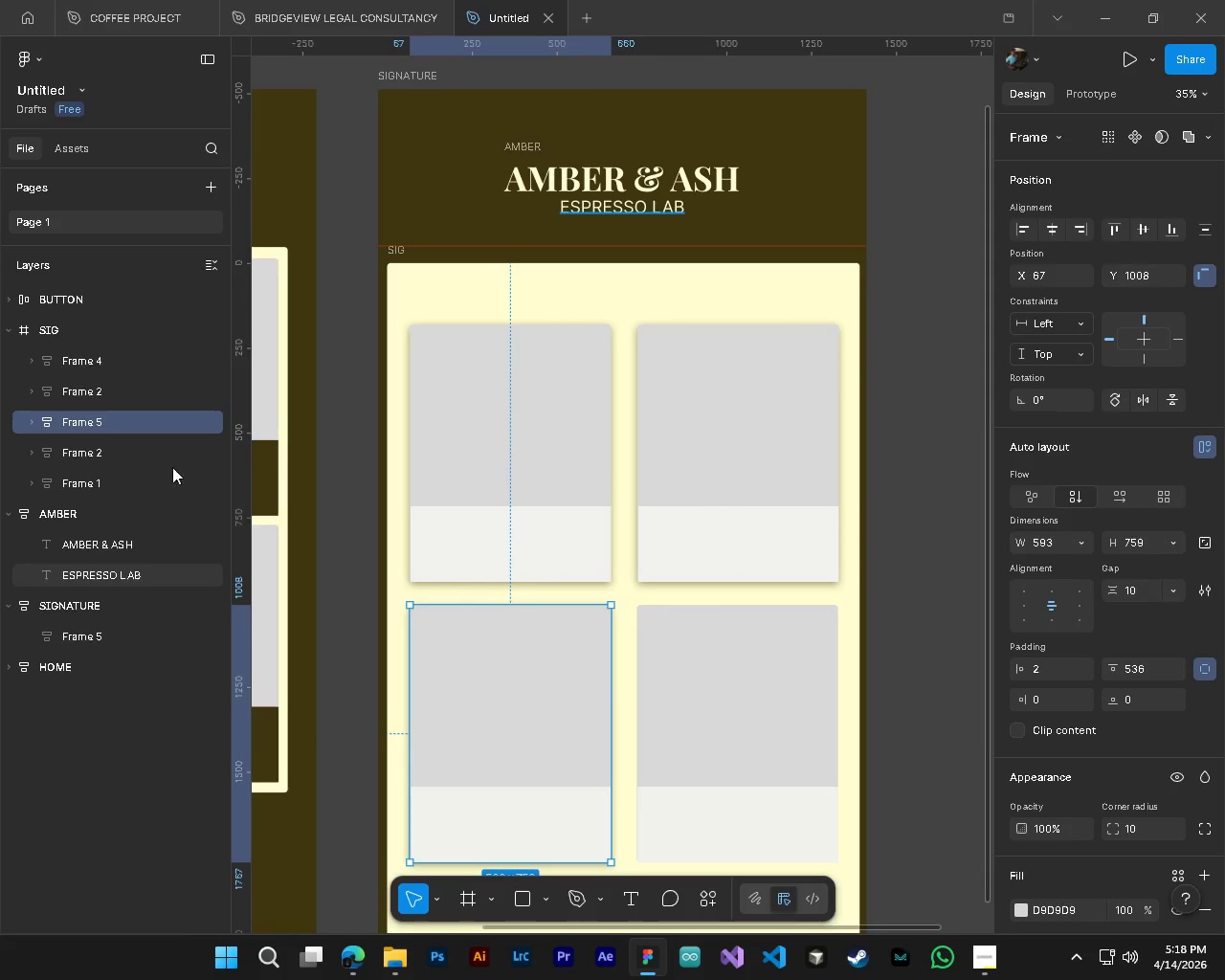 
hold_key(key=AltLeft, duration=1.02)
 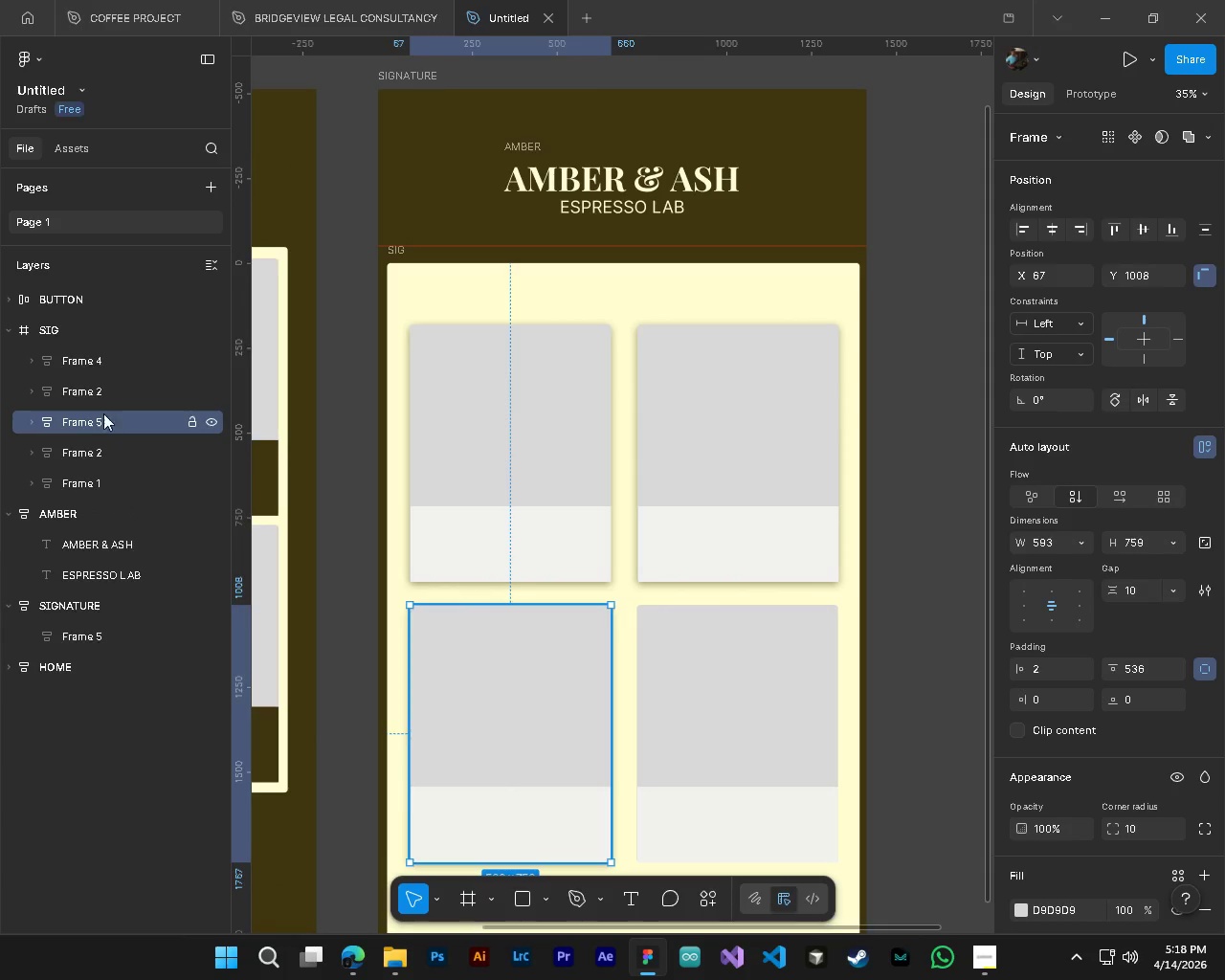 
left_click([95, 394])
 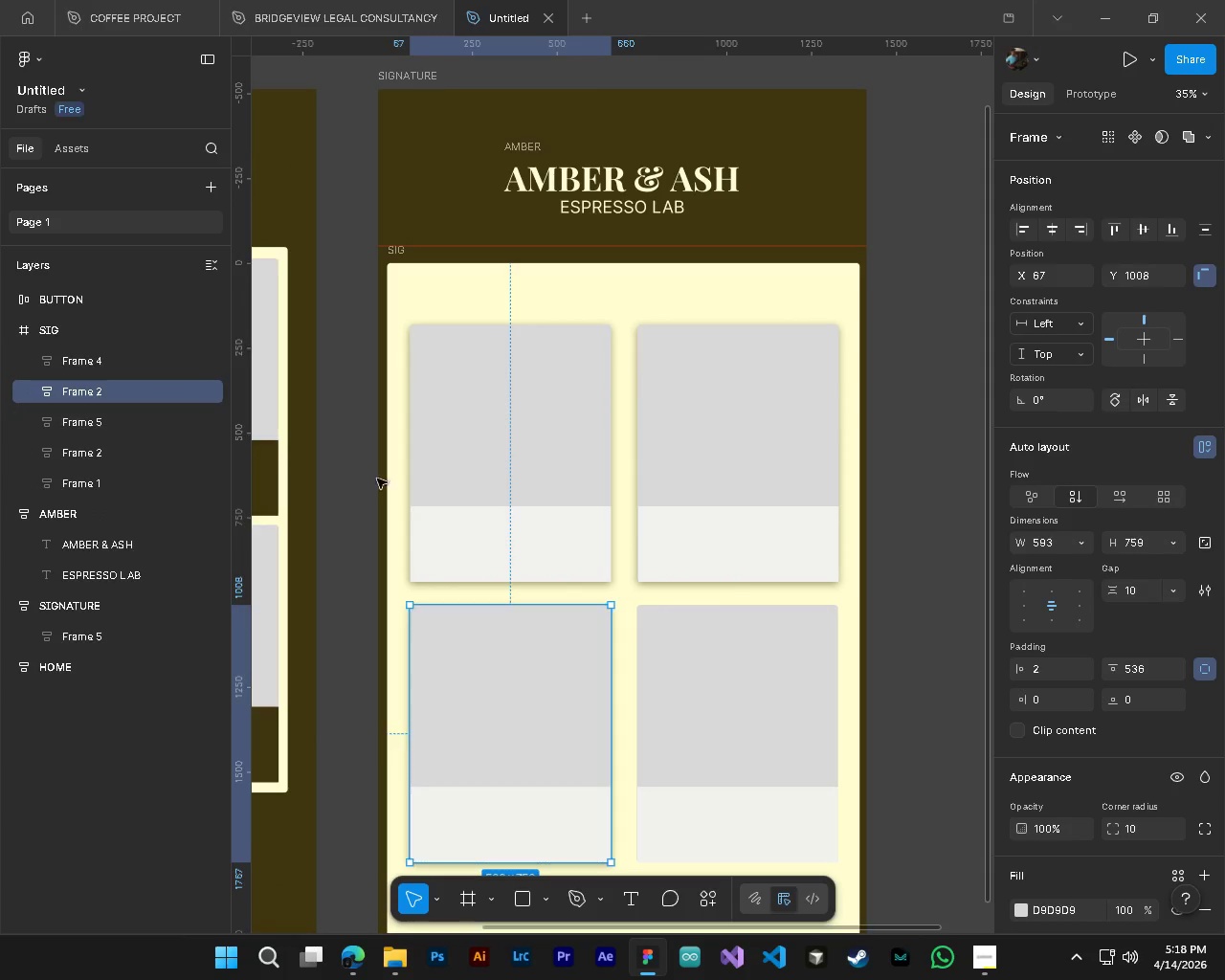 
key(Delete)
 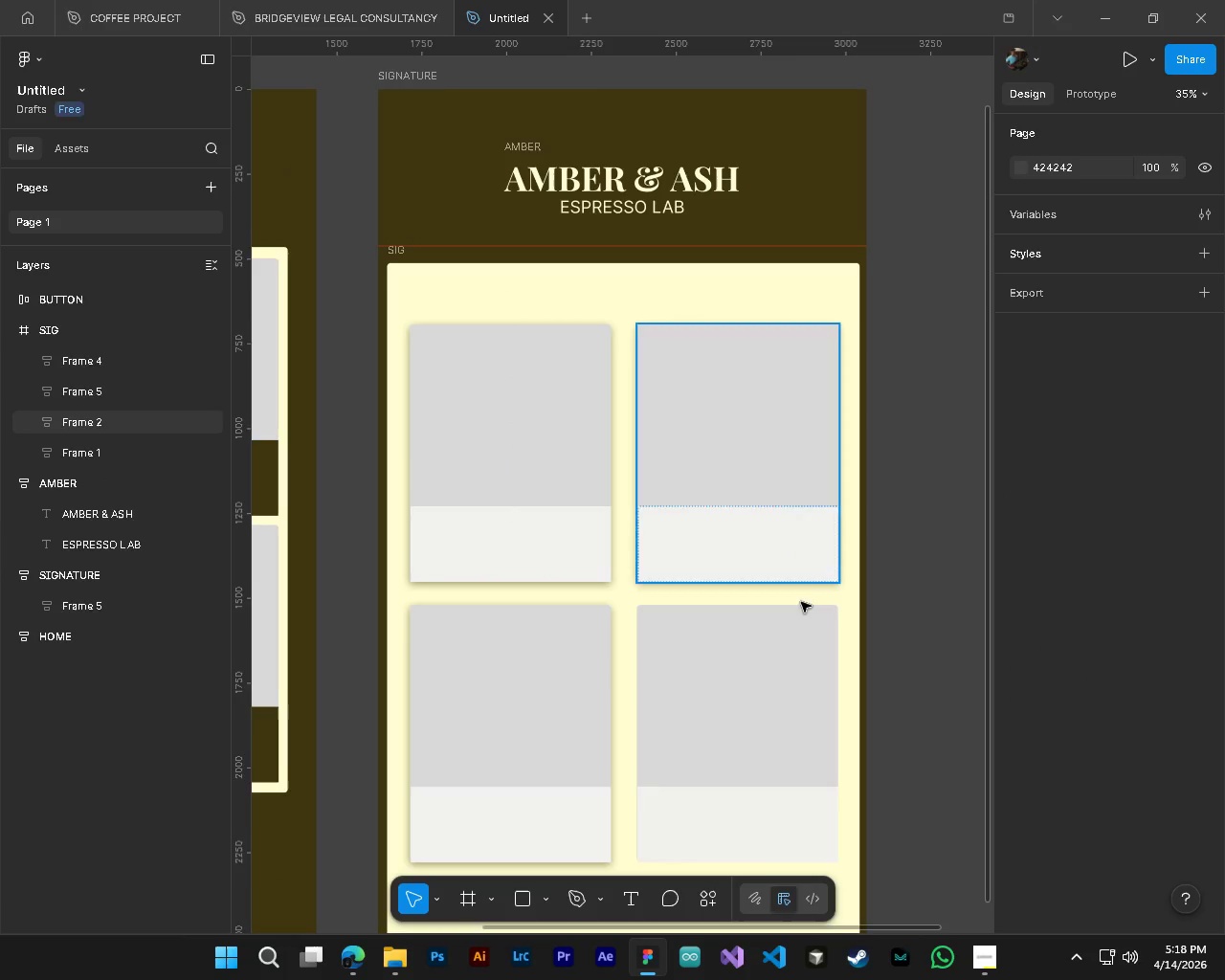 
scroll: coordinate [814, 650], scroll_direction: down, amount: 4.0
 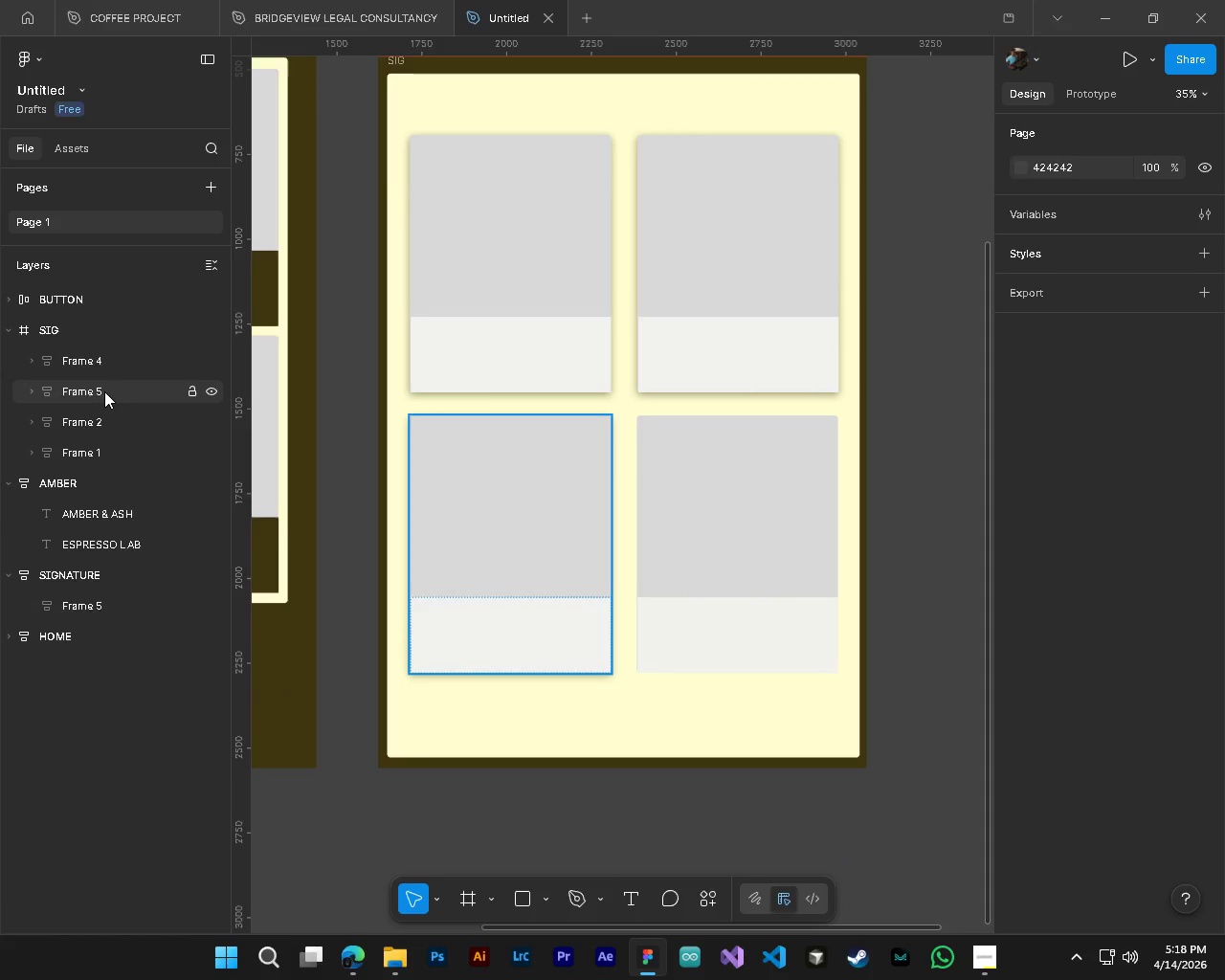 
double_click([89, 391])
 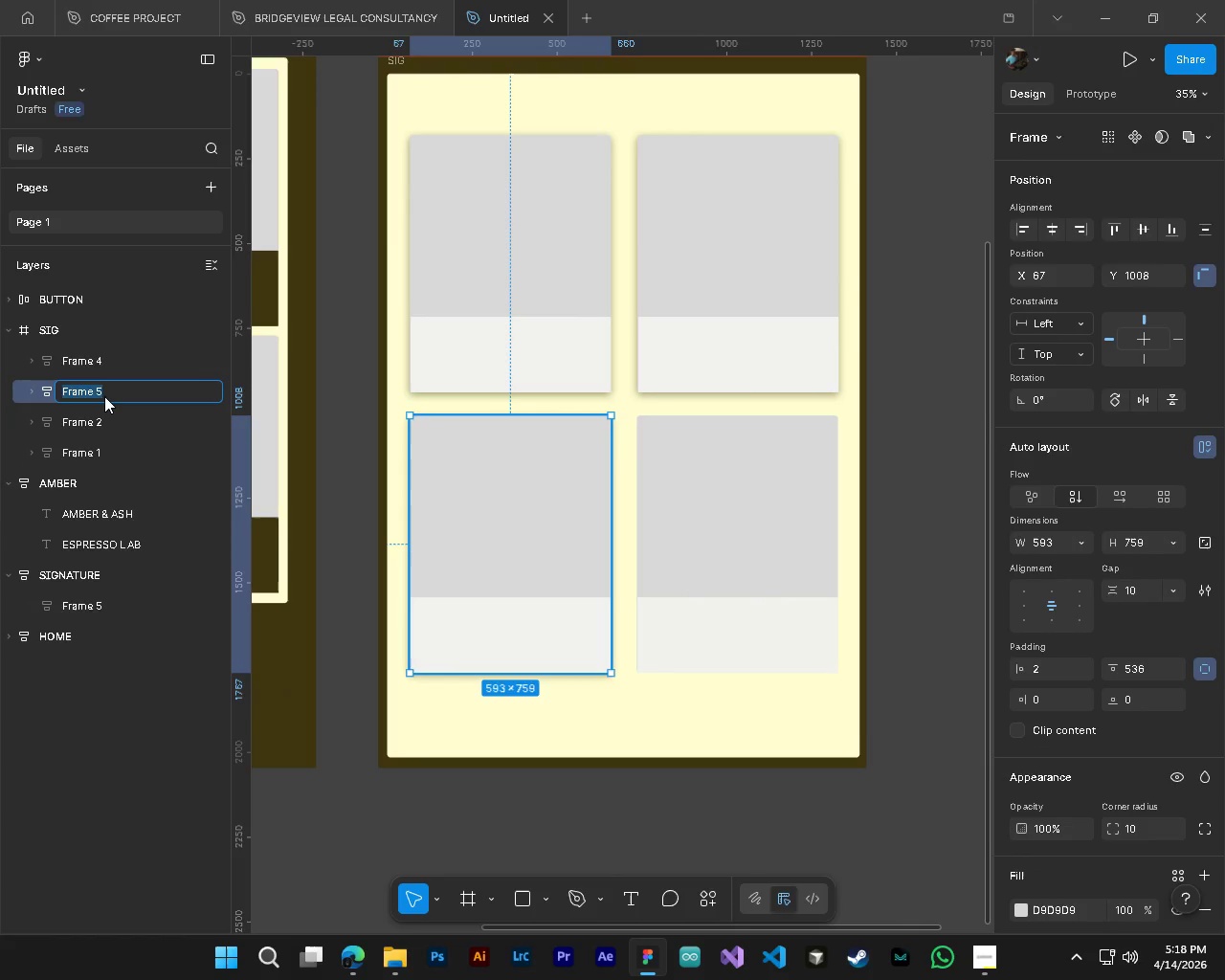 
key(ArrowRight)
 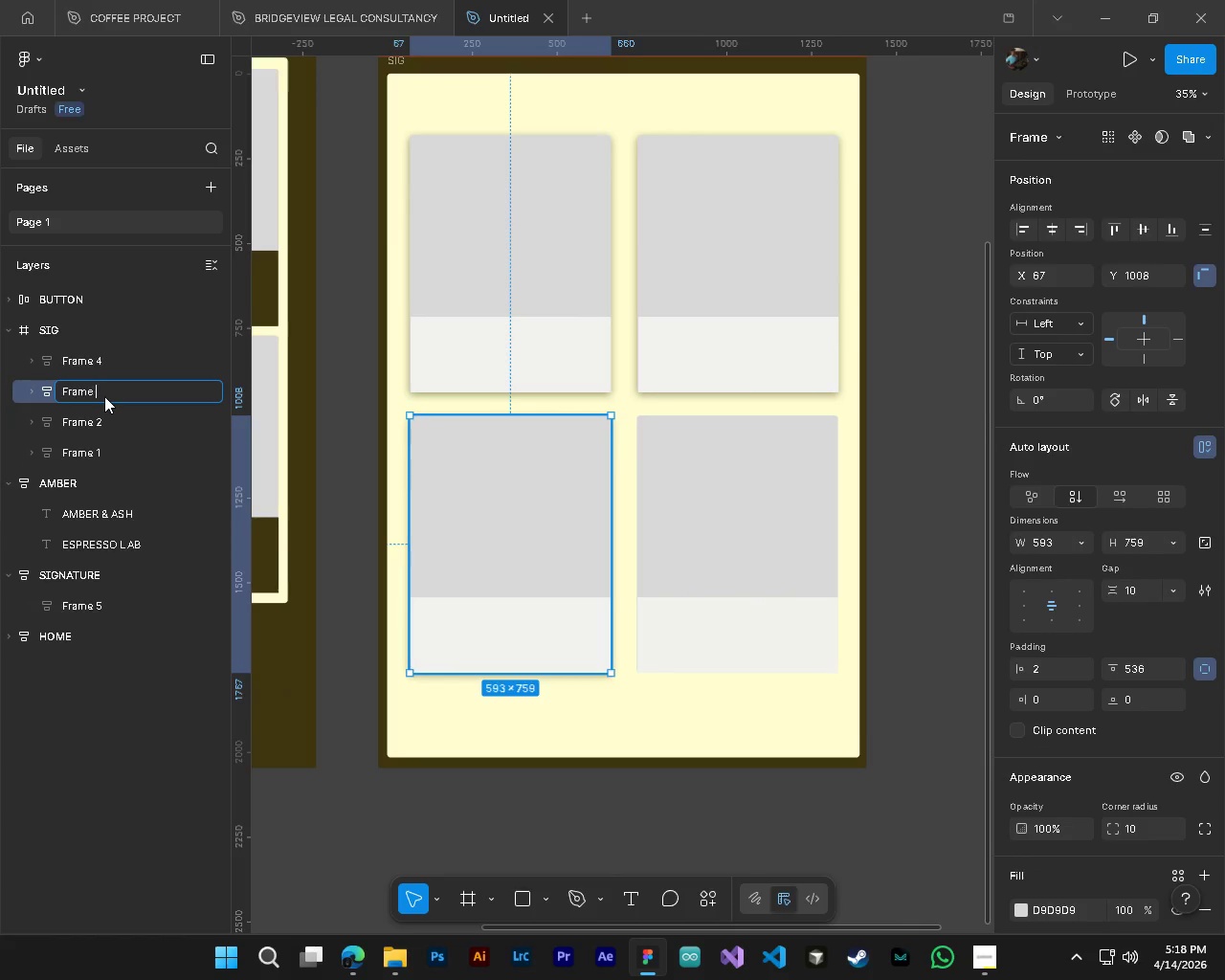 
key(Backspace)
 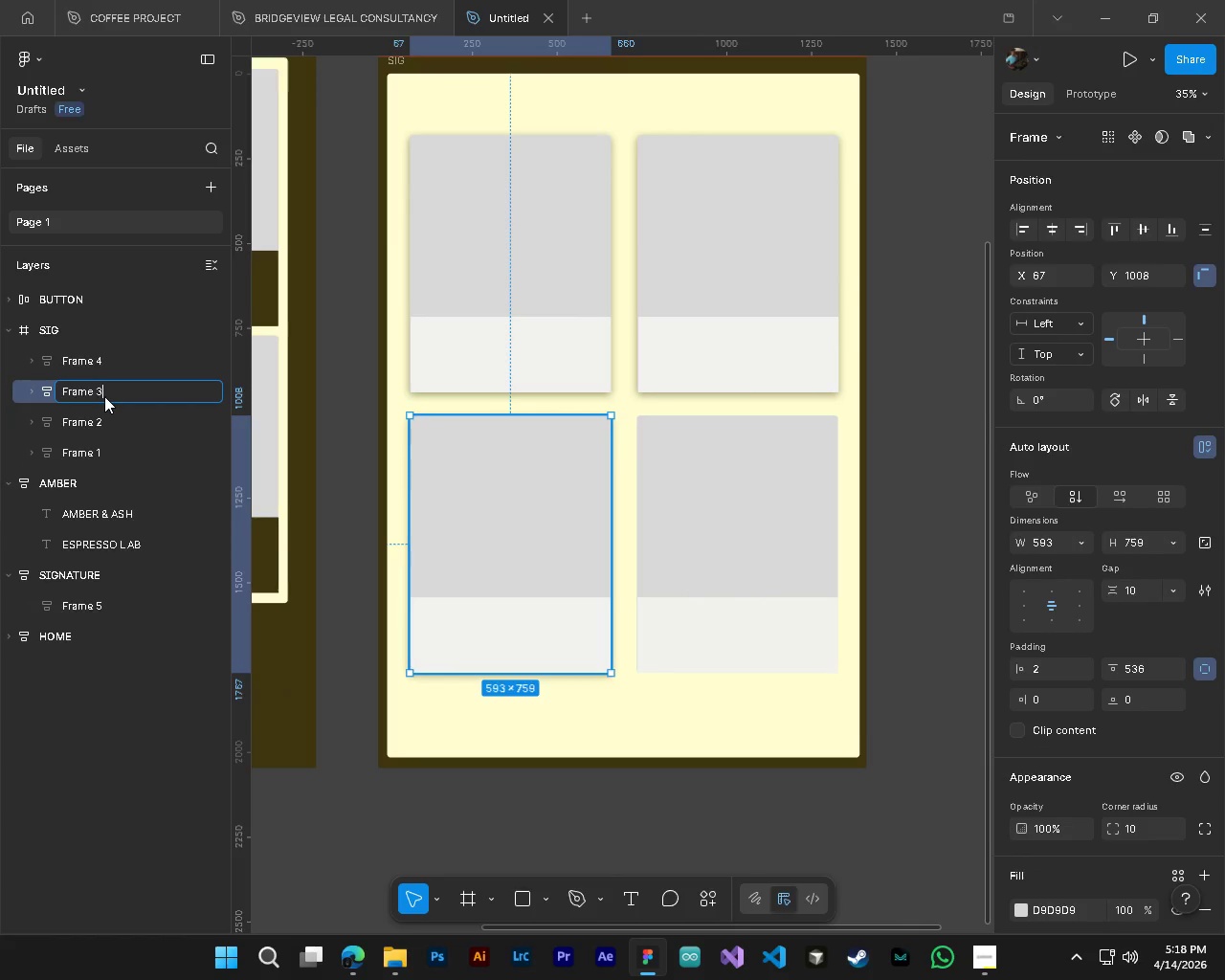 
key(3)
 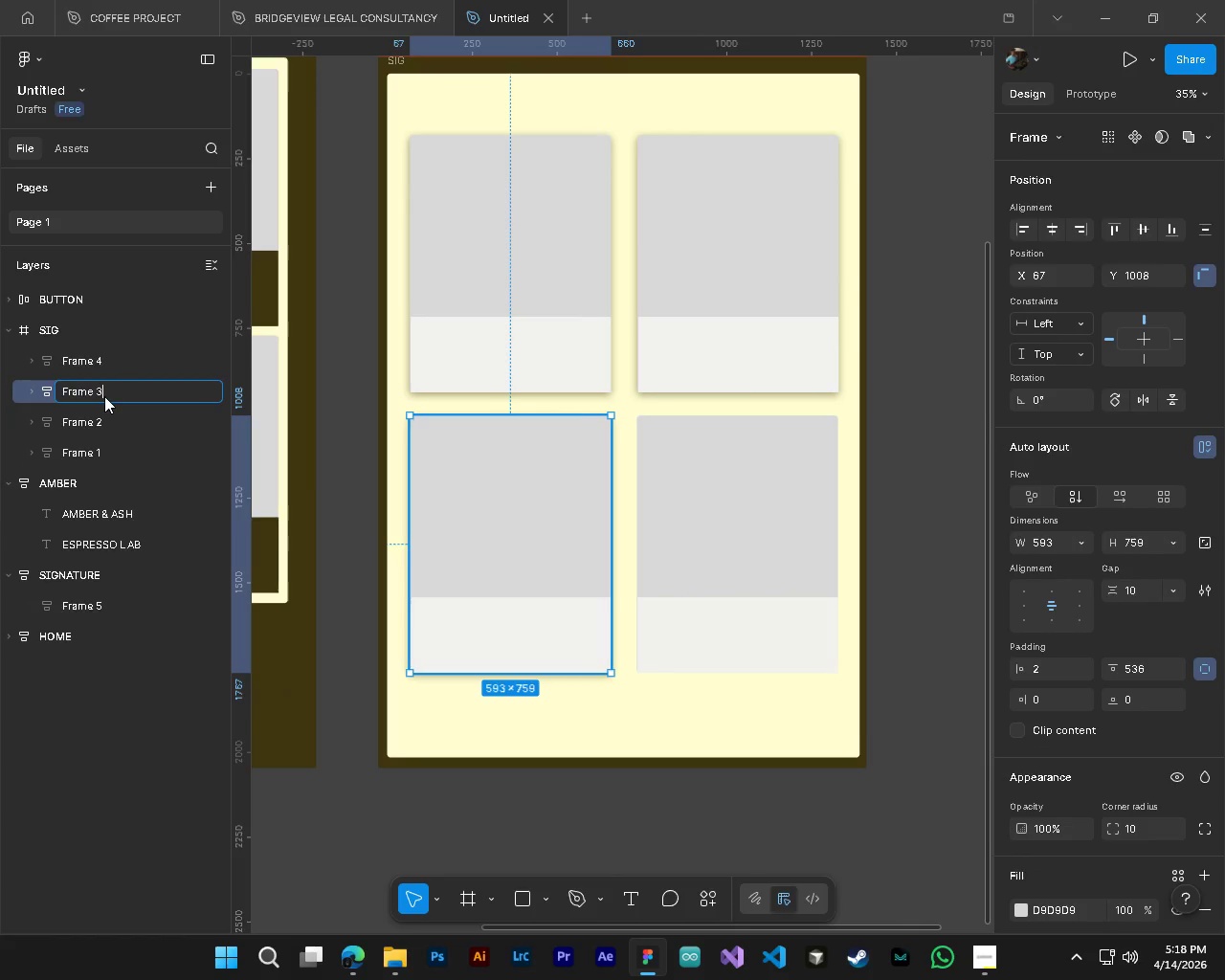 
key(Enter)
 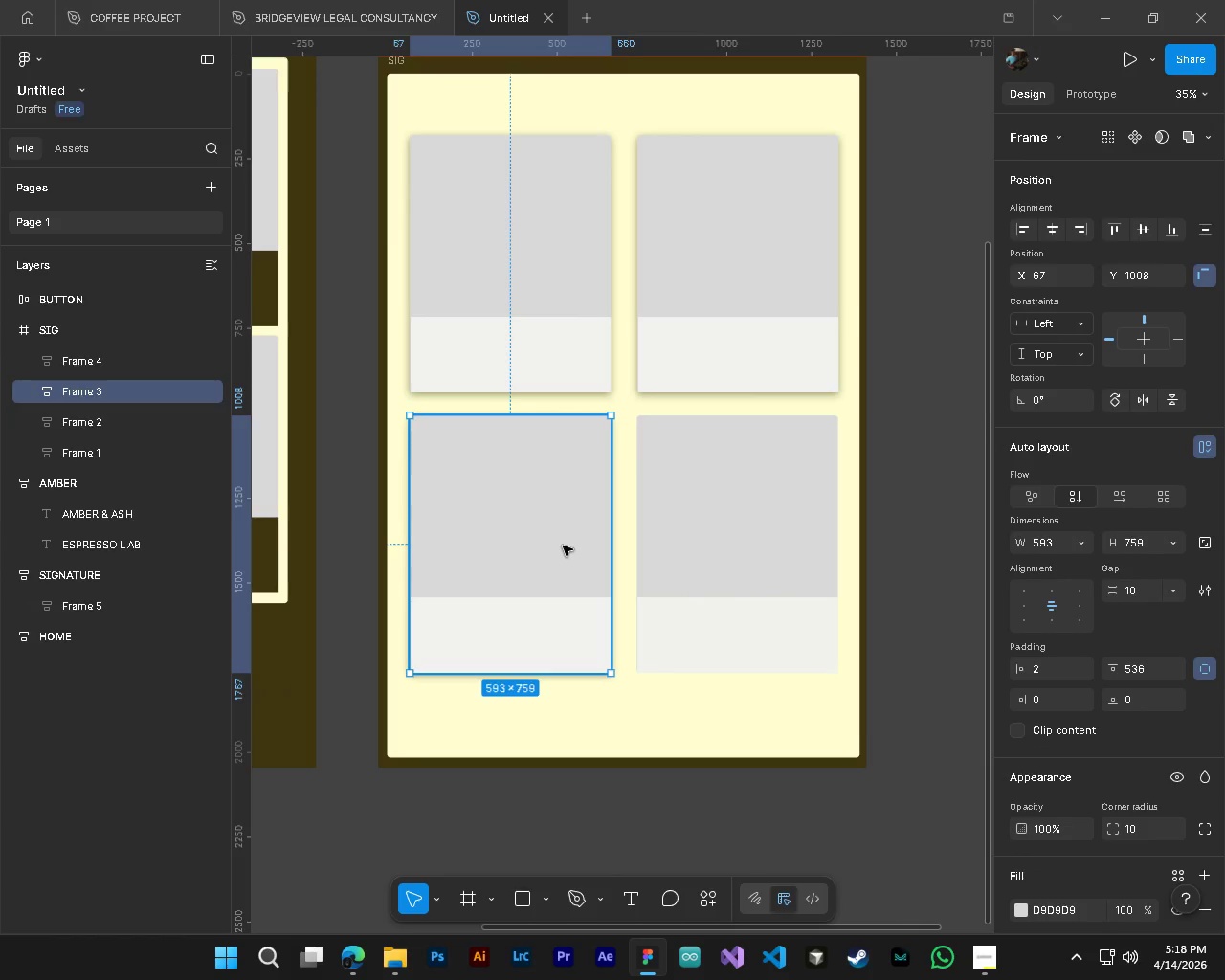 
hold_key(key=AltLeft, duration=0.81)
hold_key(key=ControlLeft, duration=0.47)
scroll: coordinate [544, 493], scroll_direction: up, amount: 4.0
 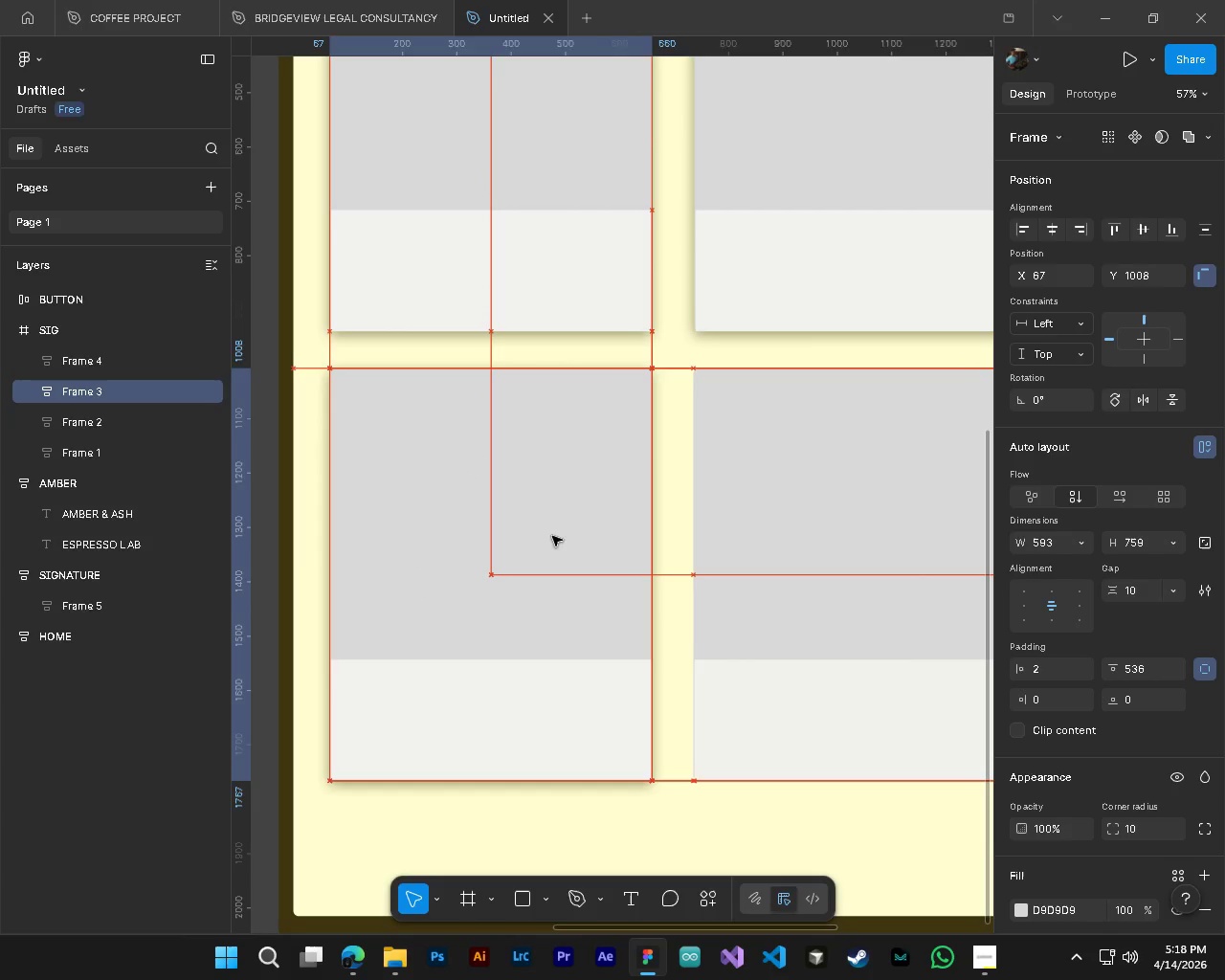 
hold_key(key=AltLeft, duration=3.47)
hold_key(key=ControlLeft, duration=0.31)
scroll: coordinate [552, 536], scroll_direction: down, amount: 6.0
 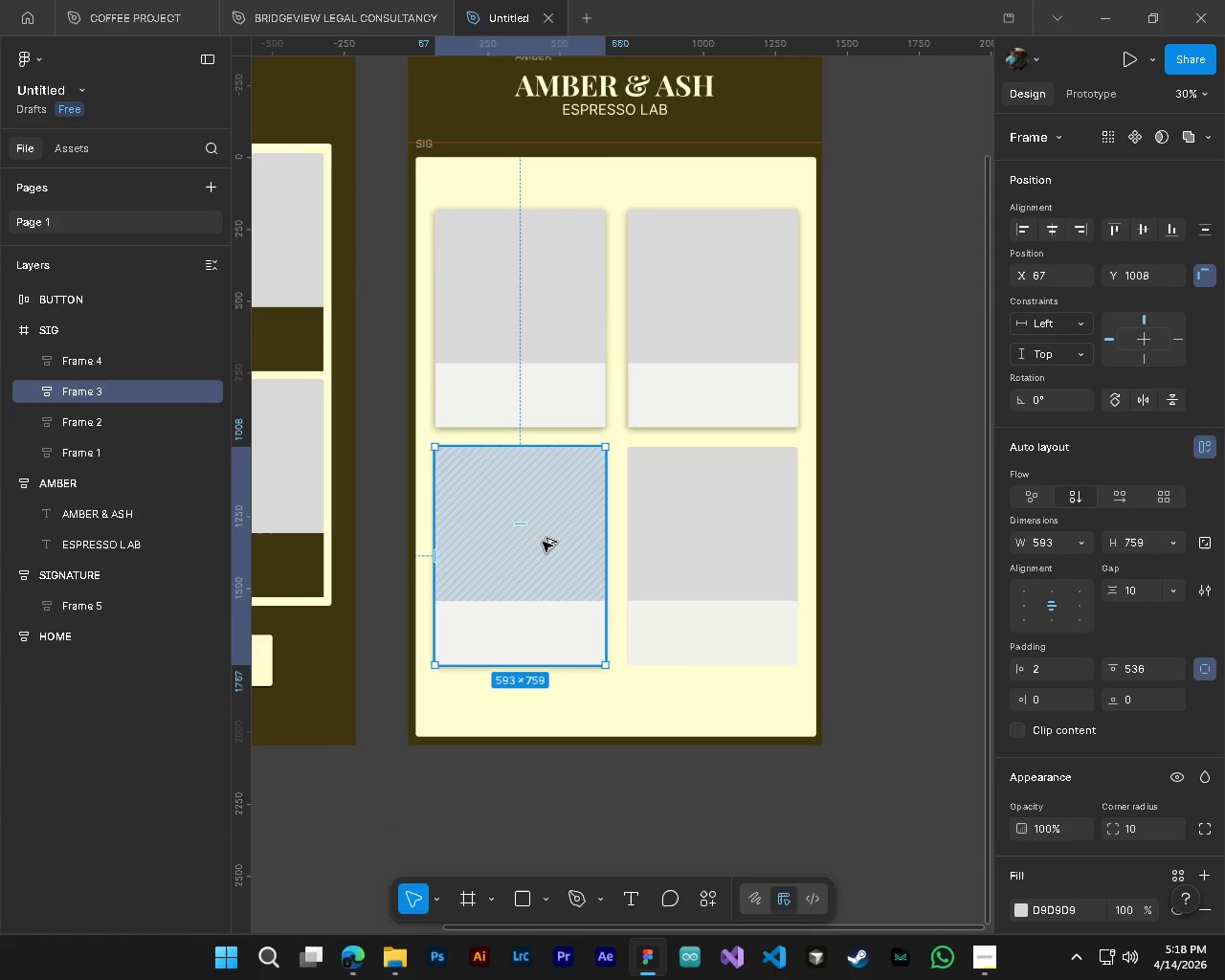 
left_click_drag(start_coordinate=[543, 542], to_coordinate=[734, 542])
 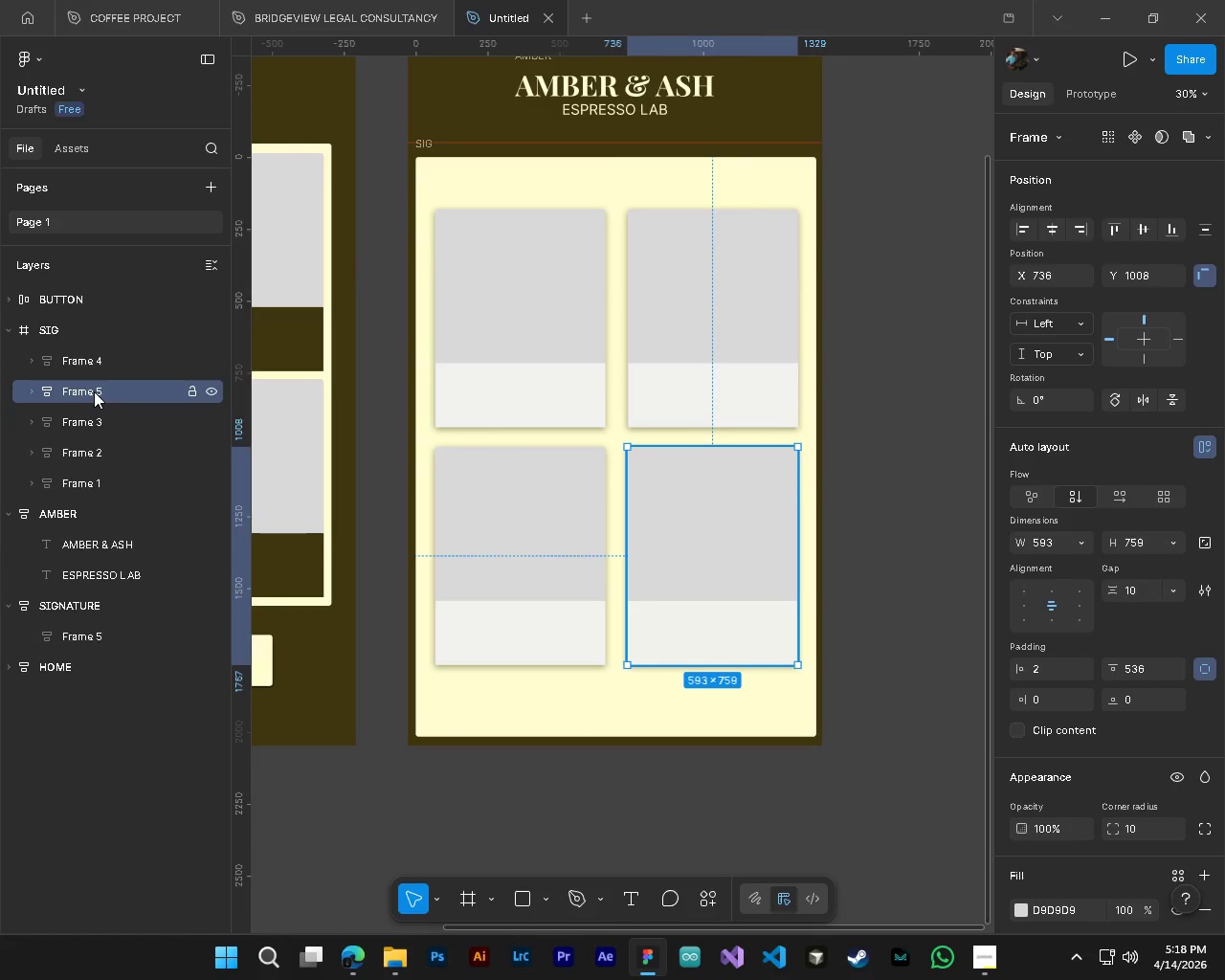 
double_click([94, 391])
 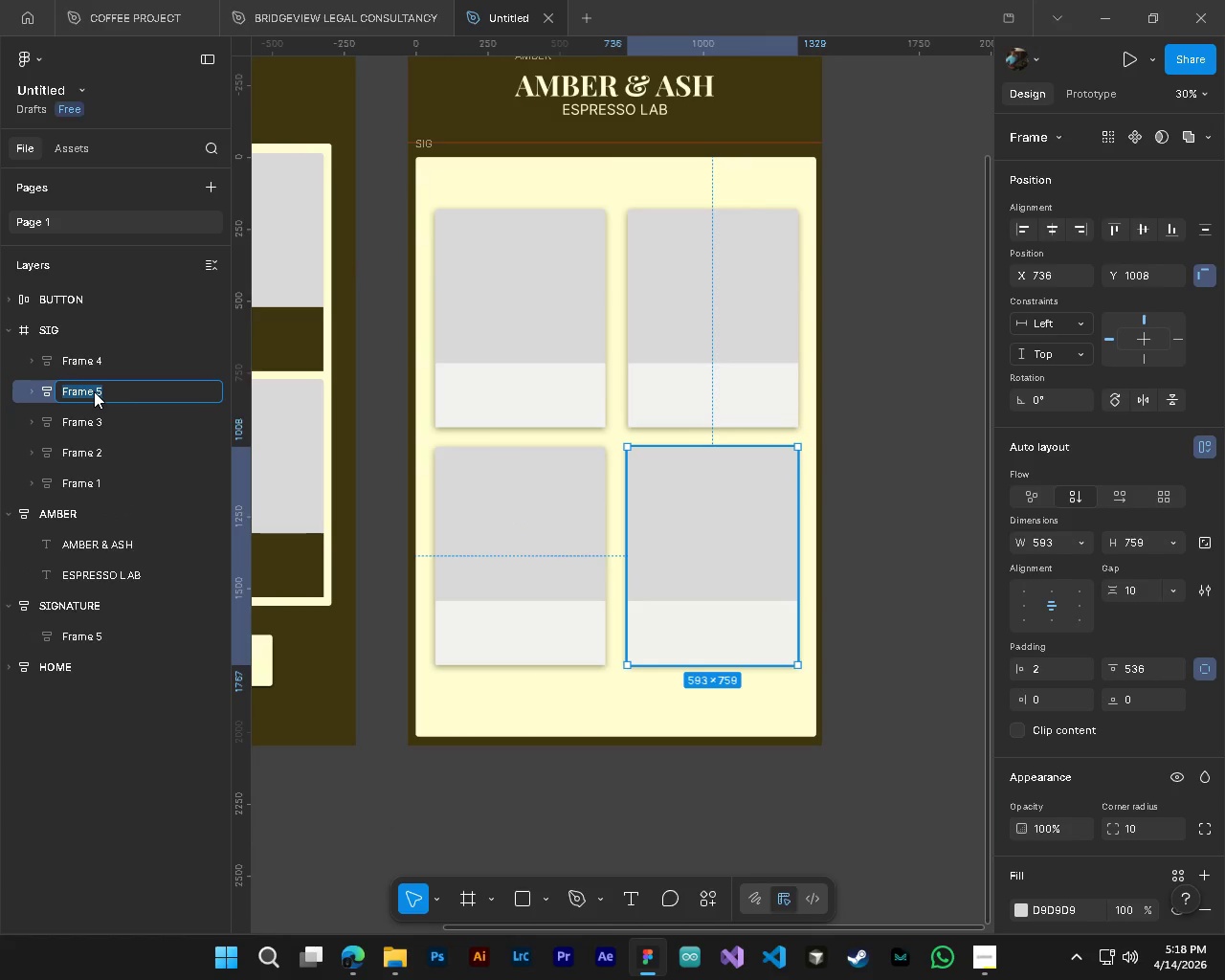 
key(ArrowRight)
 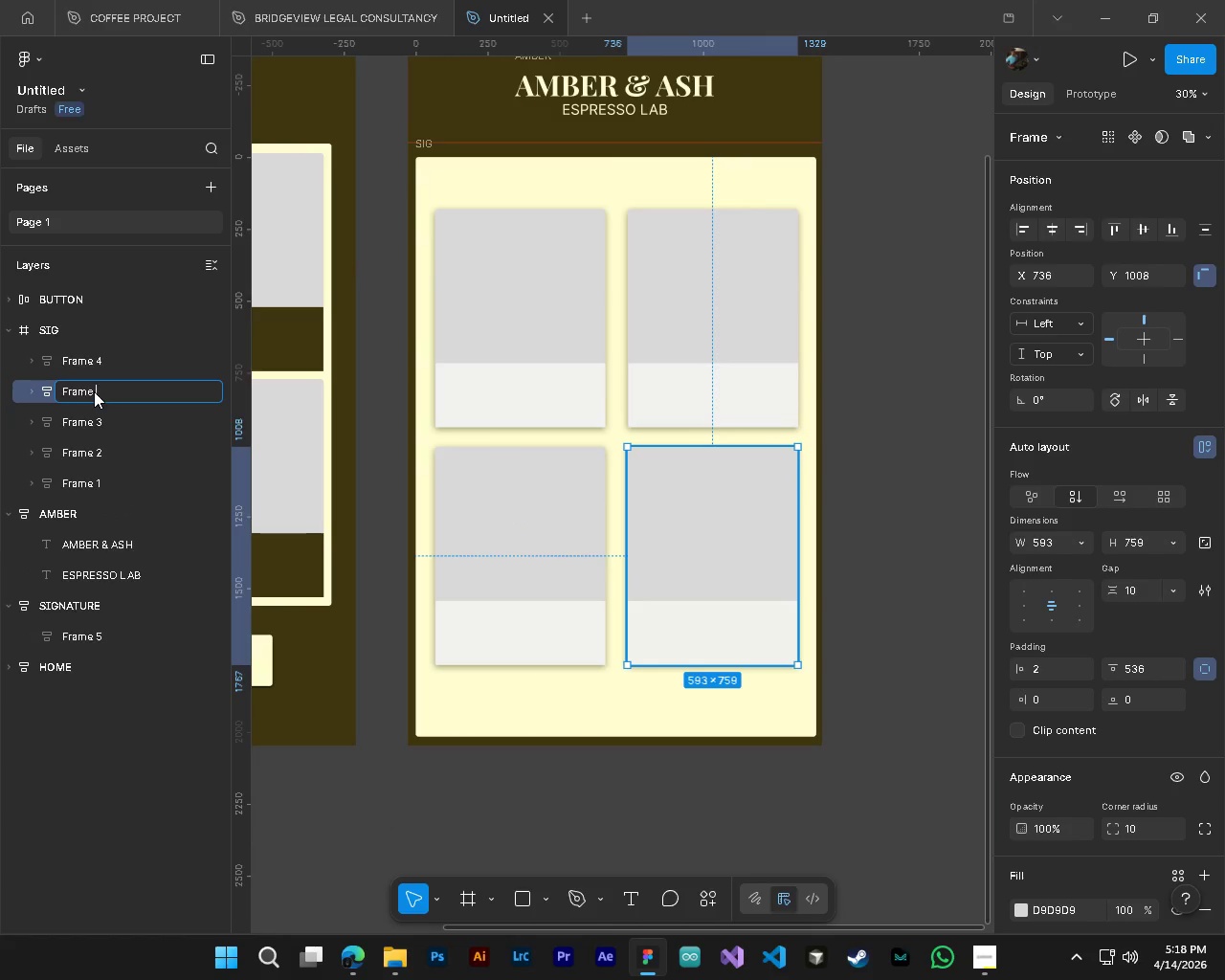 
key(Backspace)
 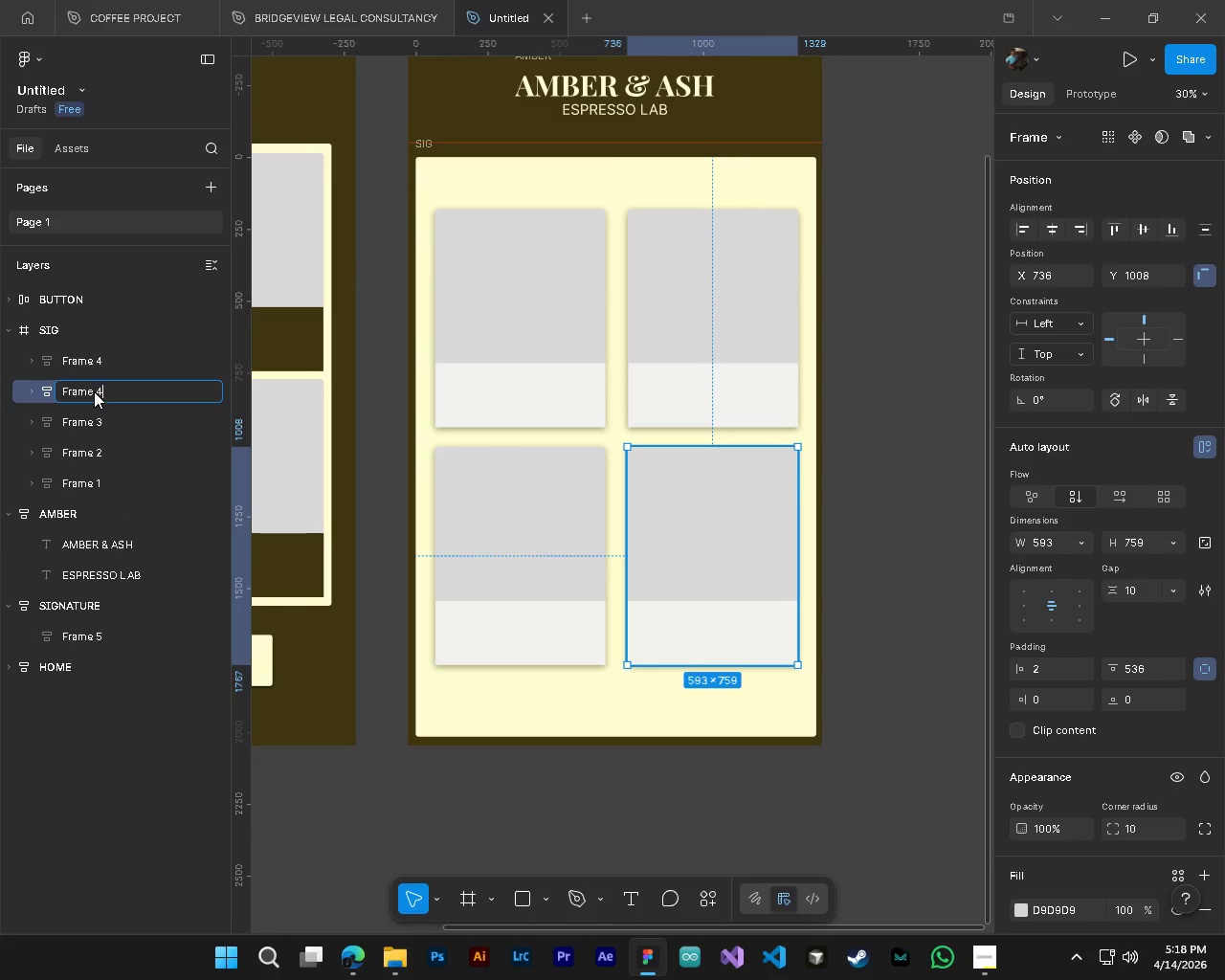 
key(Enter)
 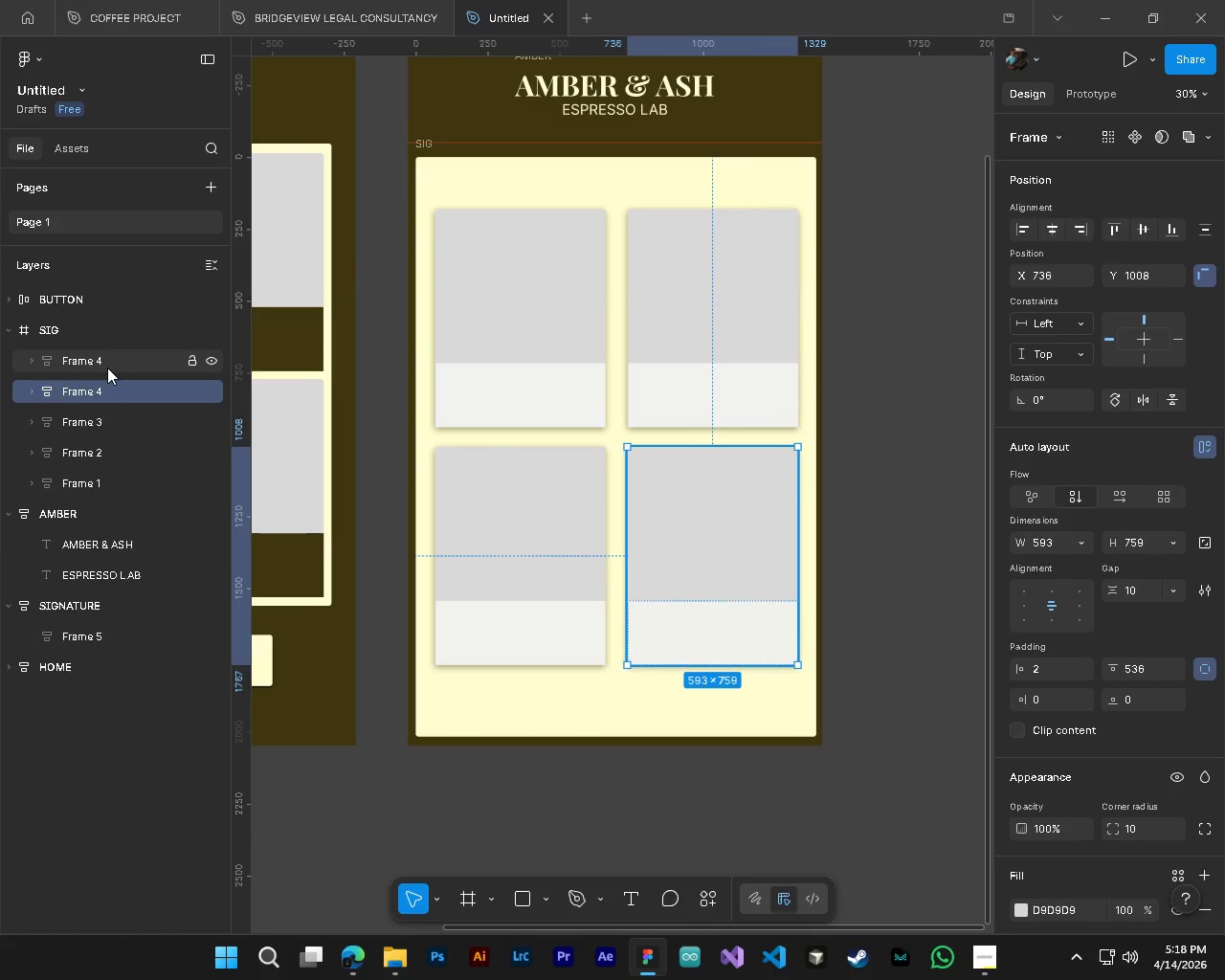 
left_click([107, 368])
 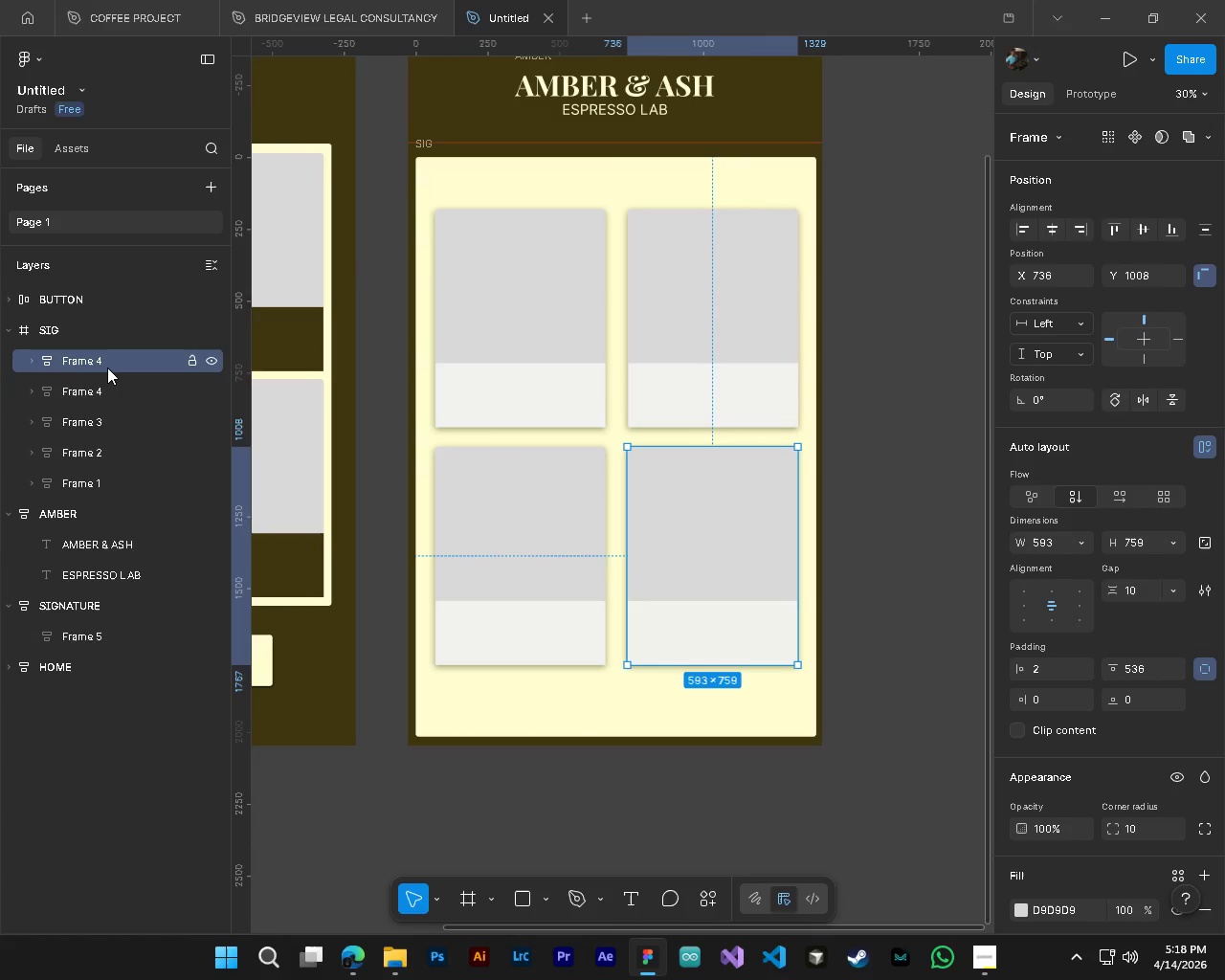 
key(Delete)
 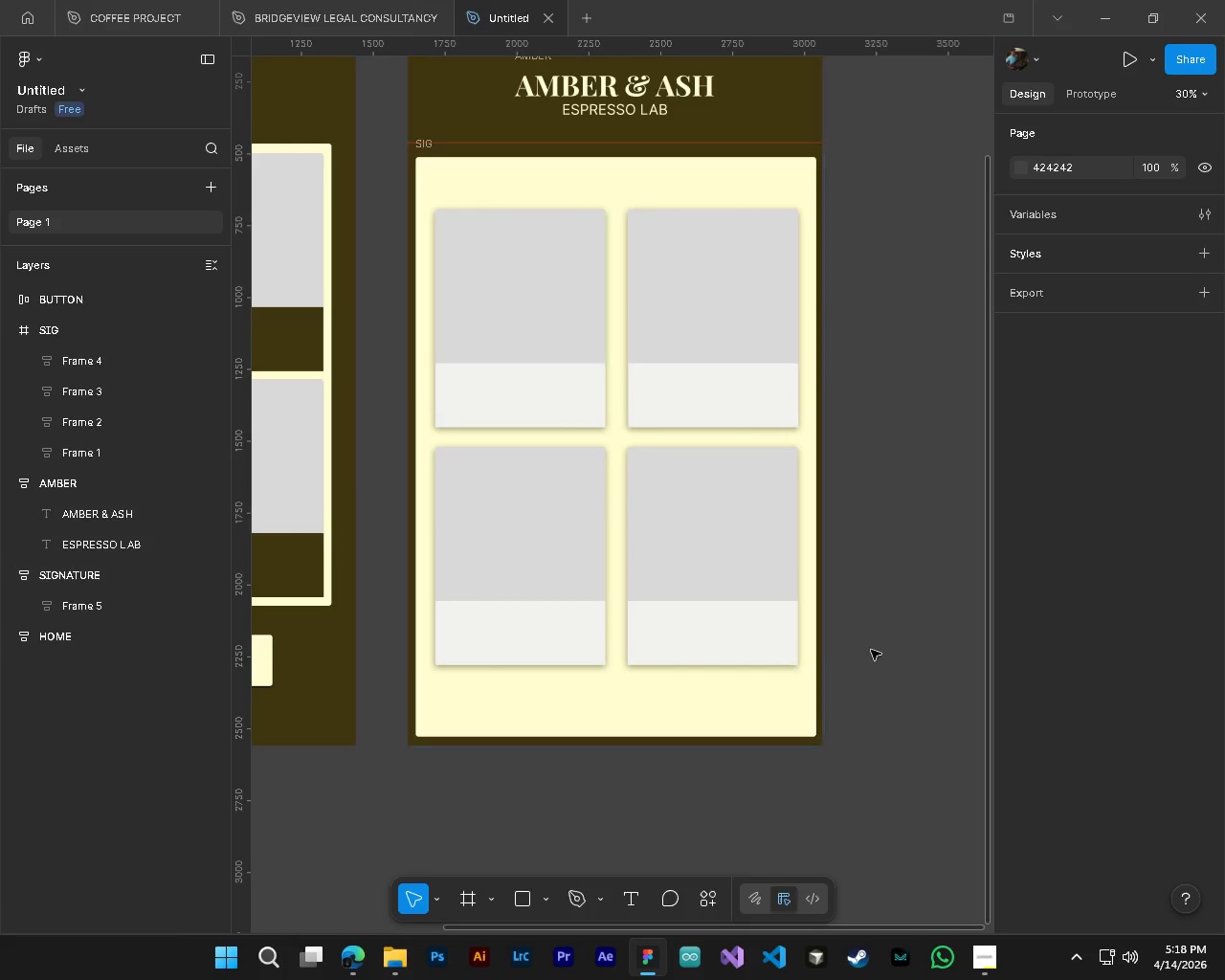 
left_click([974, 646])
 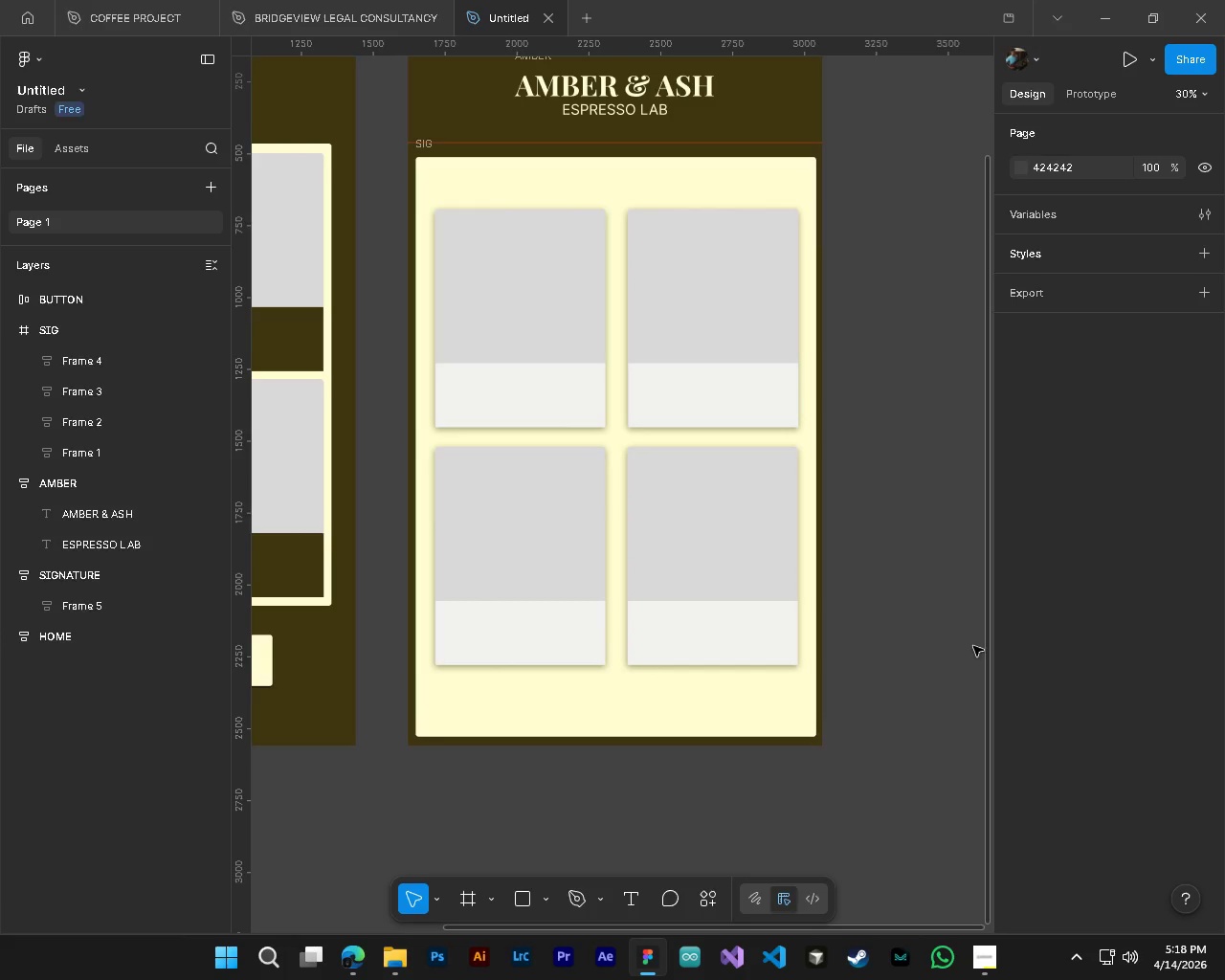 
hold_key(key=ControlLeft, duration=0.45)
 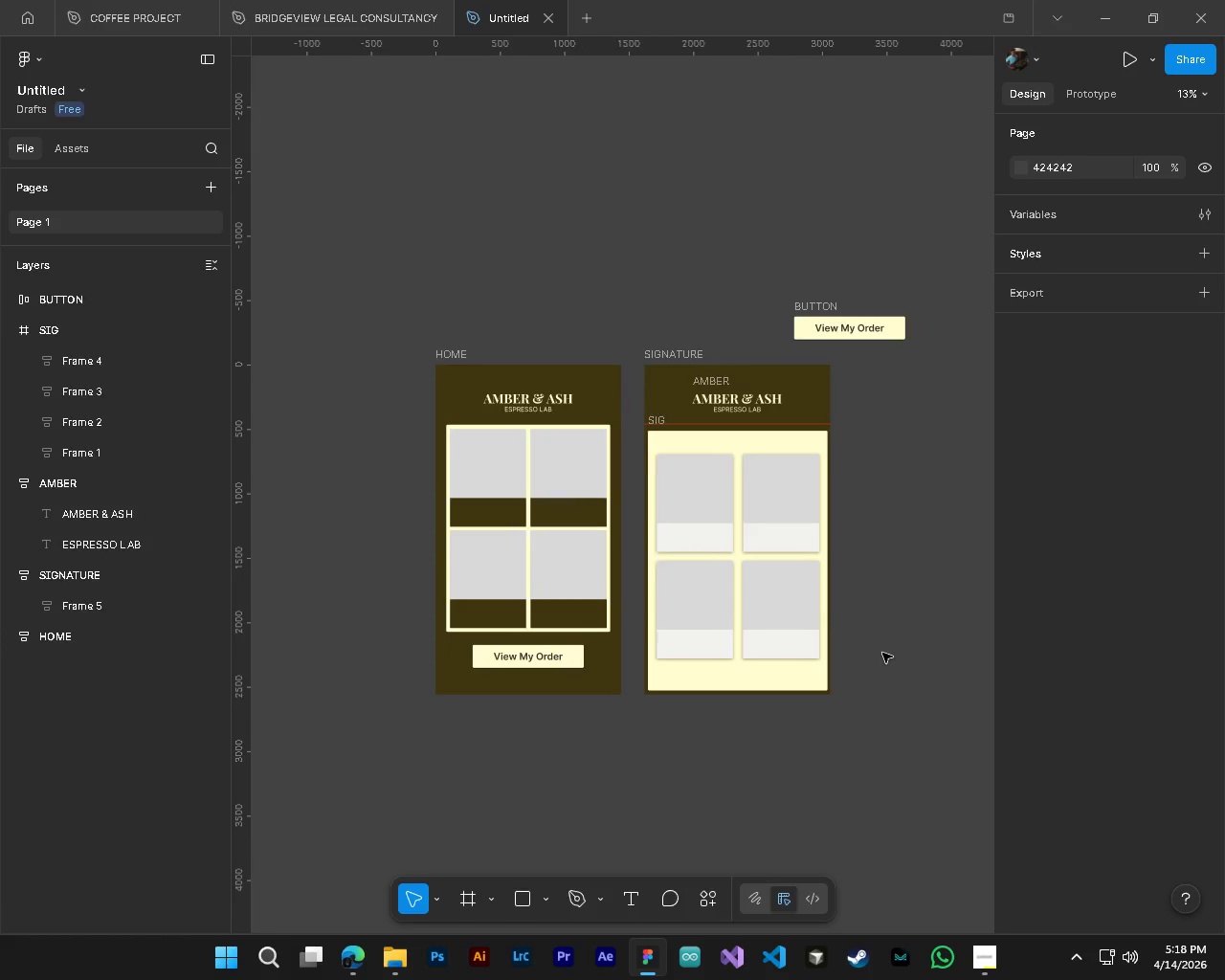 
hold_key(key=AltLeft, duration=0.38)
 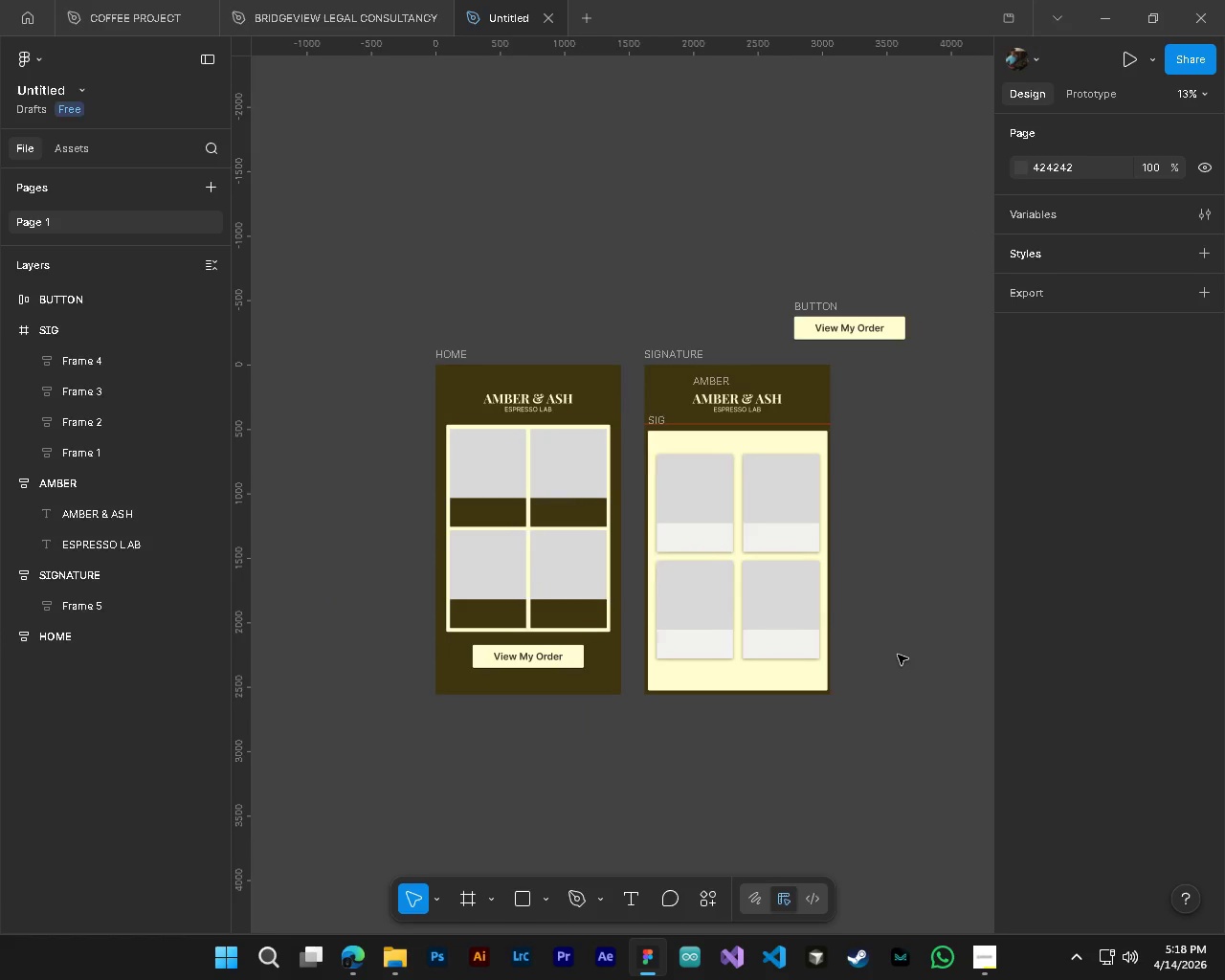 
hold_key(key=ShiftLeft, duration=0.38)
 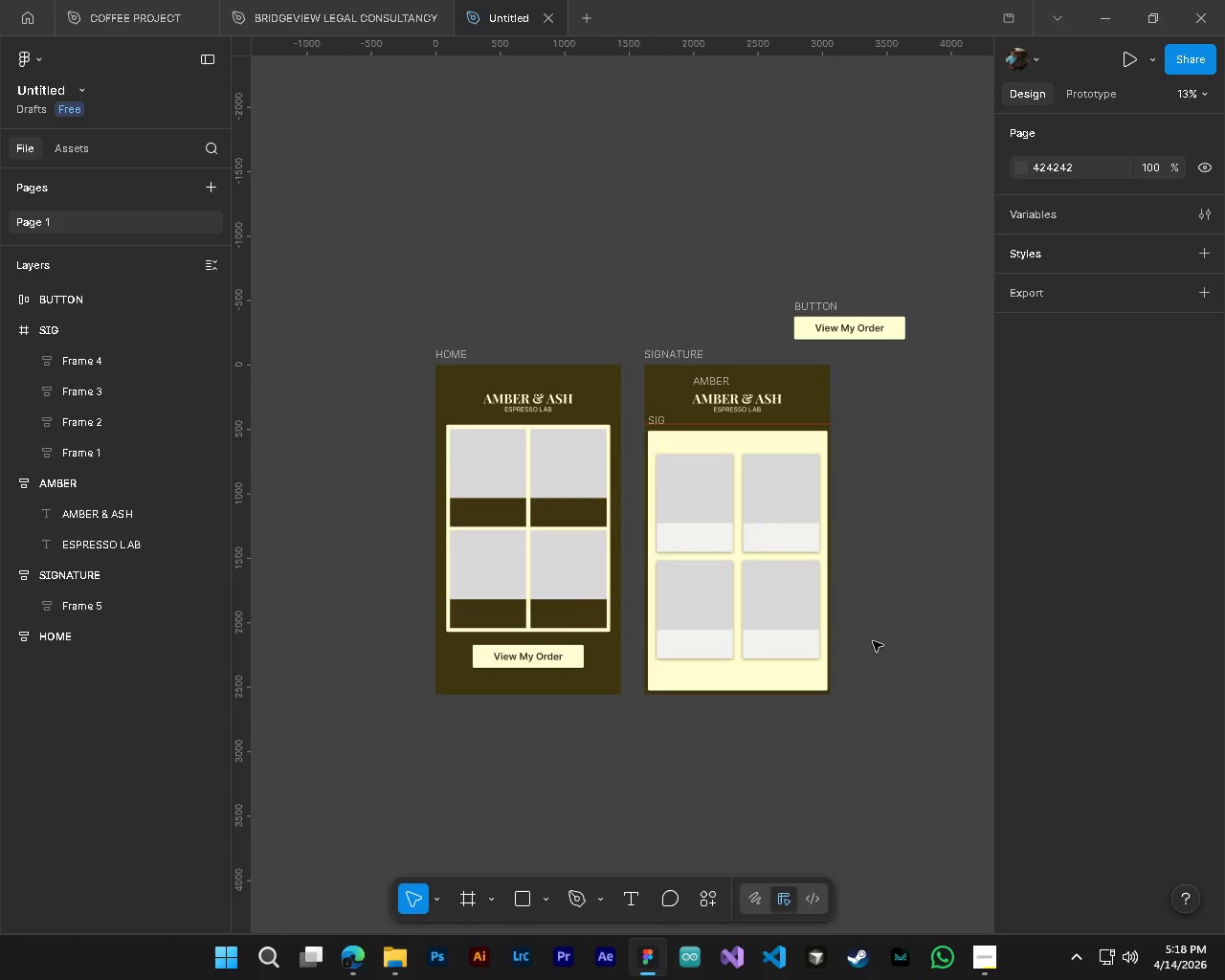 
scroll: coordinate [899, 654], scroll_direction: down, amount: 6.0
 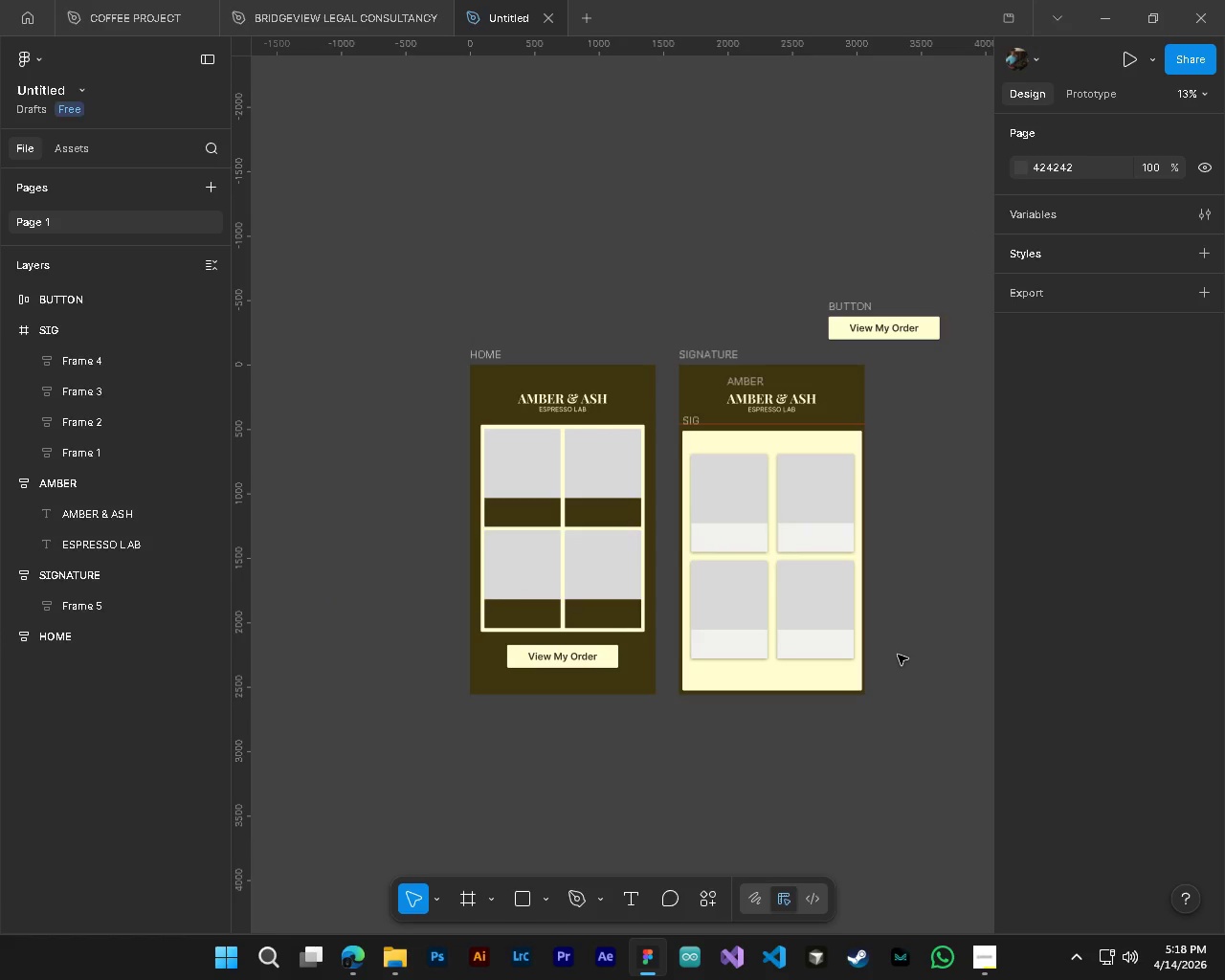 
key(Control+S)
 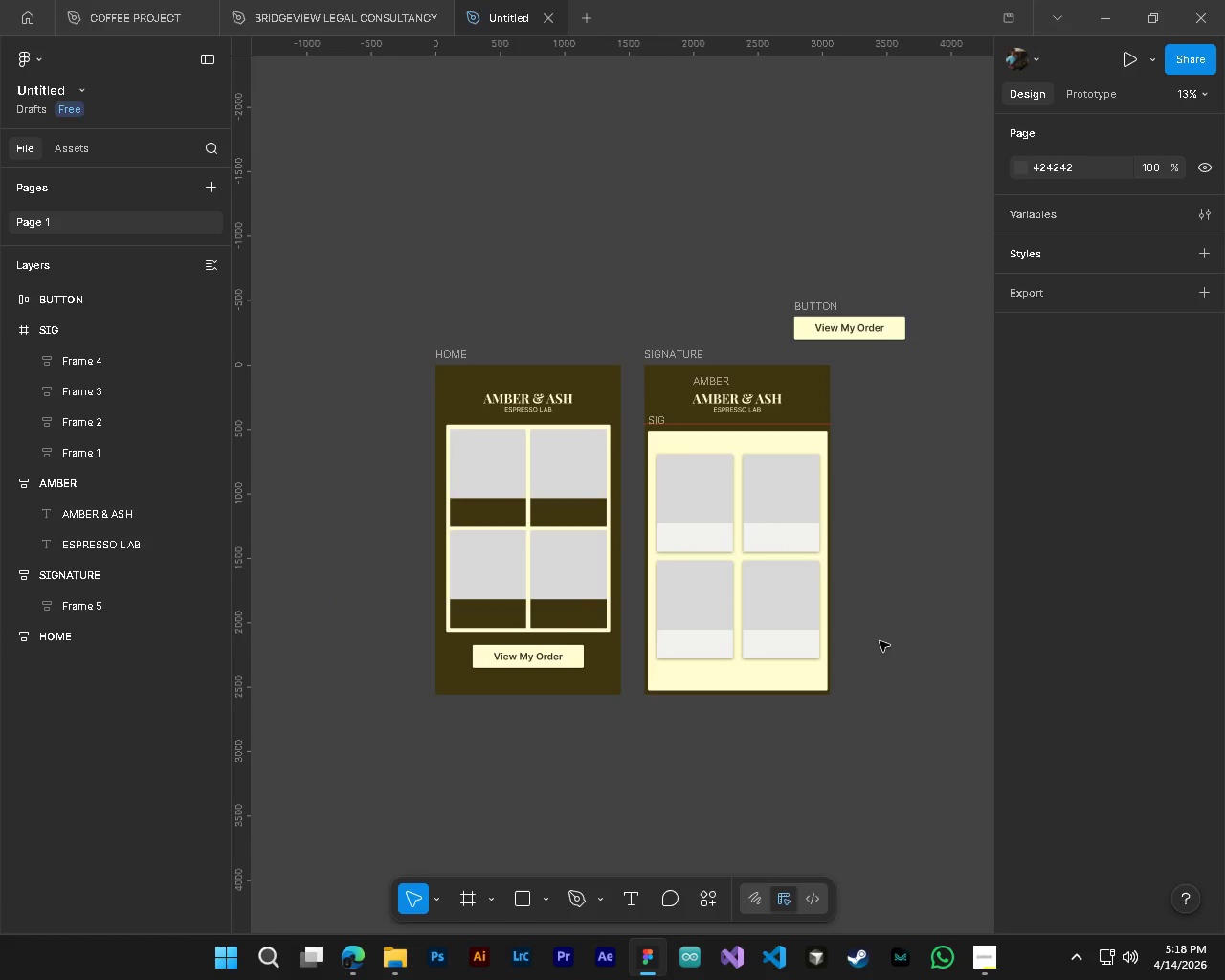 
key(Control+D)
 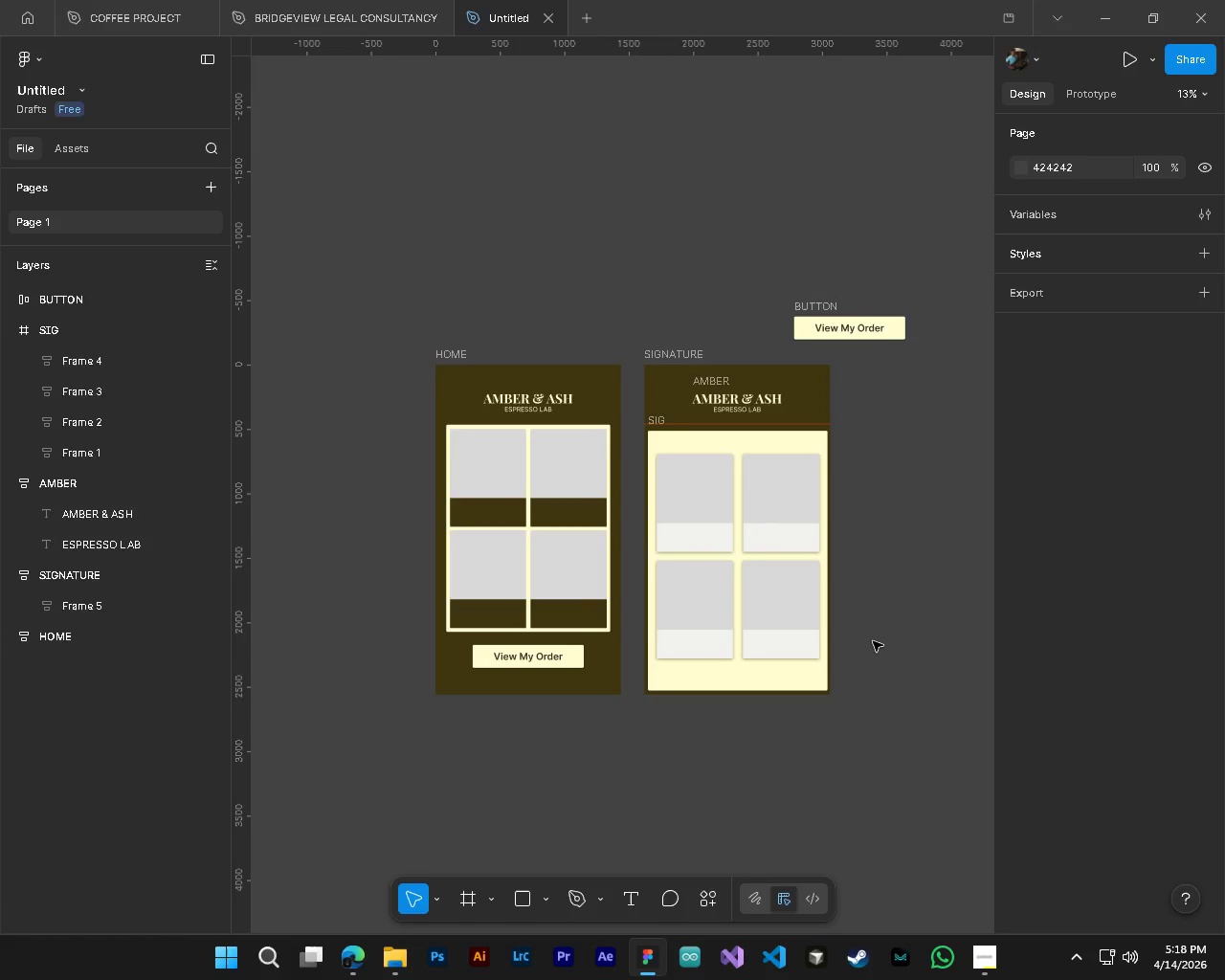 
scroll: coordinate [898, 655], scroll_direction: down, amount: 3.0
 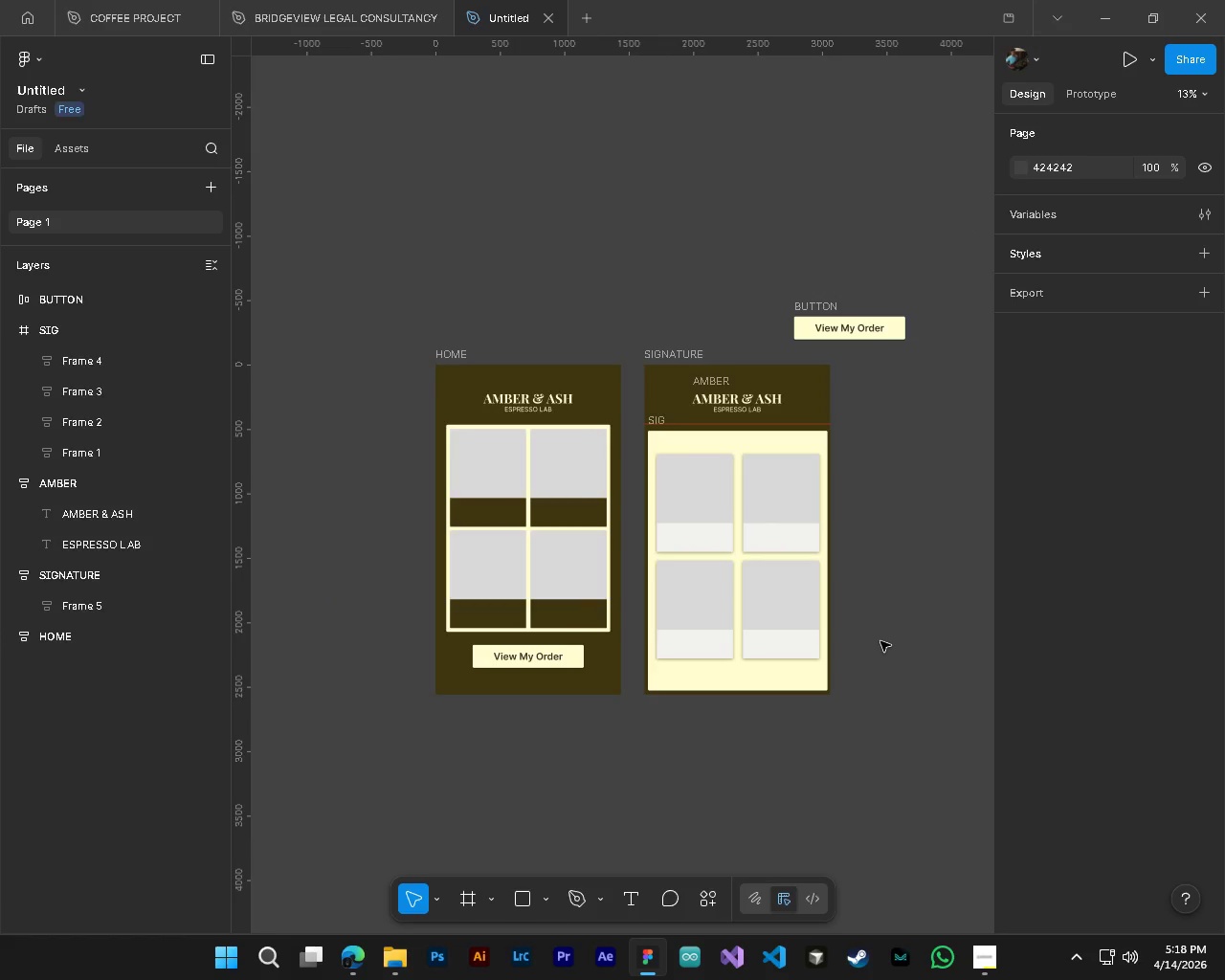 
key(Control+S)
 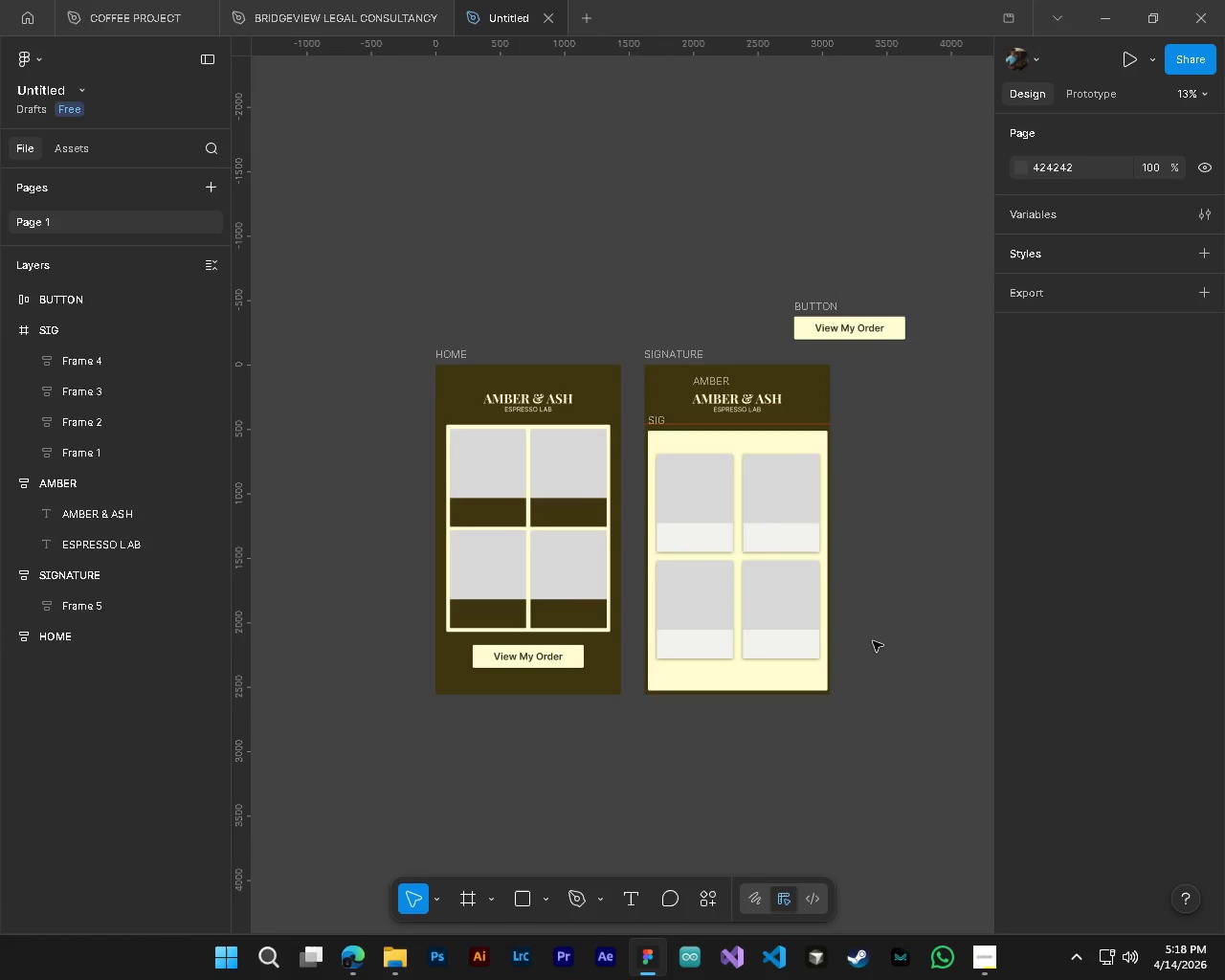 
key(Control+S)
 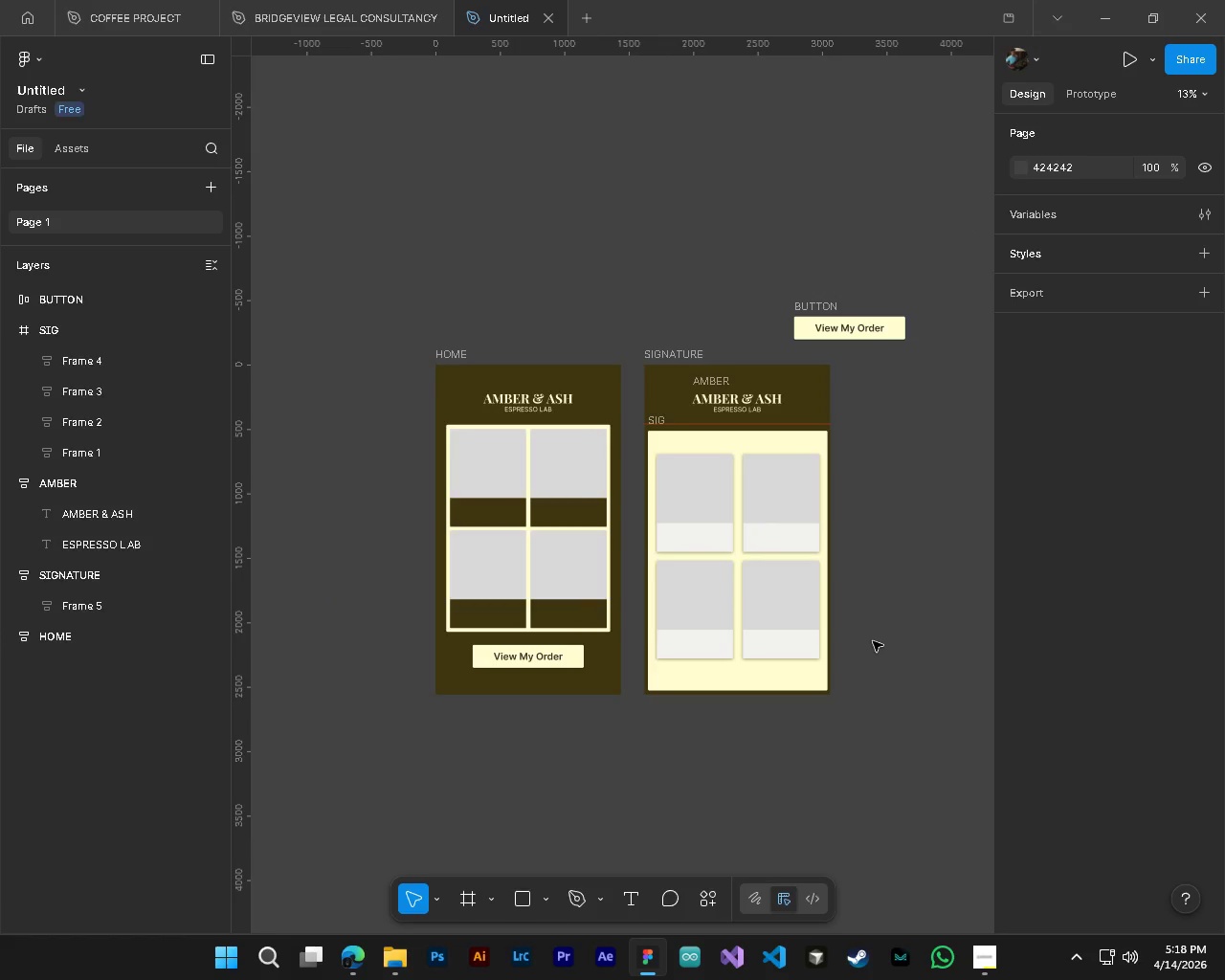 
wait(6.23)
 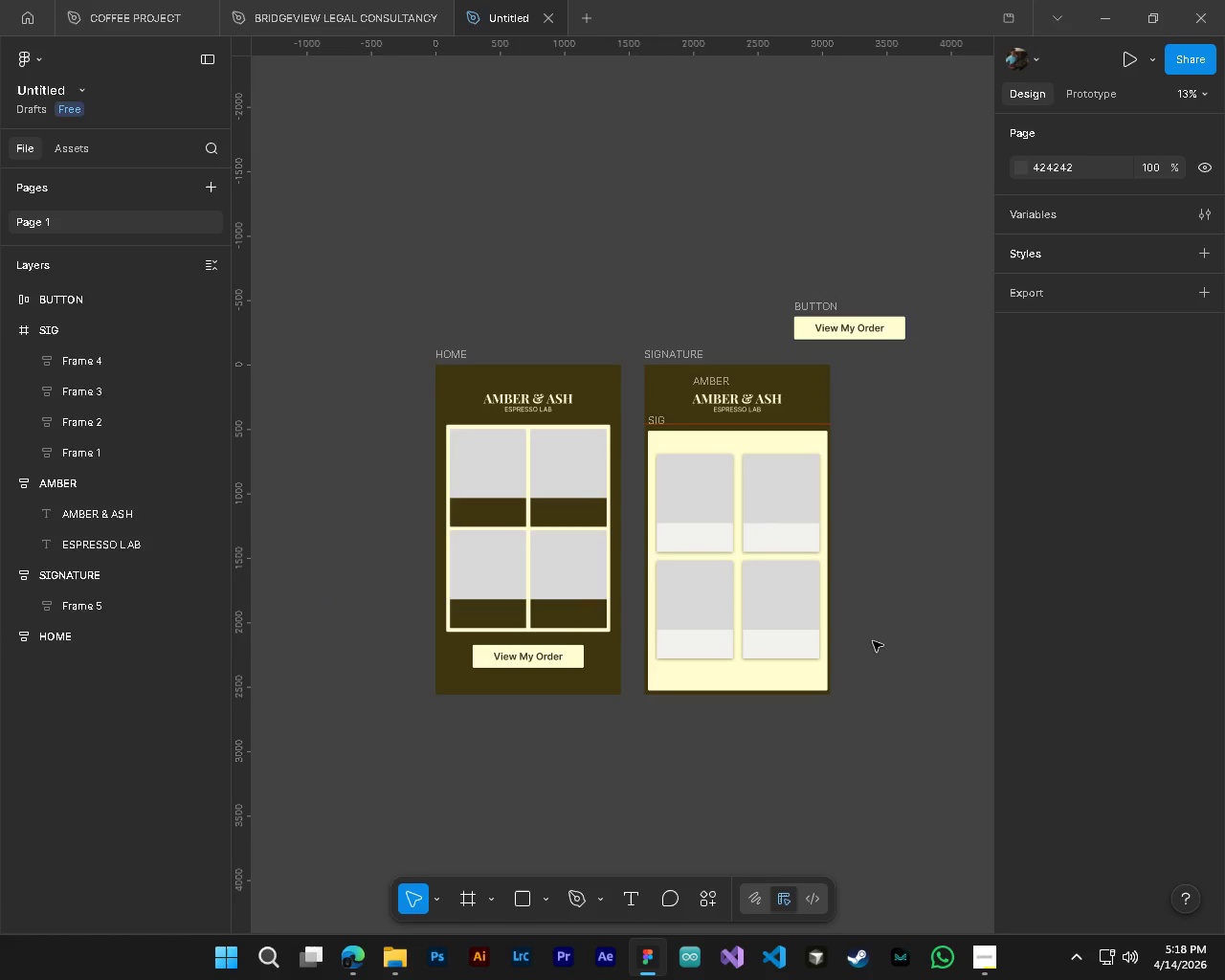 
hold_key(key=ShiftLeft, duration=1.5)
scroll: coordinate [644, 637], scroll_direction: down, amount: 2.0
 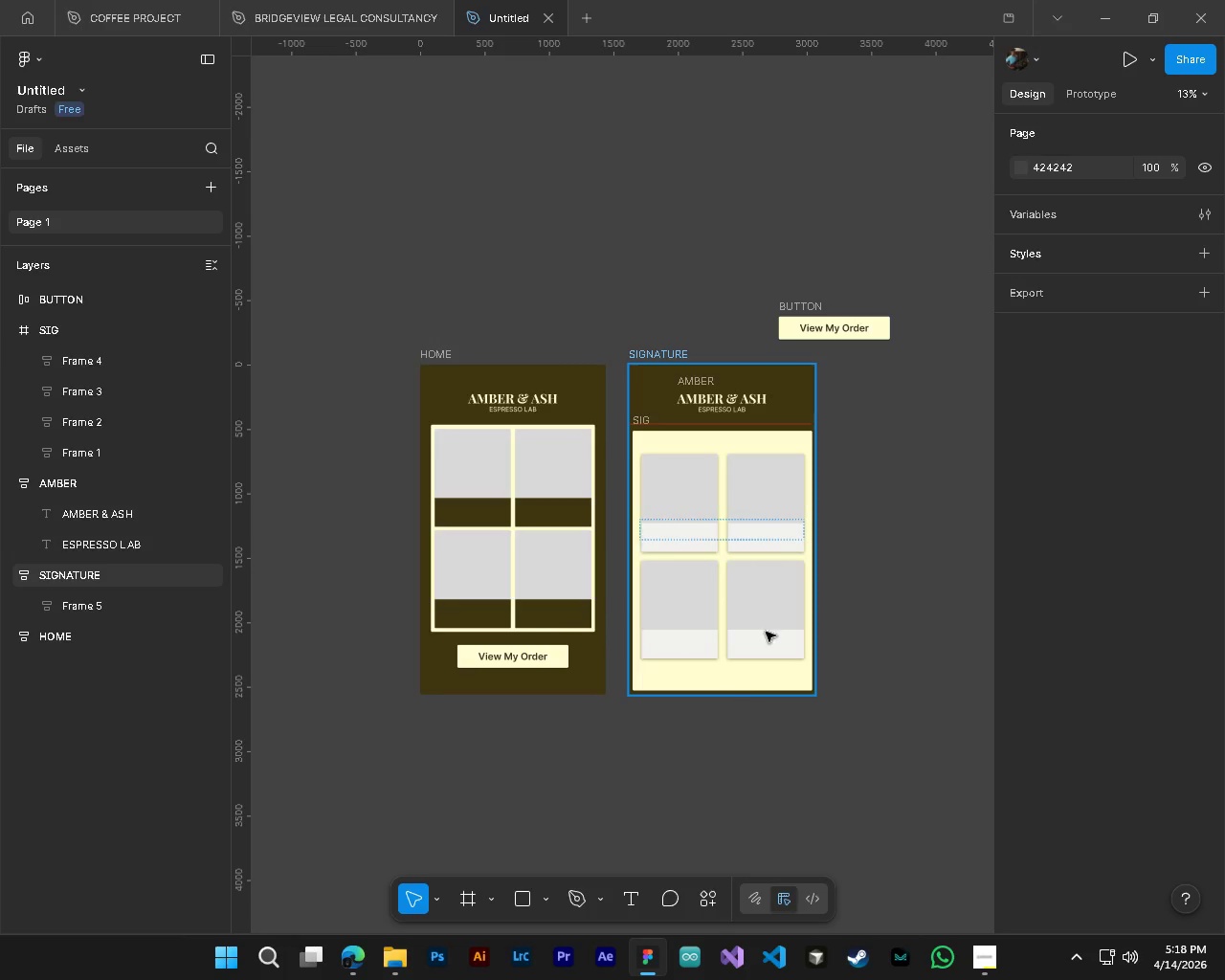 
key(Control+S)
 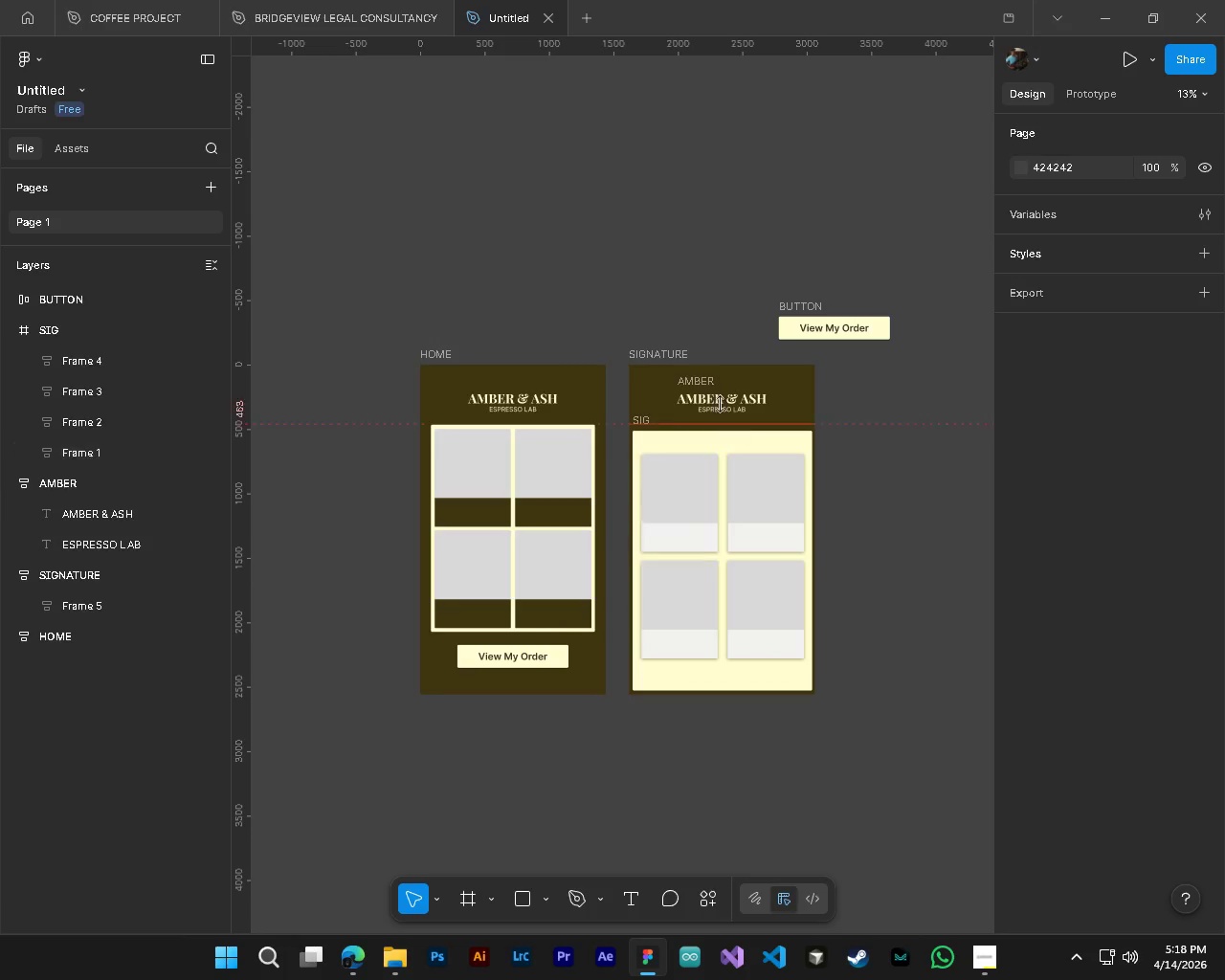 
hold_key(key=AltLeft, duration=0.97)
 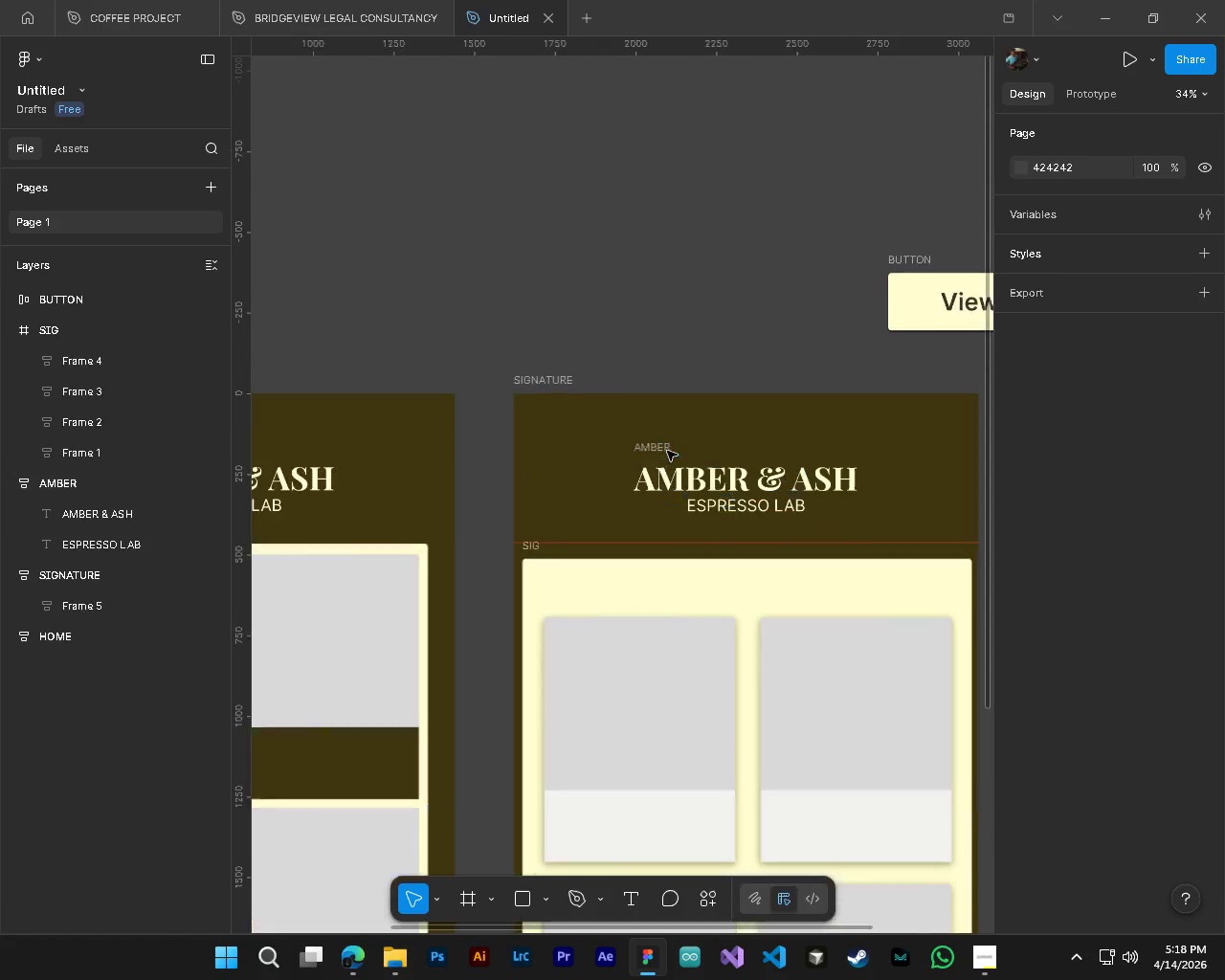 
hold_key(key=ControlLeft, duration=1.0)
 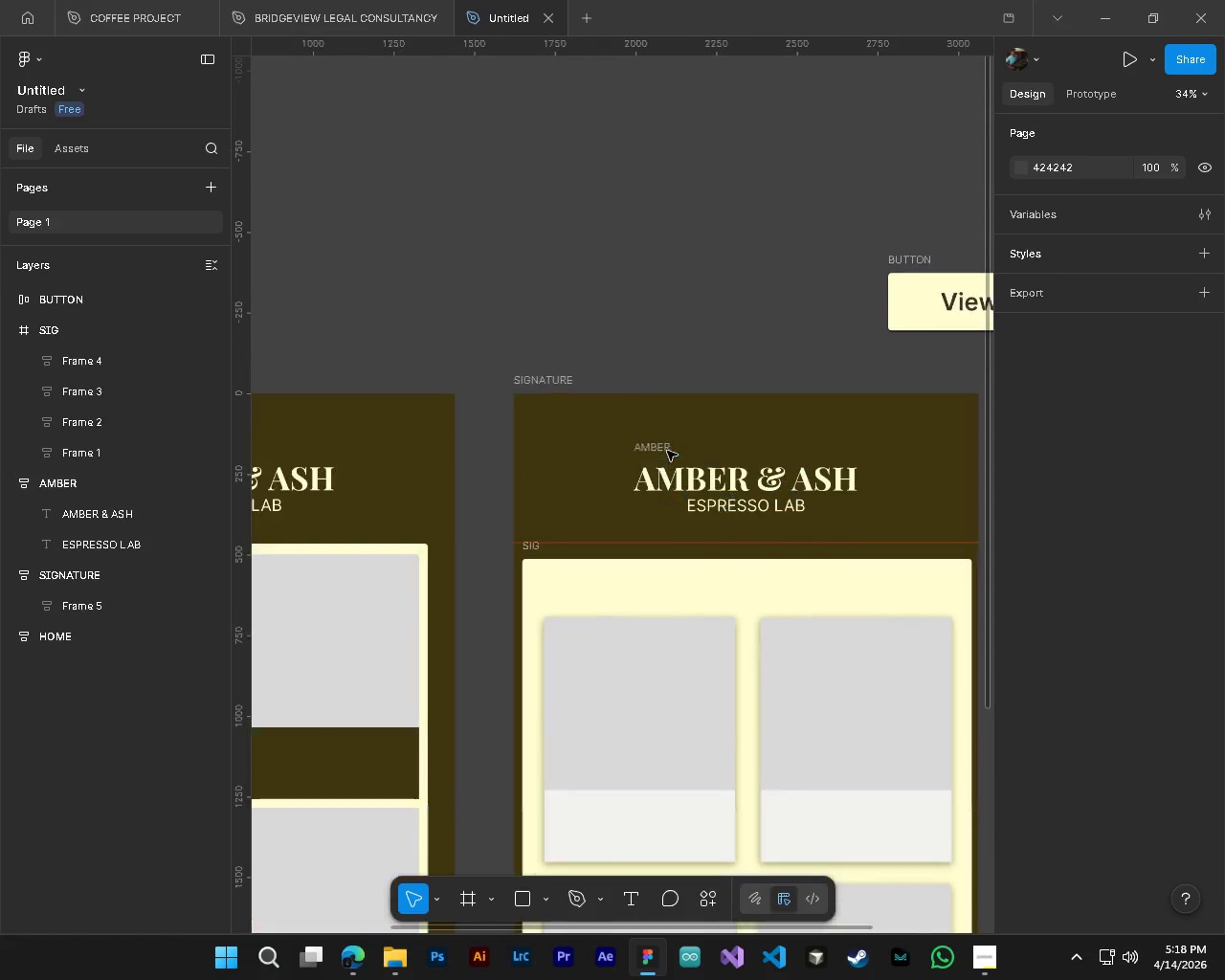 
hold_key(key=AltLeft, duration=2.0)
 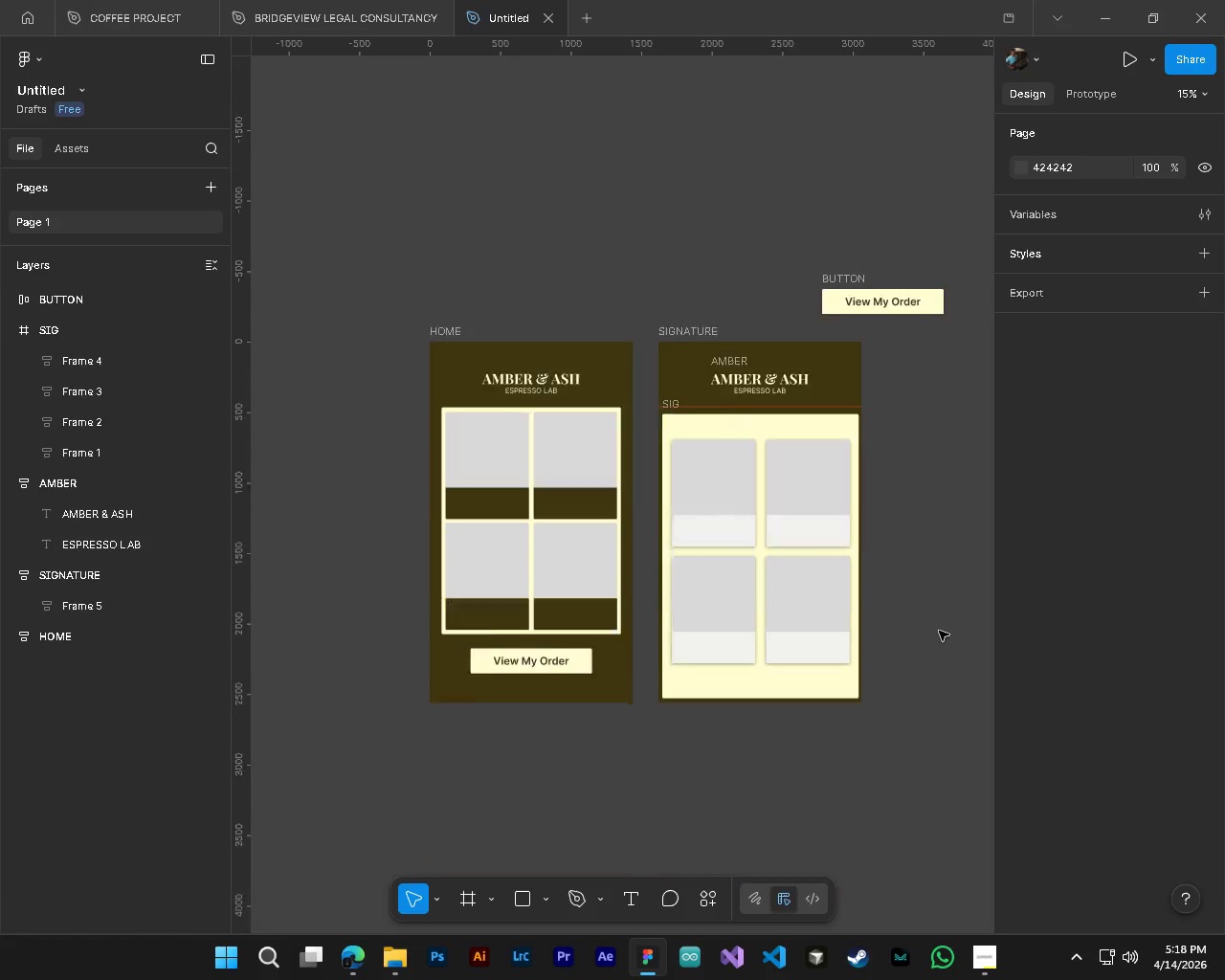 
scroll: coordinate [738, 350], scroll_direction: up, amount: 6.0
 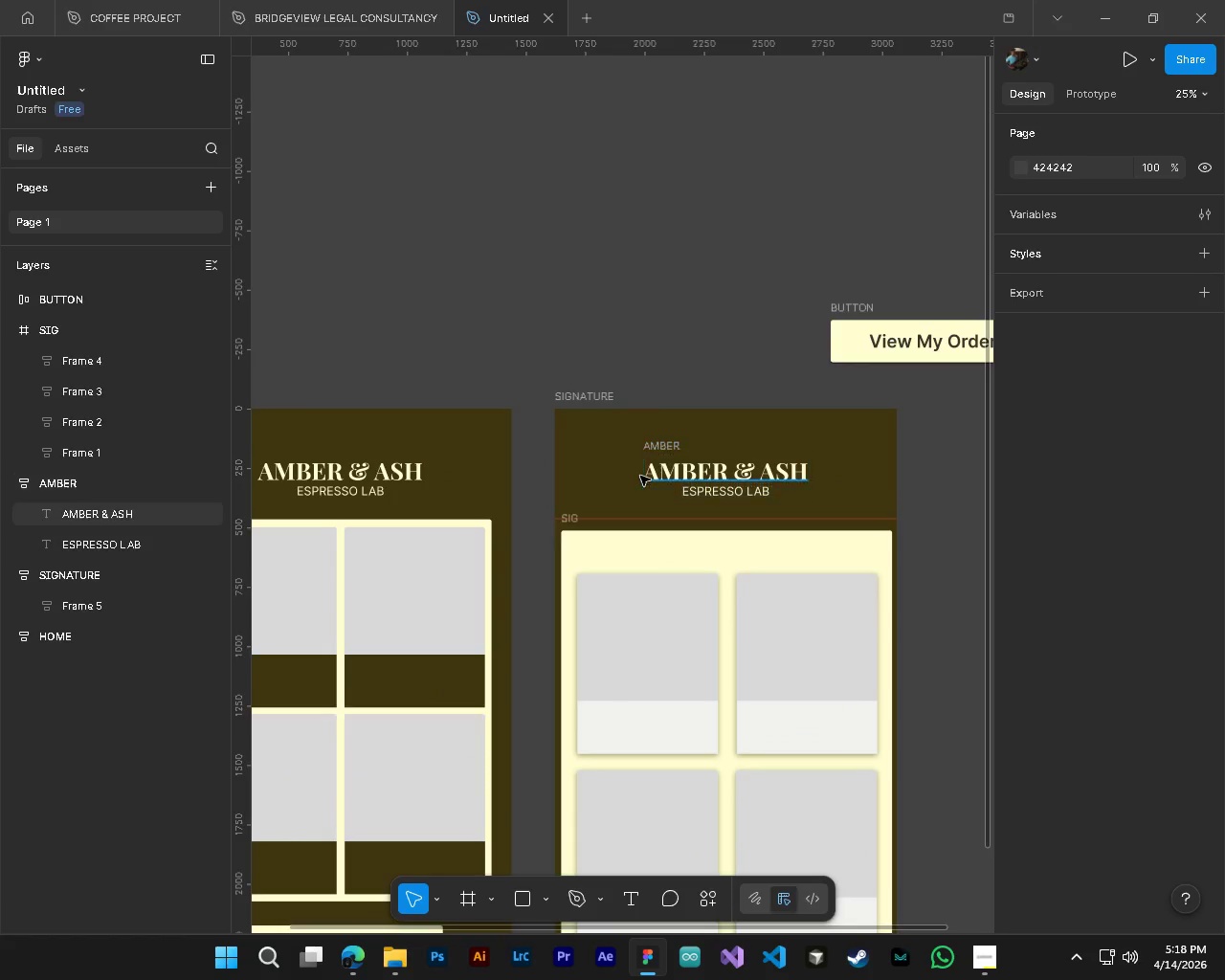 
hold_key(key=ControlLeft, duration=1.5)
hold_key(key=ControlLeft, duration=0.5)
scroll: coordinate [939, 631], scroll_direction: down, amount: 6.0
 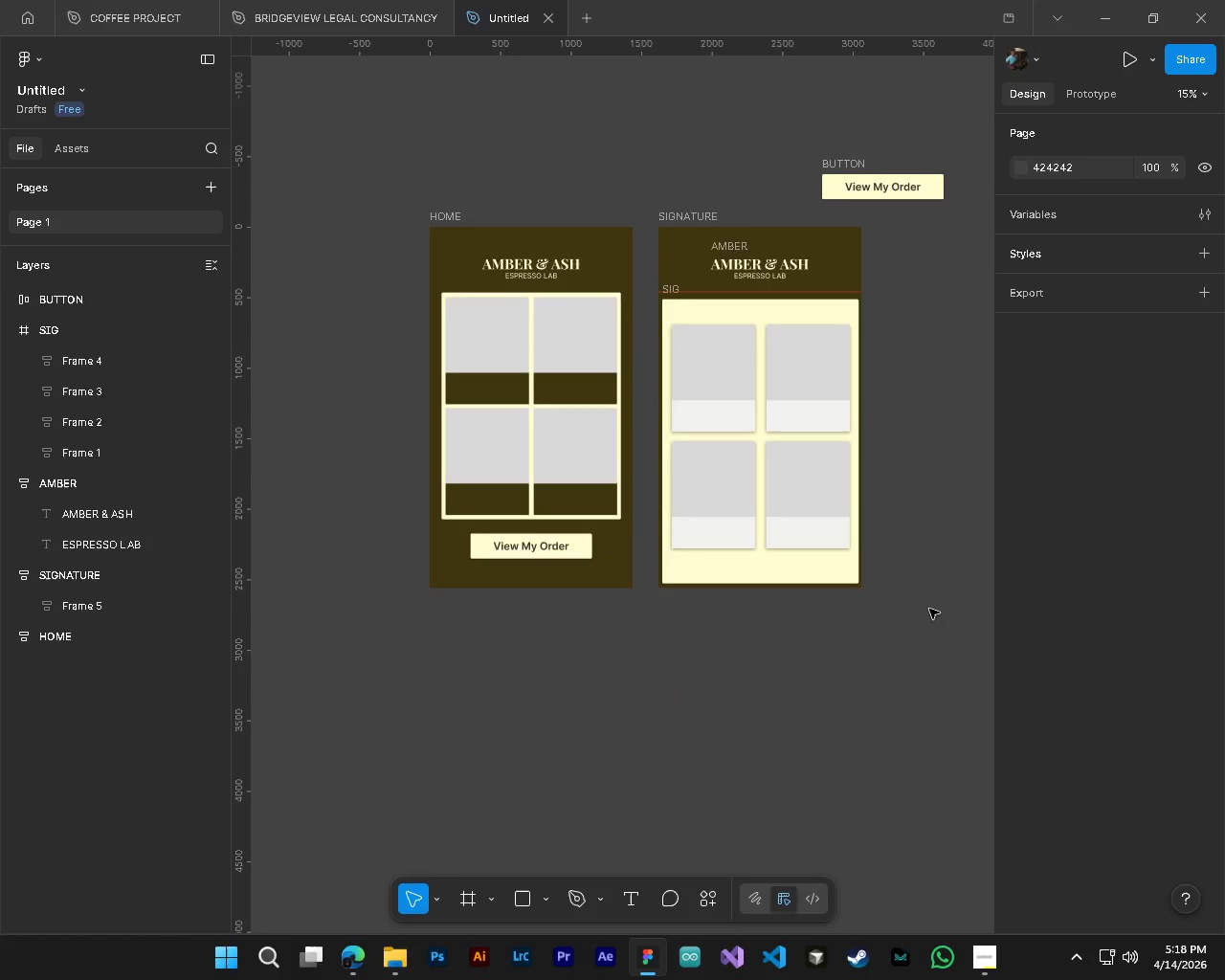 
hold_key(key=ShiftLeft, duration=0.39)
 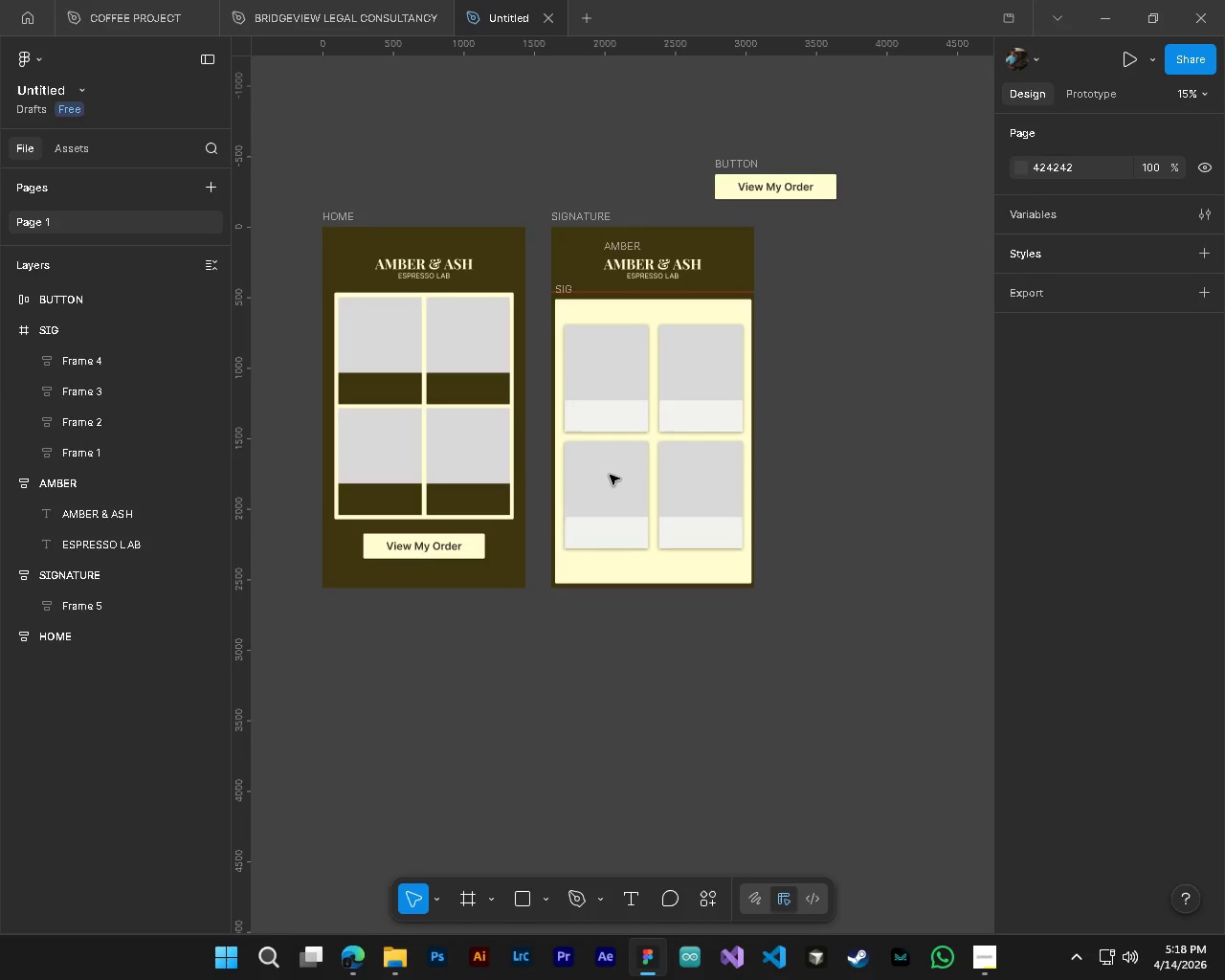 
hold_key(key=ShiftLeft, duration=0.33)
 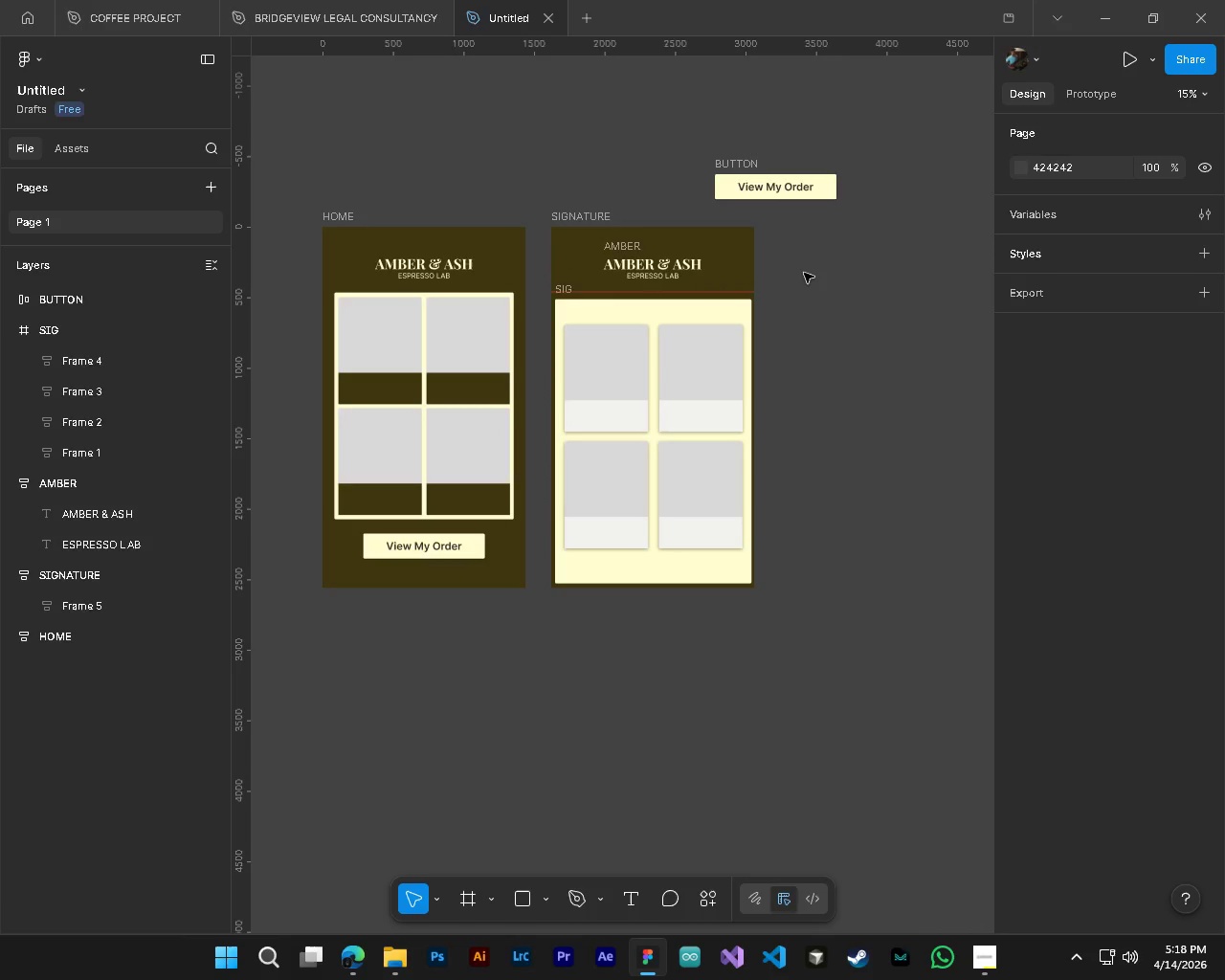 
scroll: coordinate [911, 503], scroll_direction: down, amount: 5.0
 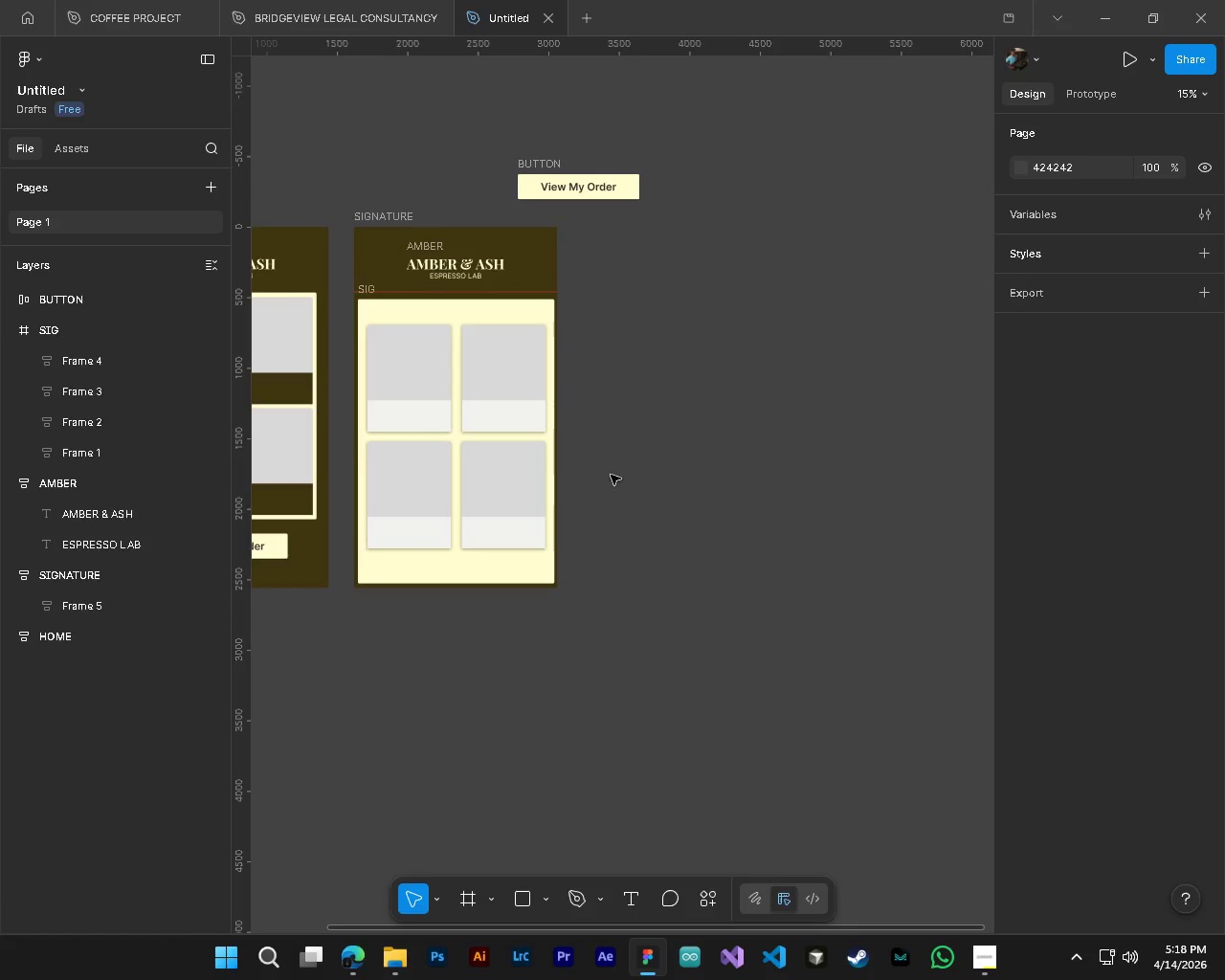 
hold_key(key=ControlLeft, duration=0.34)
 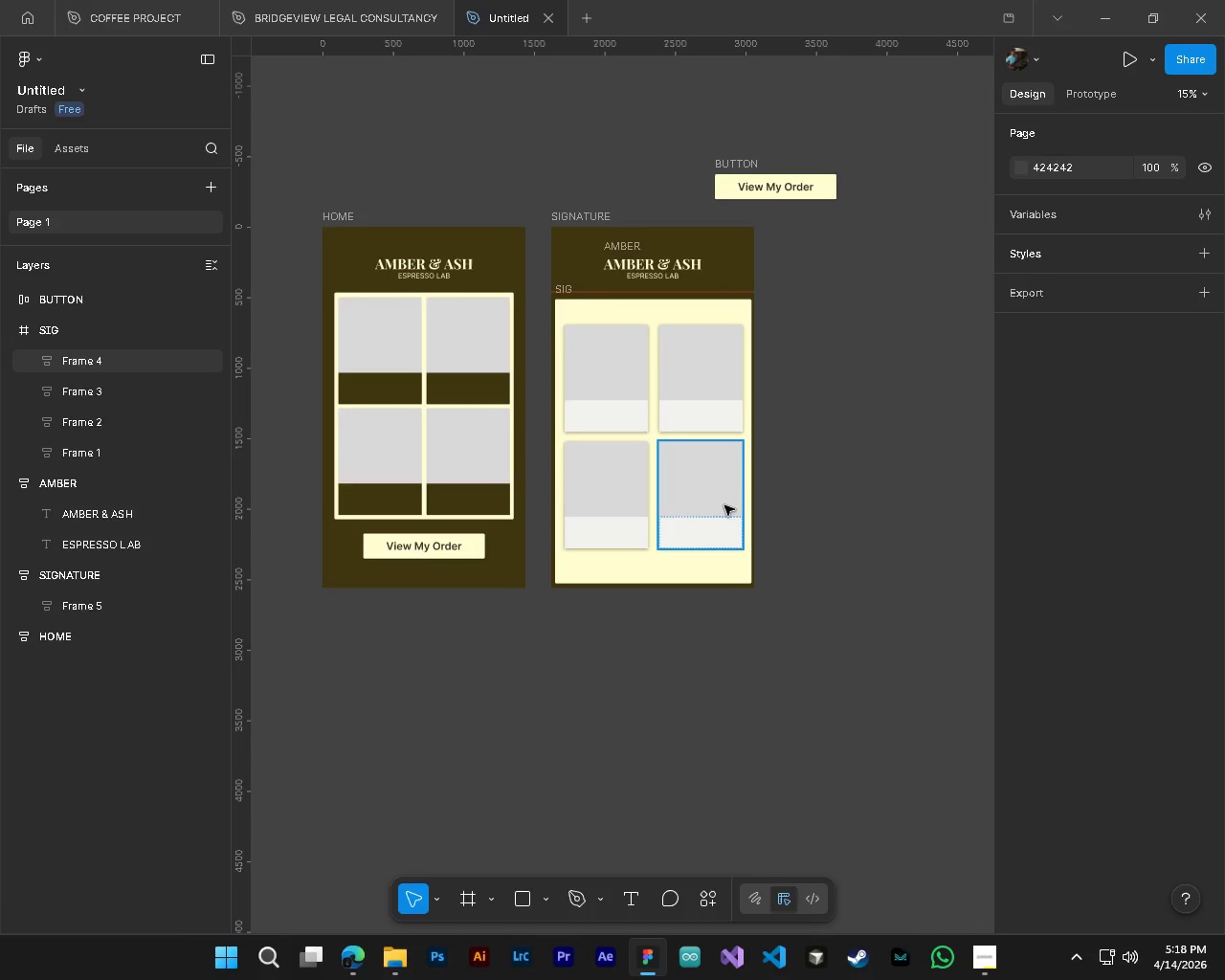 
hold_key(key=AltLeft, duration=0.34)
 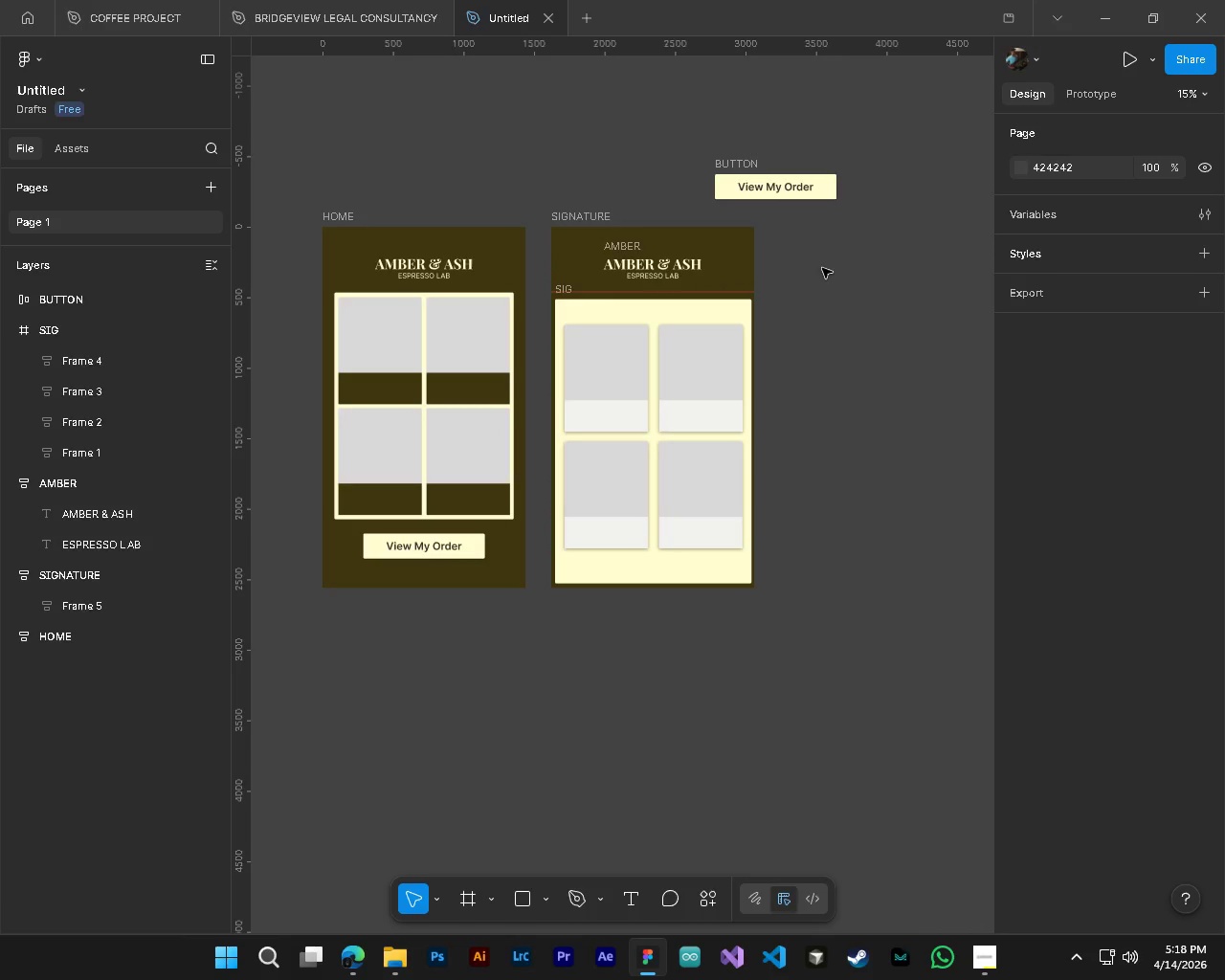 
scroll: coordinate [610, 475], scroll_direction: up, amount: 5.0
 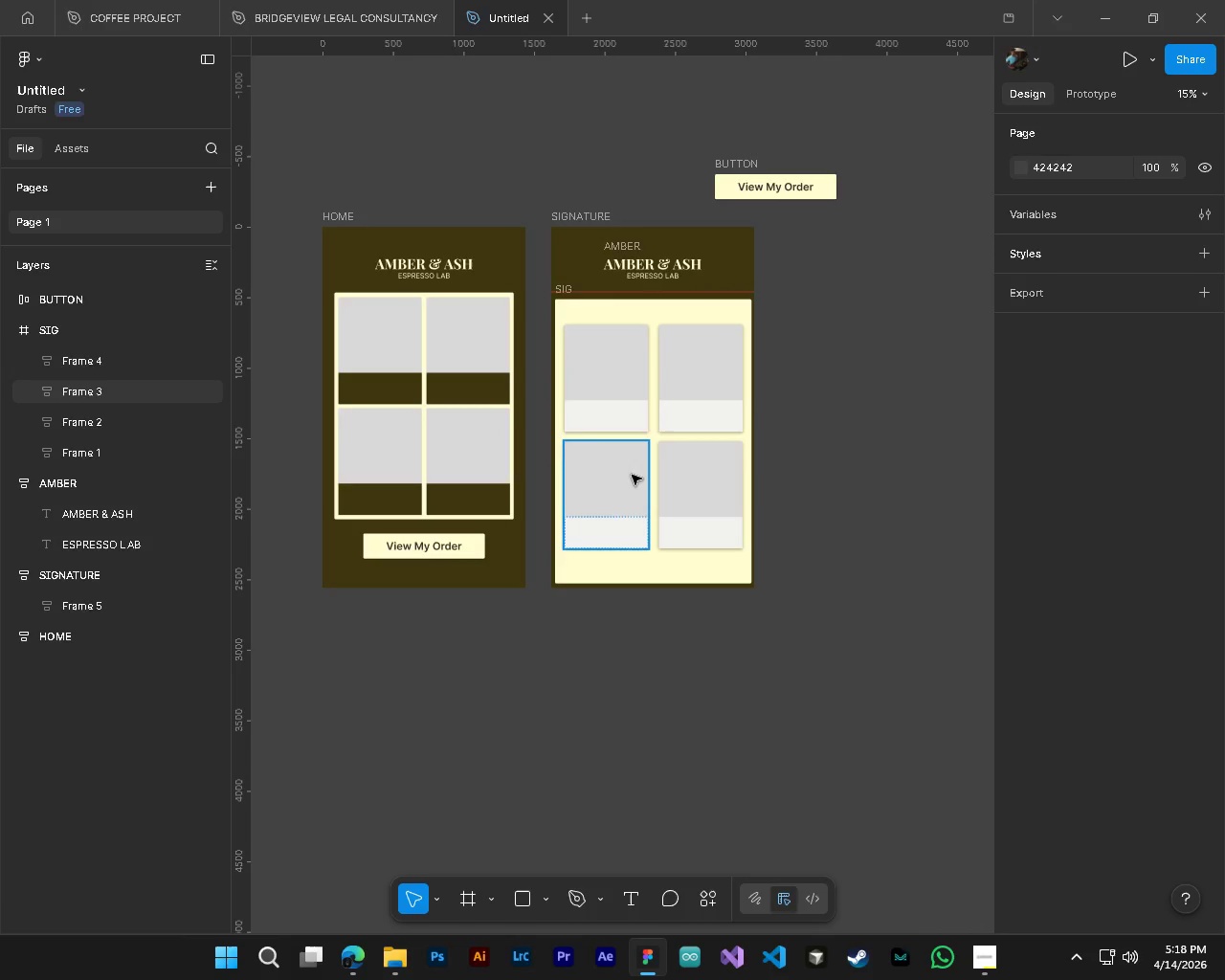 
hold_key(key=ControlLeft, duration=1.73)
 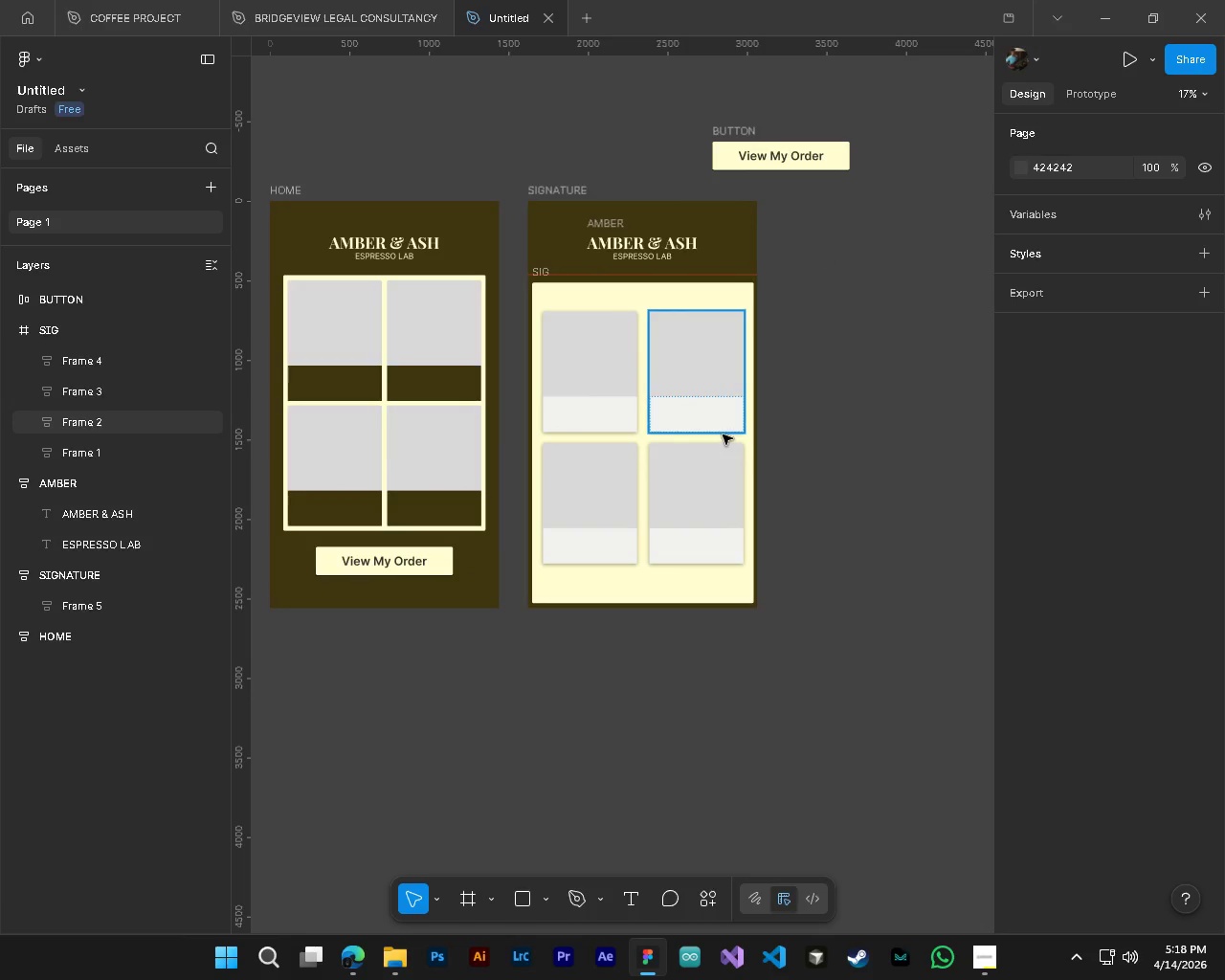 
hold_key(key=AltLeft, duration=1.5)
 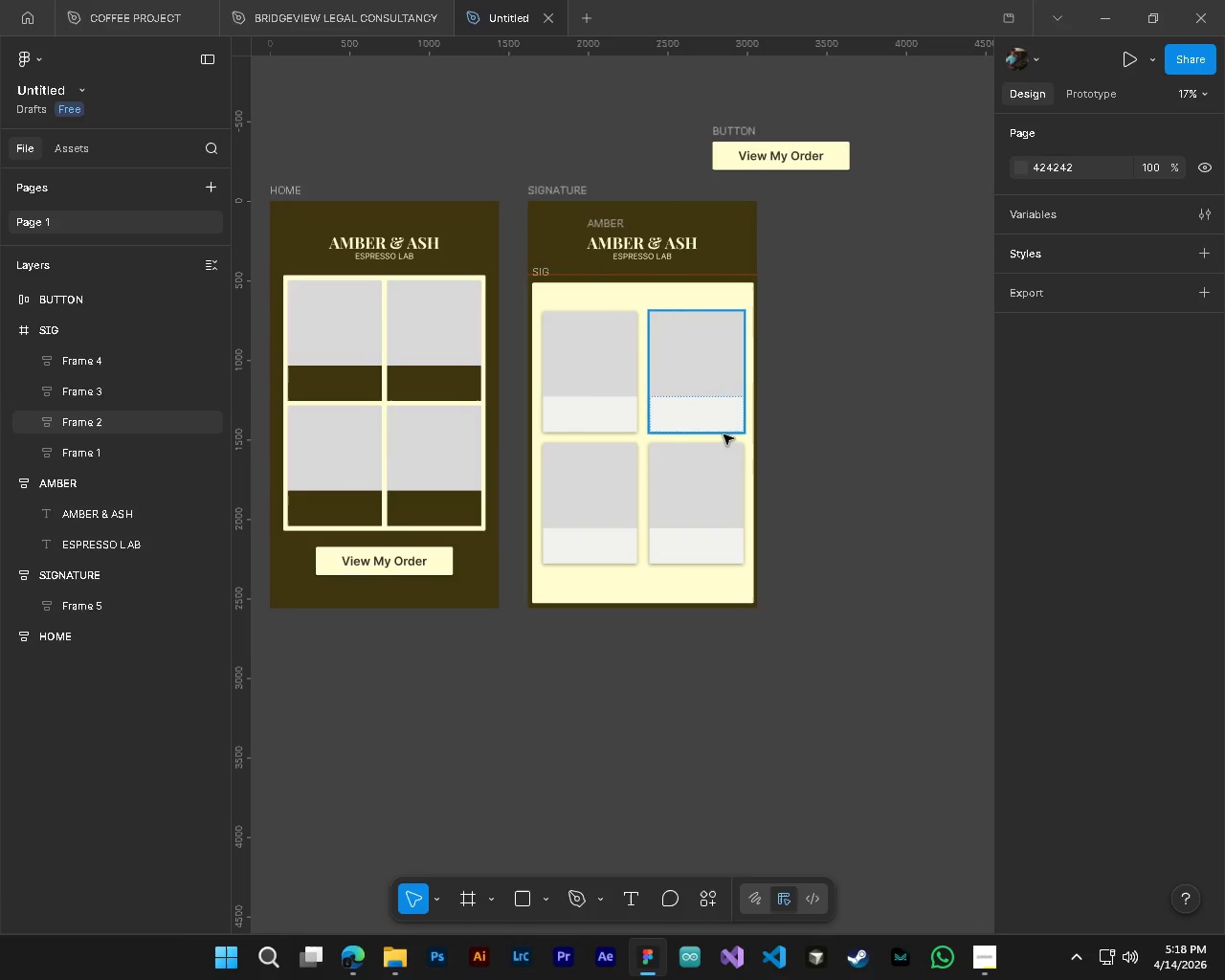 
key(Alt+Control+AltLeft)
 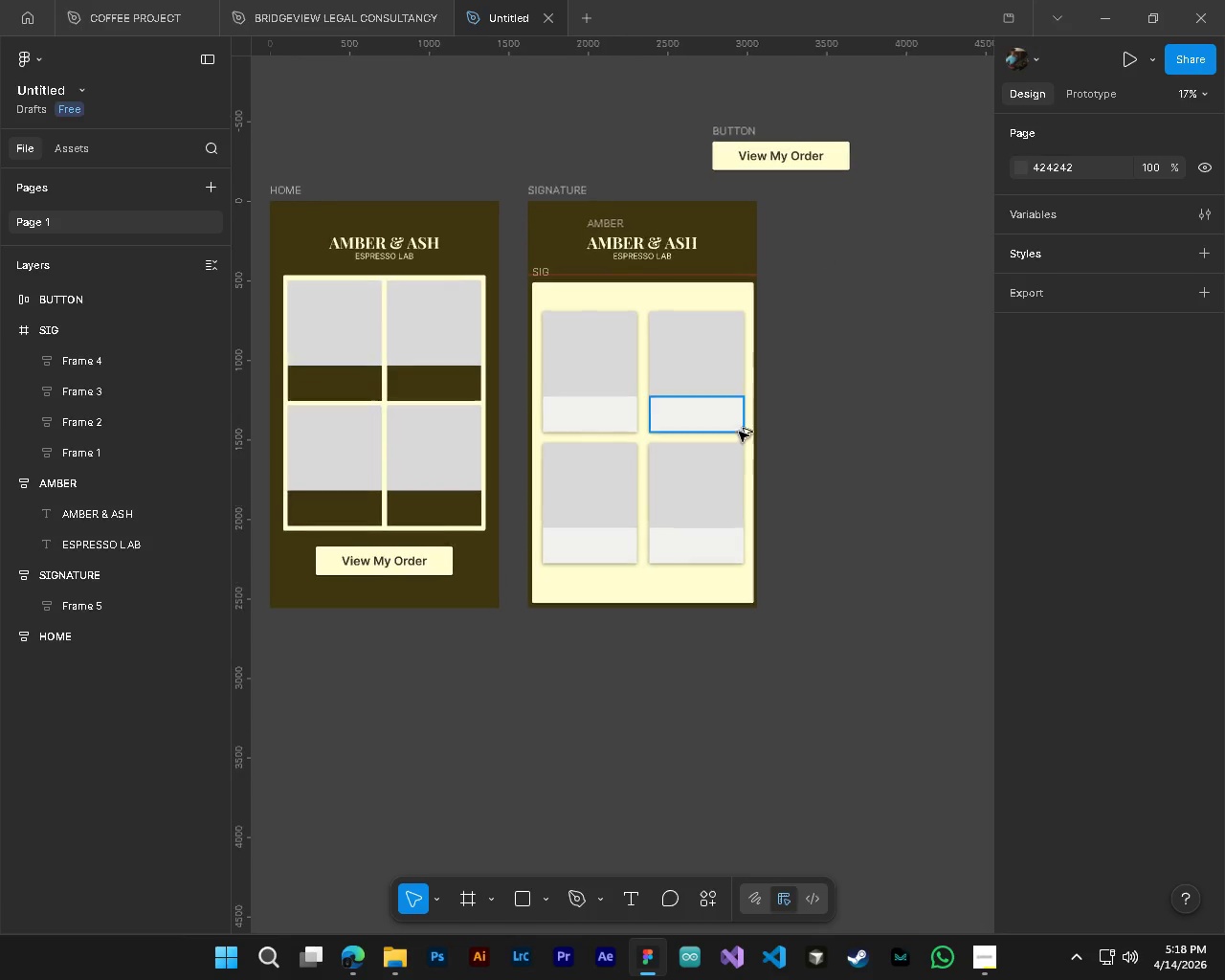 
key(Alt+Control+AltLeft)
 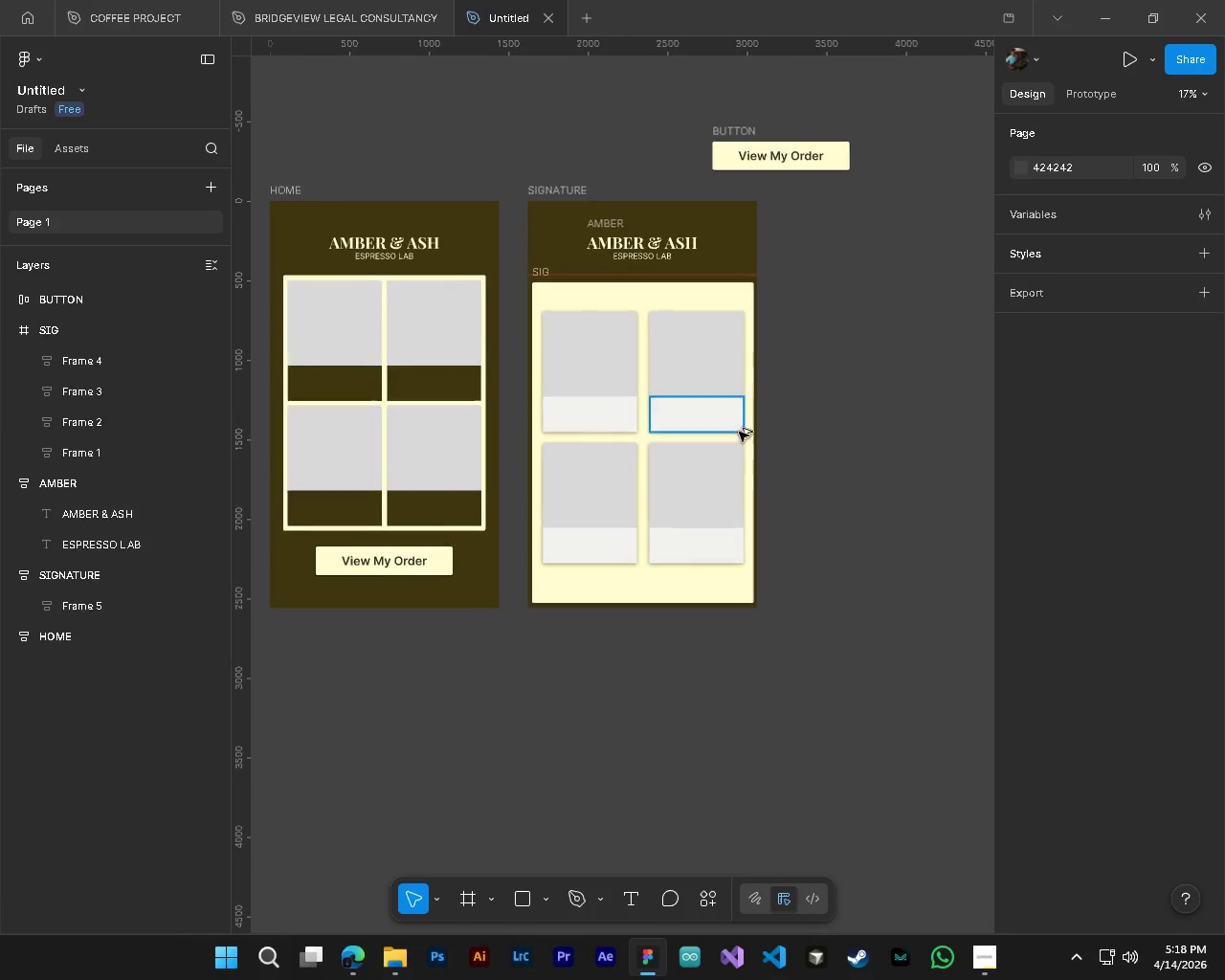 
key(Alt+Control+AltLeft)
 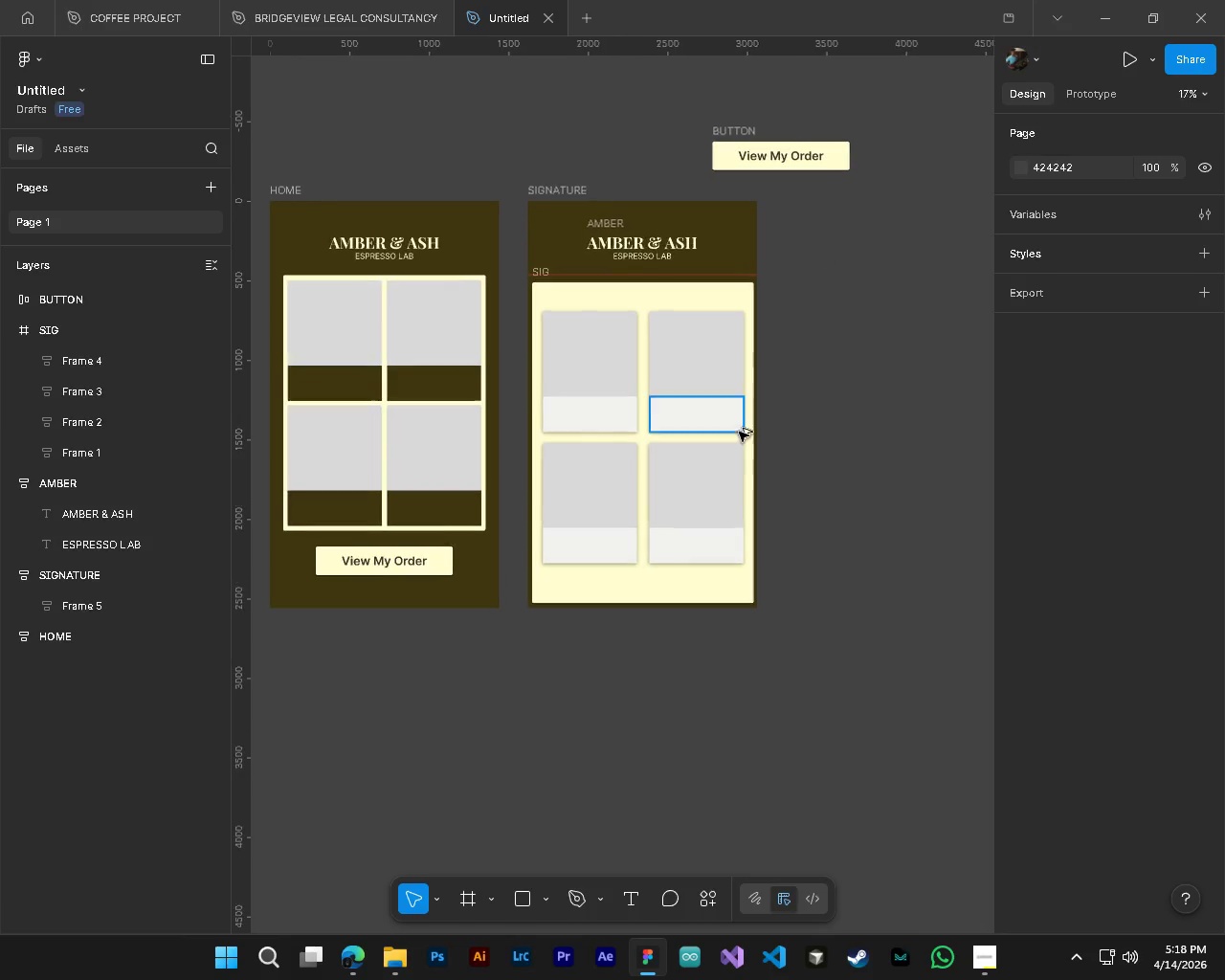 
key(Alt+Control+AltLeft)
 